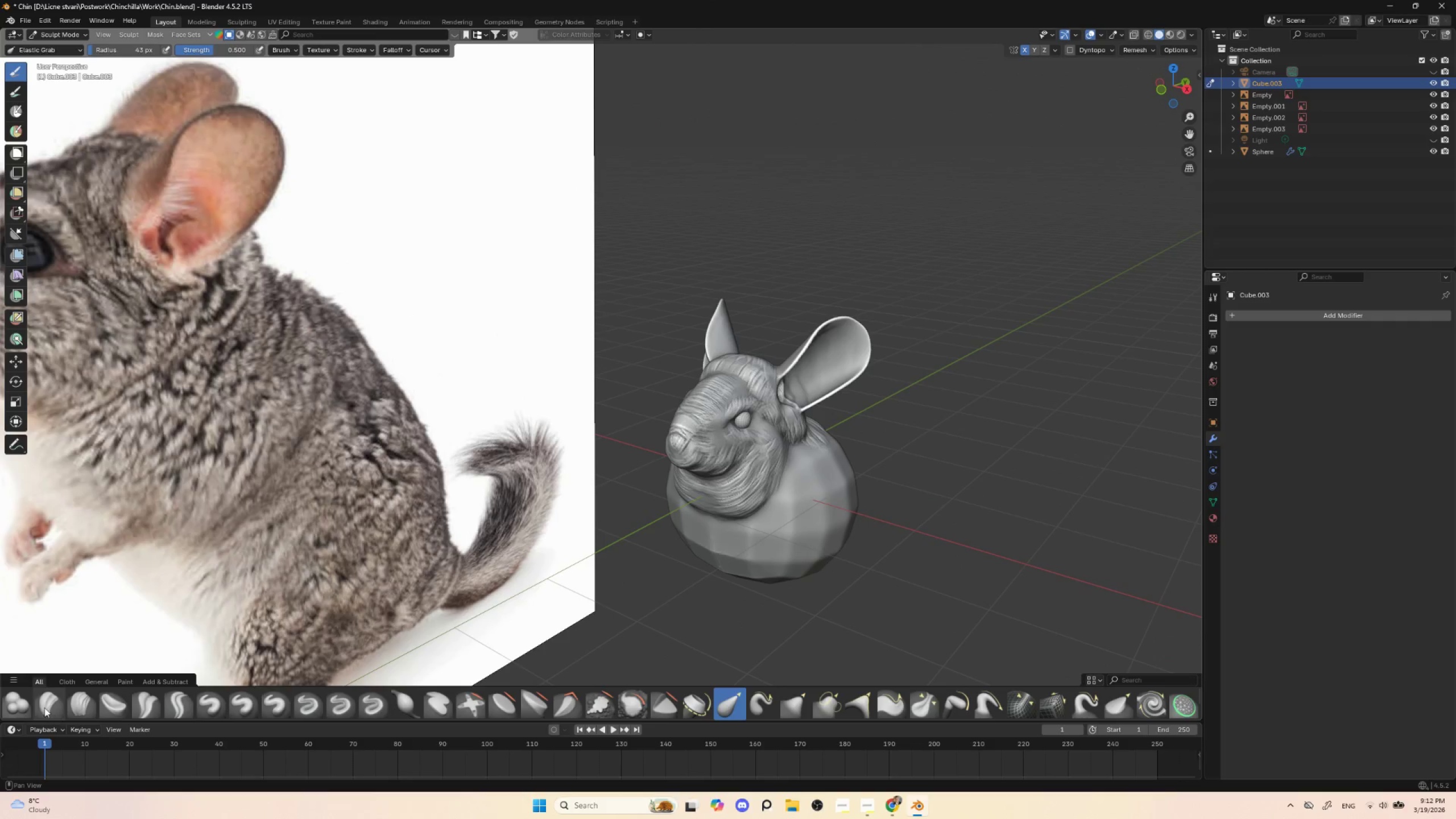 
hold_key(key=ShiftLeft, duration=0.52)
 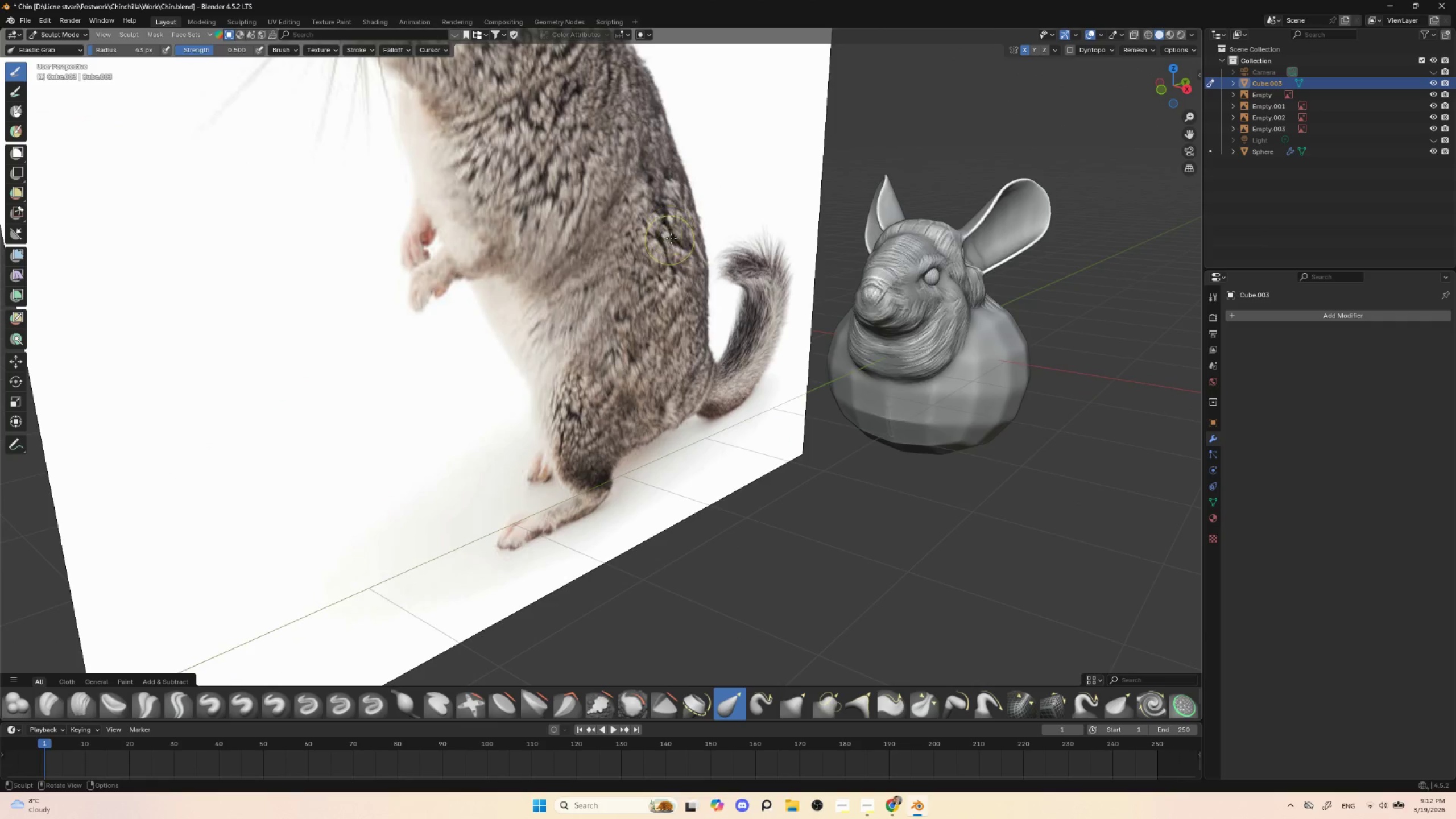 
hold_key(key=ControlLeft, duration=0.38)
 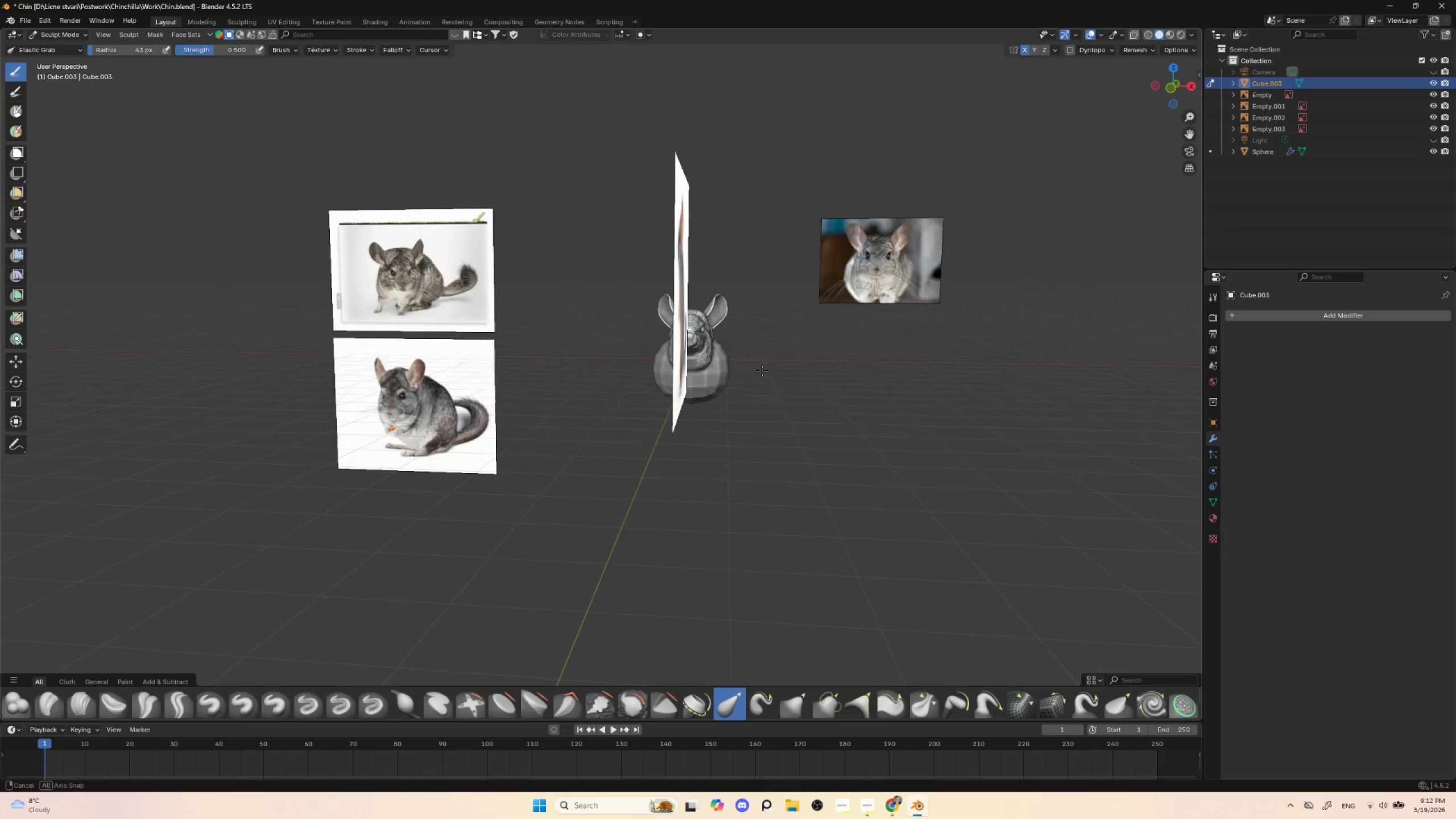 
hold_key(key=AltLeft, duration=0.42)
 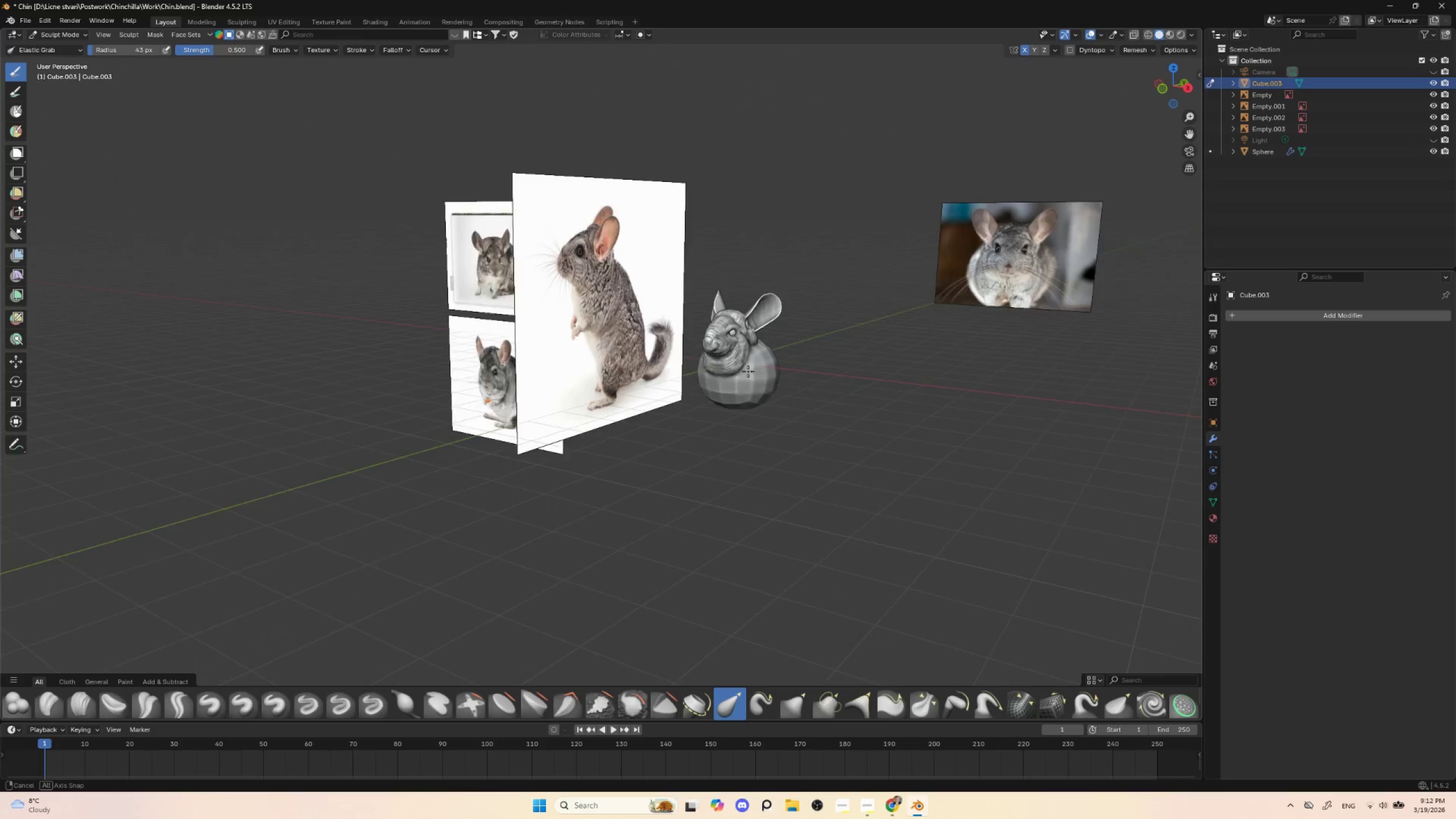 
hold_key(key=ControlLeft, duration=0.34)
 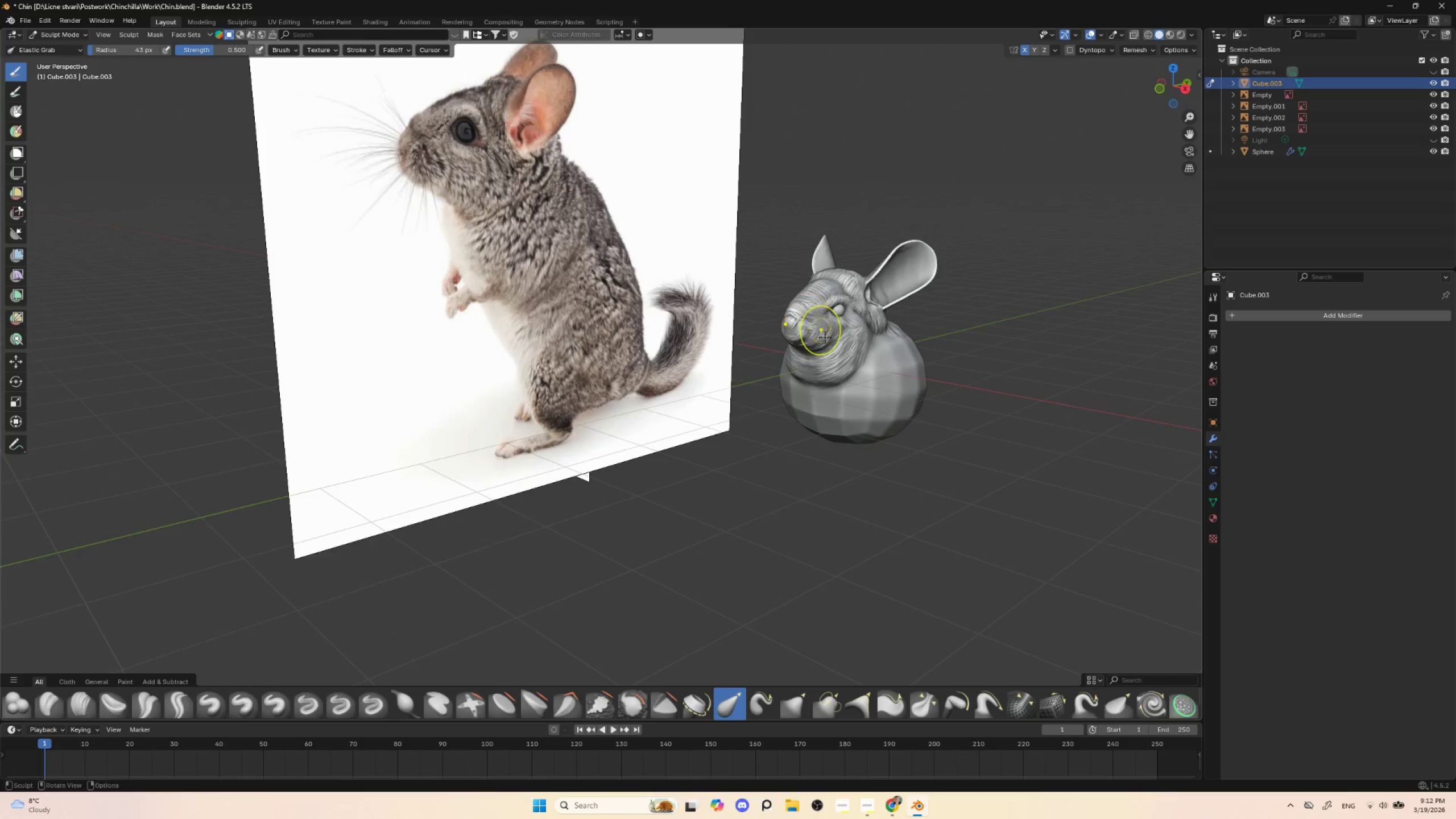 
hold_key(key=ShiftLeft, duration=0.39)
 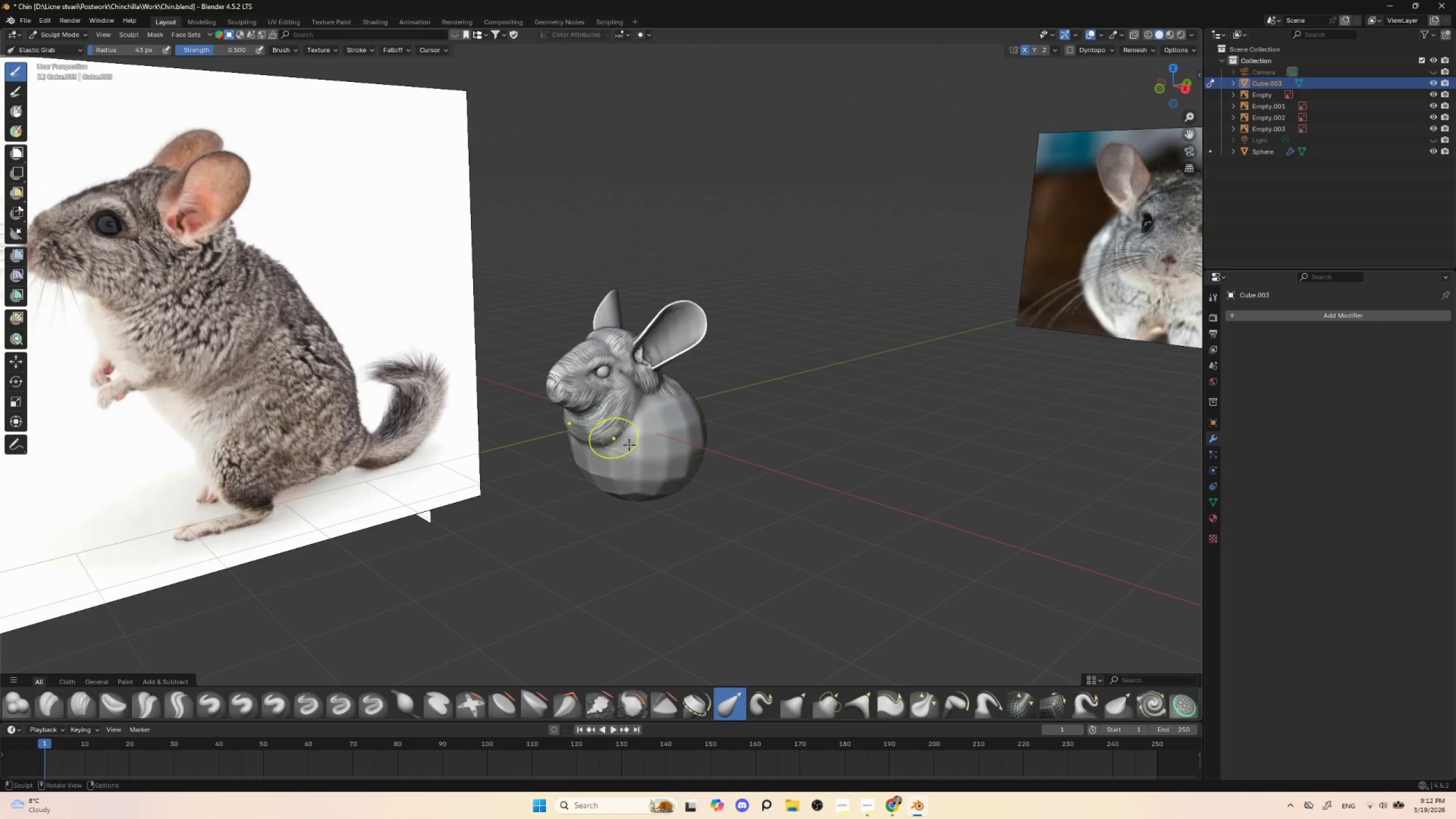 
key(Control+ControlLeft)
 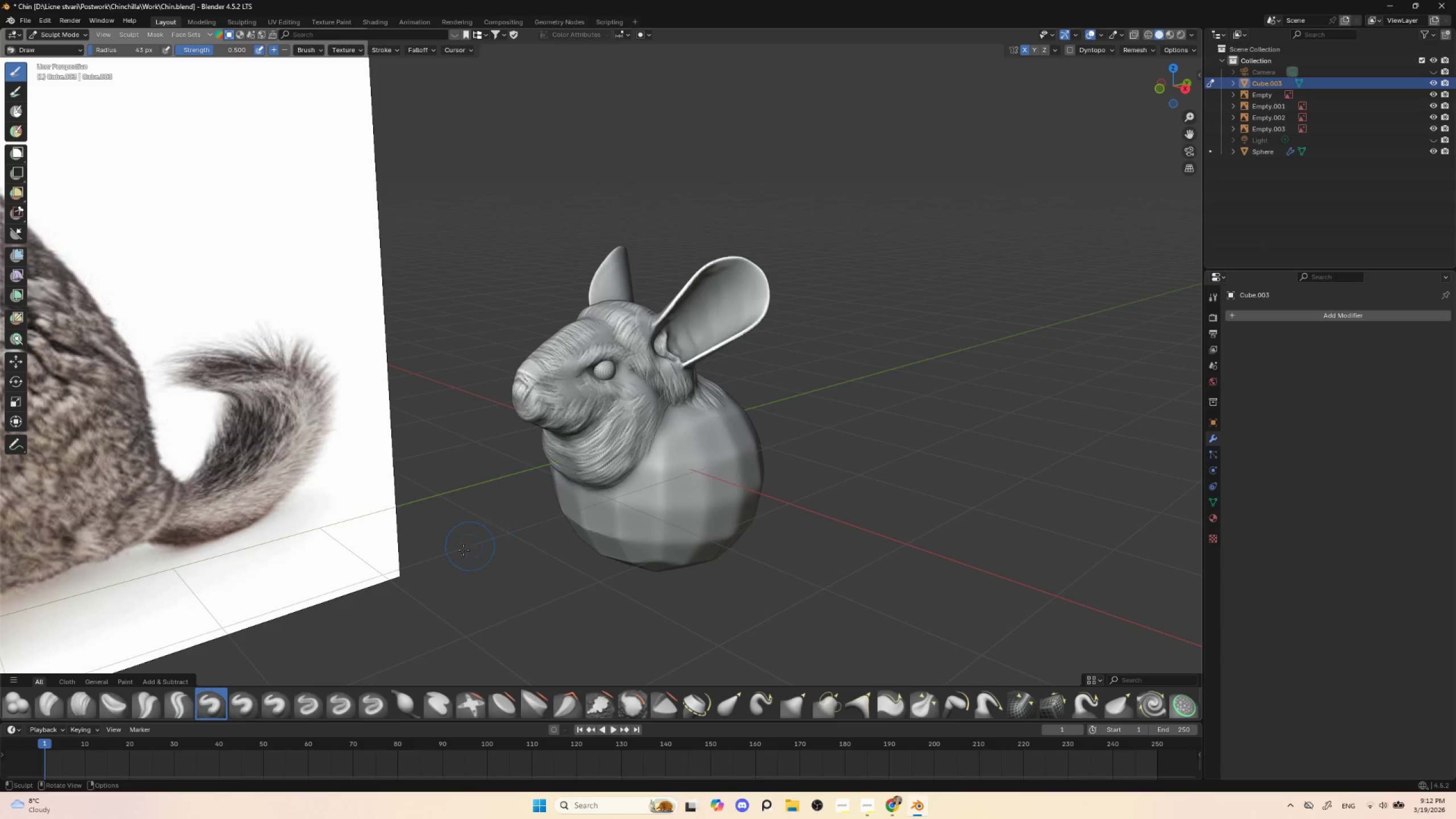 
key(BracketRight)
 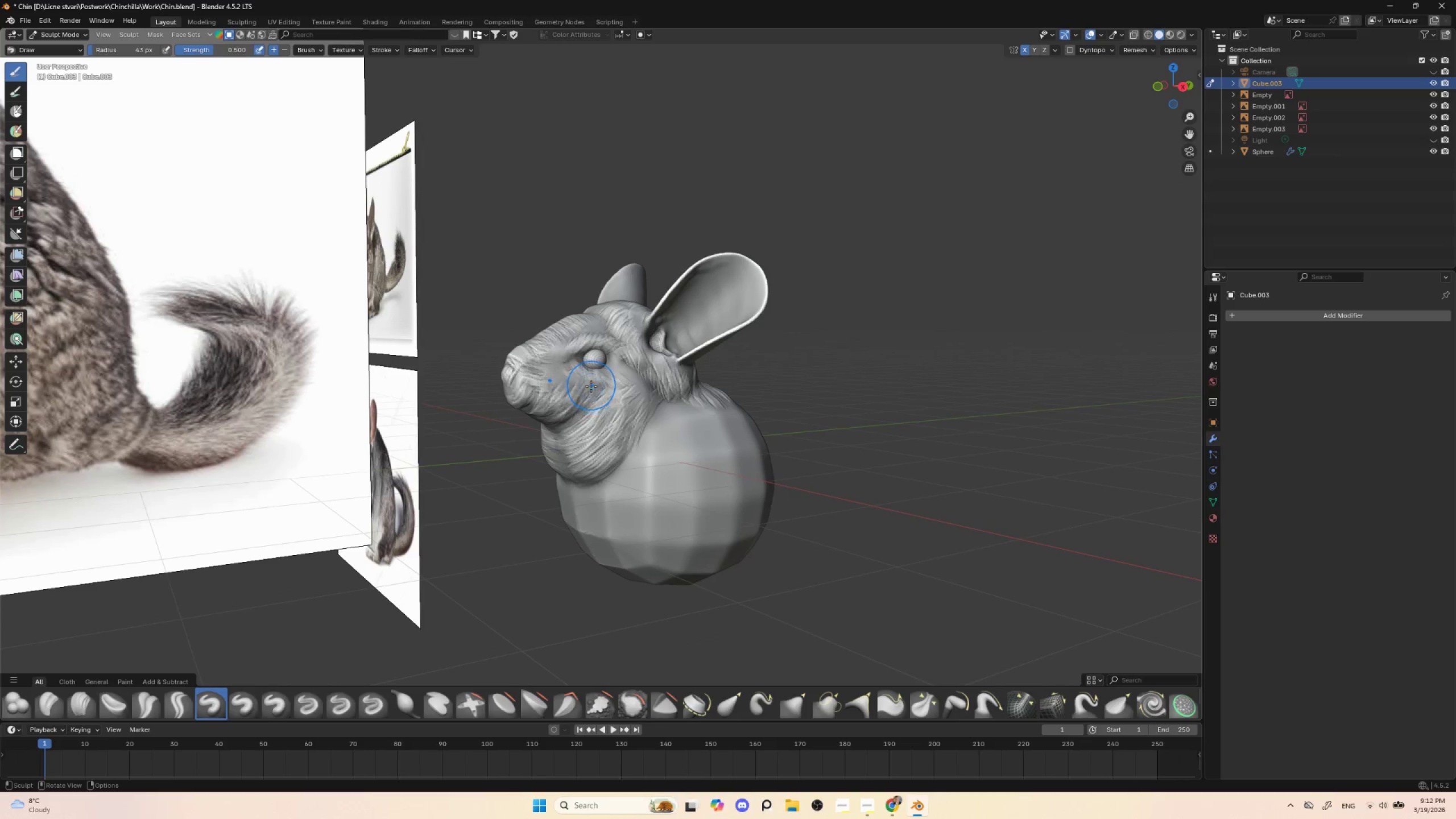 
key(BracketRight)
 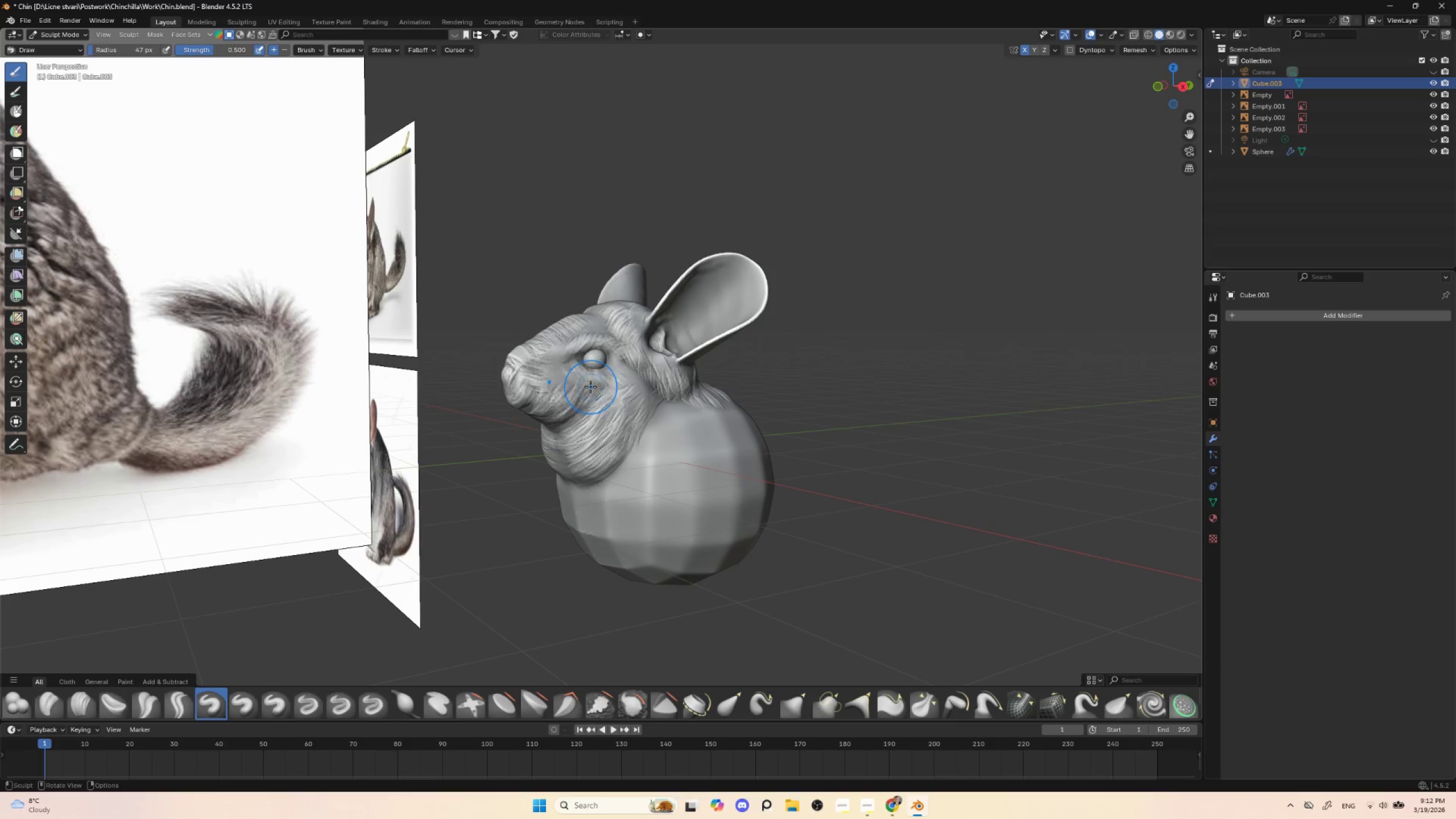 
key(BracketRight)
 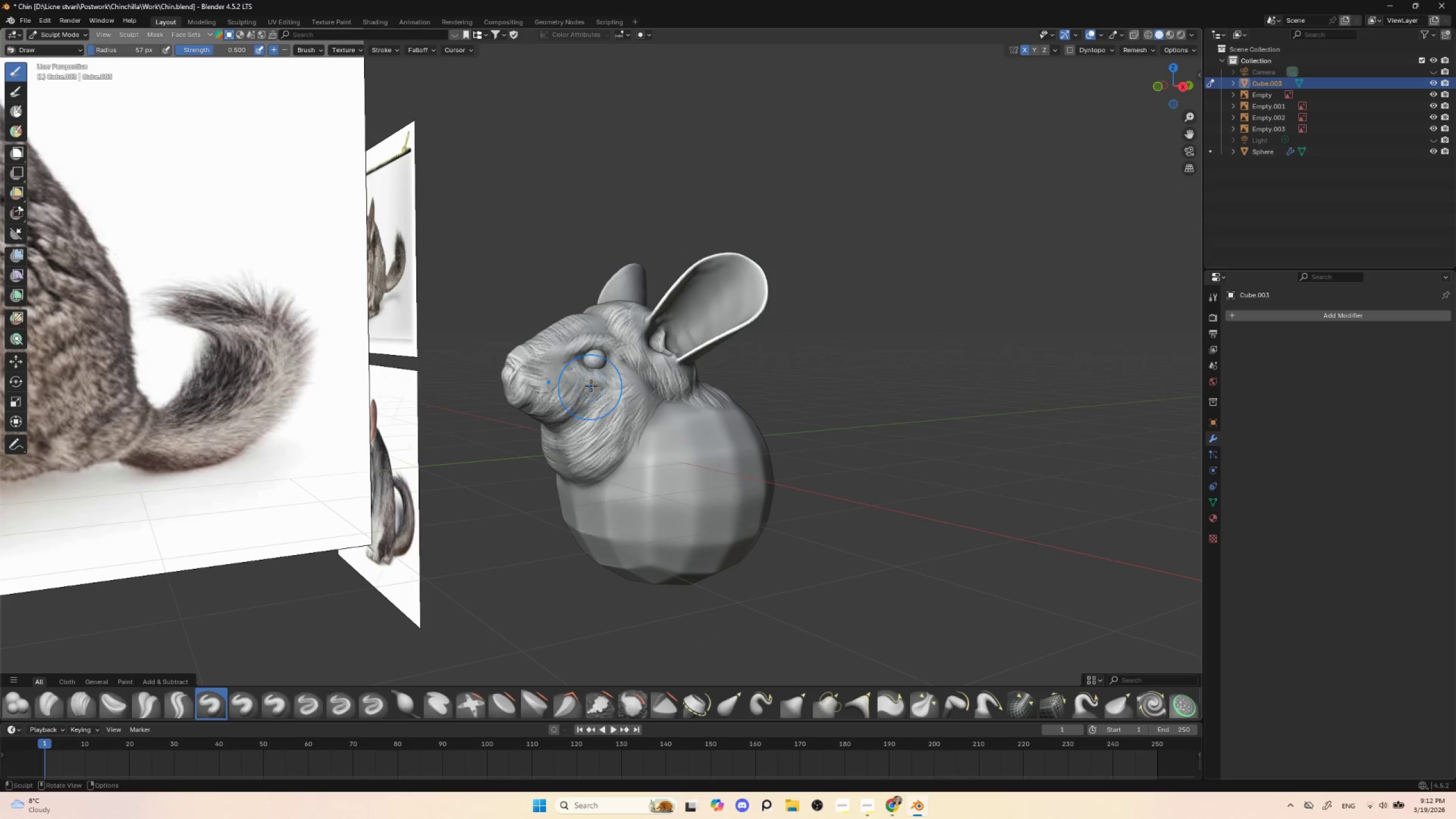 
left_click_drag(start_coordinate=[591, 384], to_coordinate=[583, 399])
 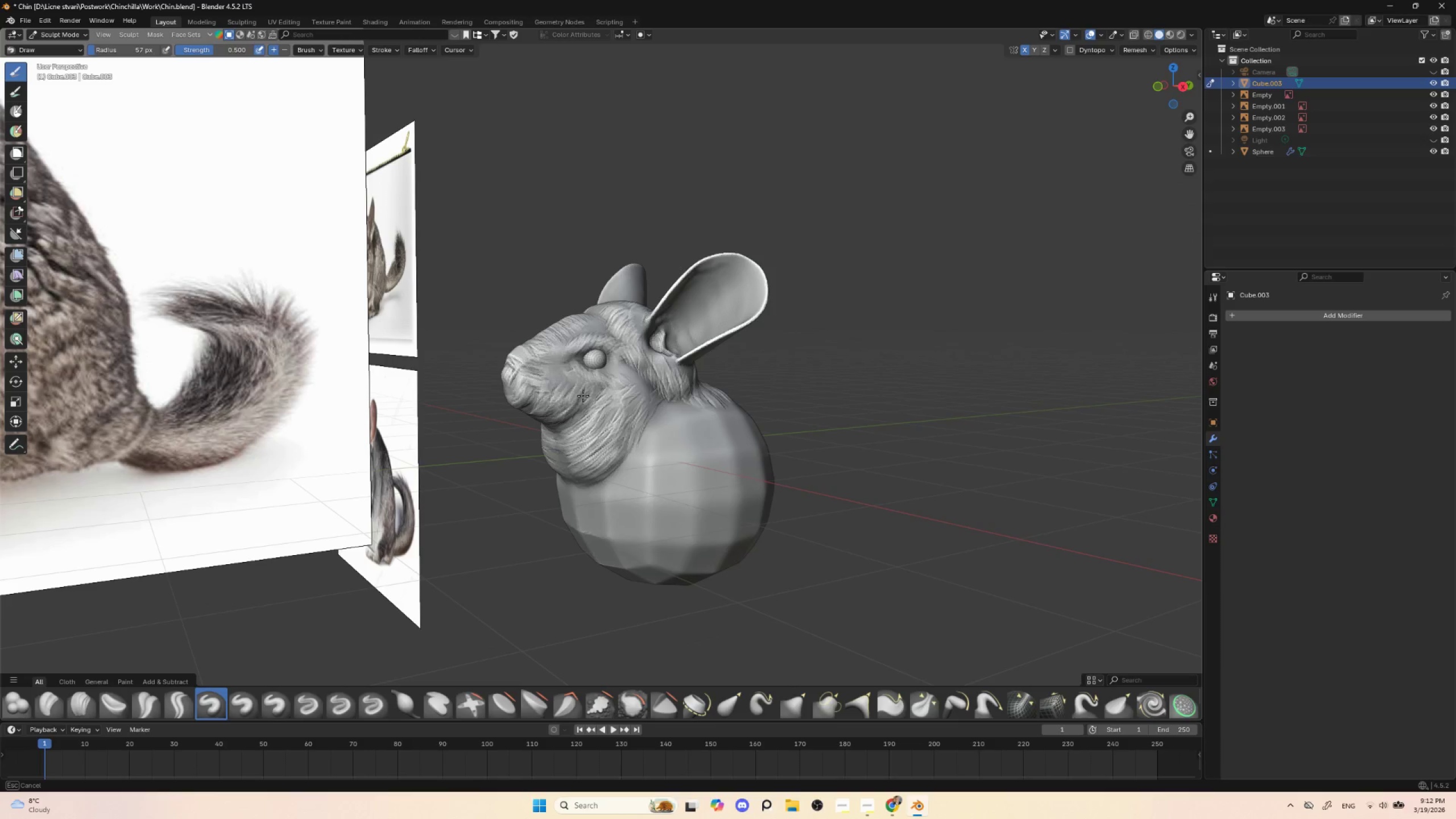 
left_click_drag(start_coordinate=[584, 394], to_coordinate=[580, 398])
 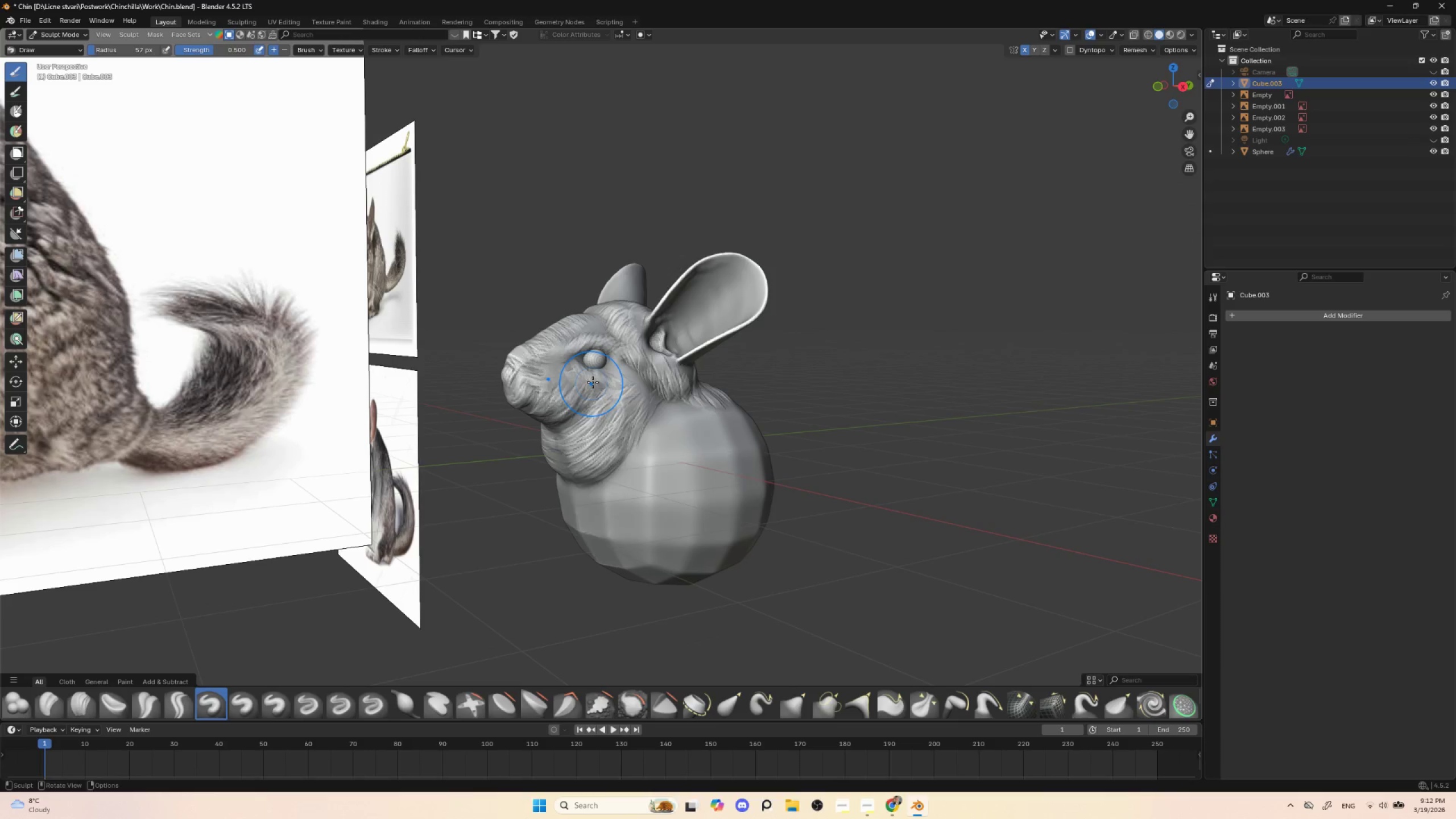 
left_click_drag(start_coordinate=[593, 382], to_coordinate=[584, 403])
 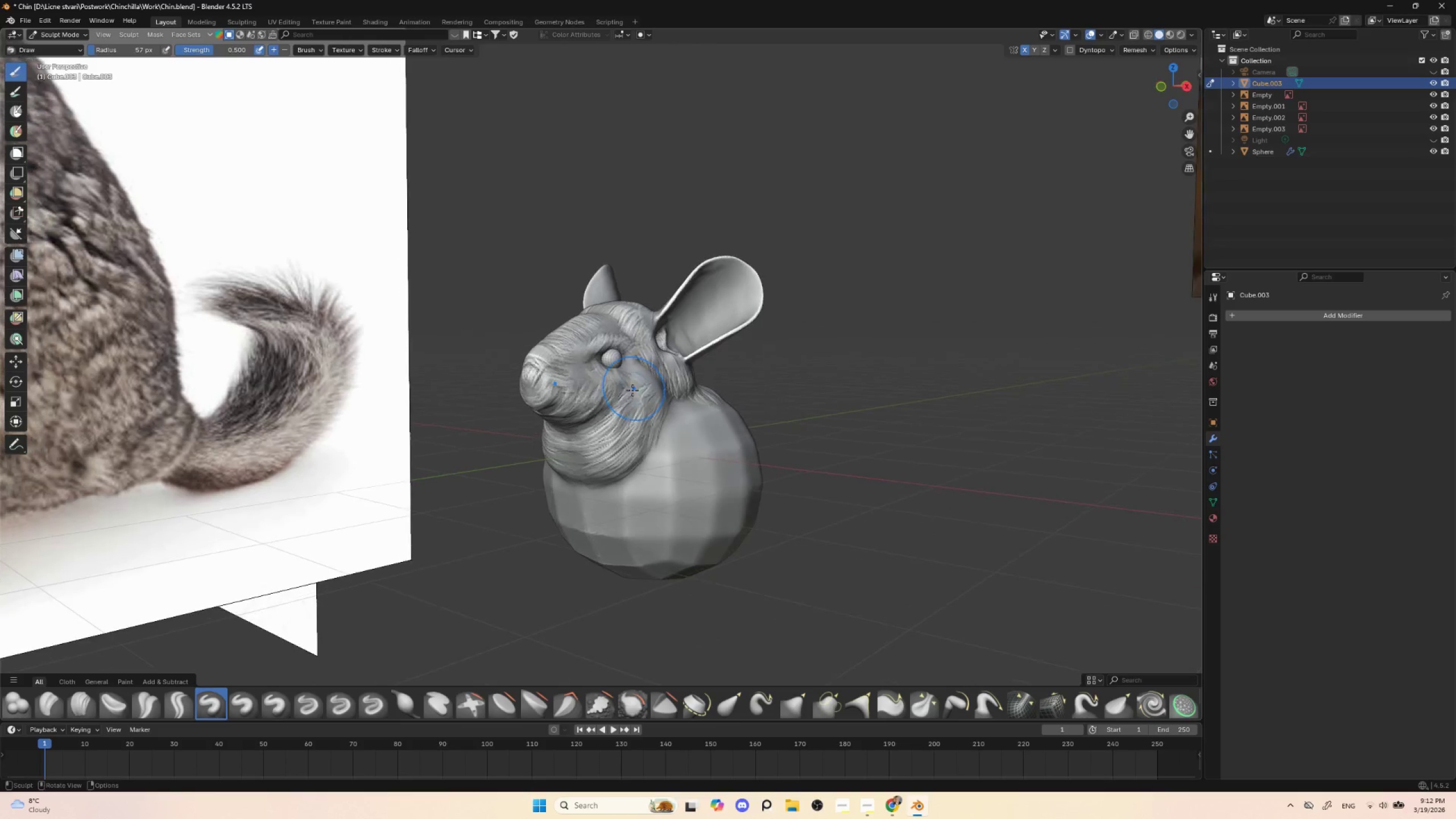 
key(BracketLeft)
 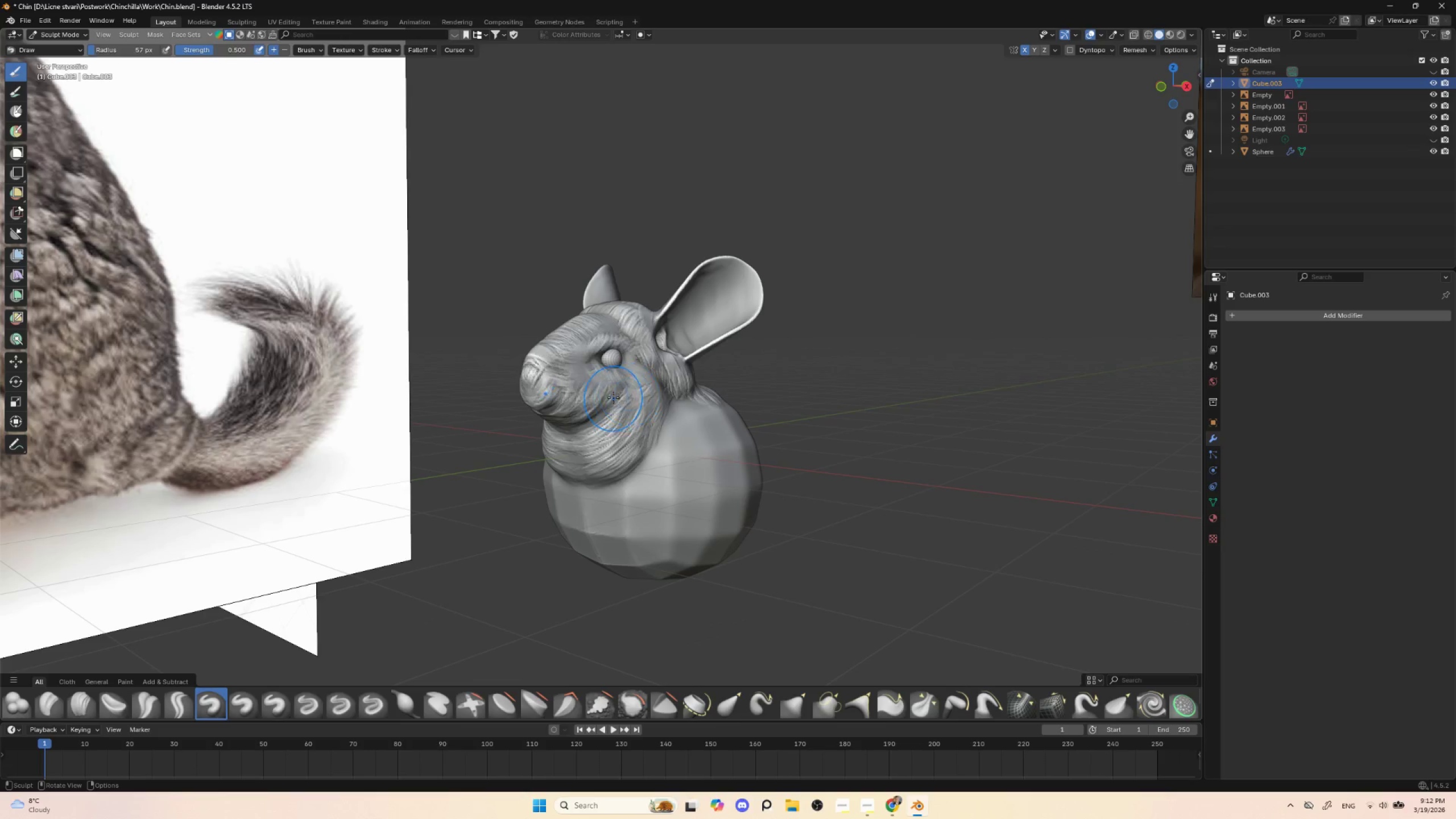 
key(BracketLeft)
 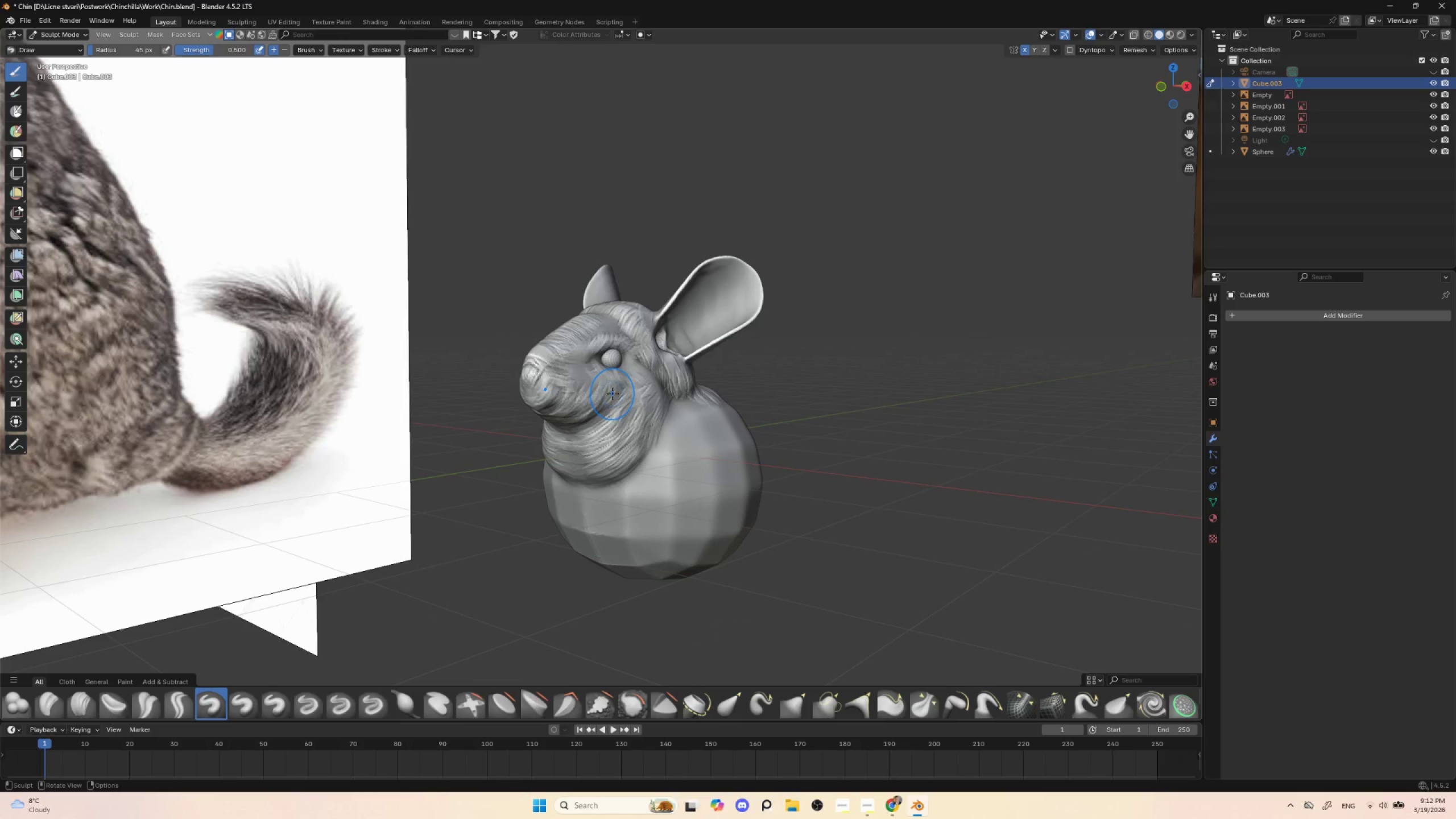 
key(BracketLeft)
 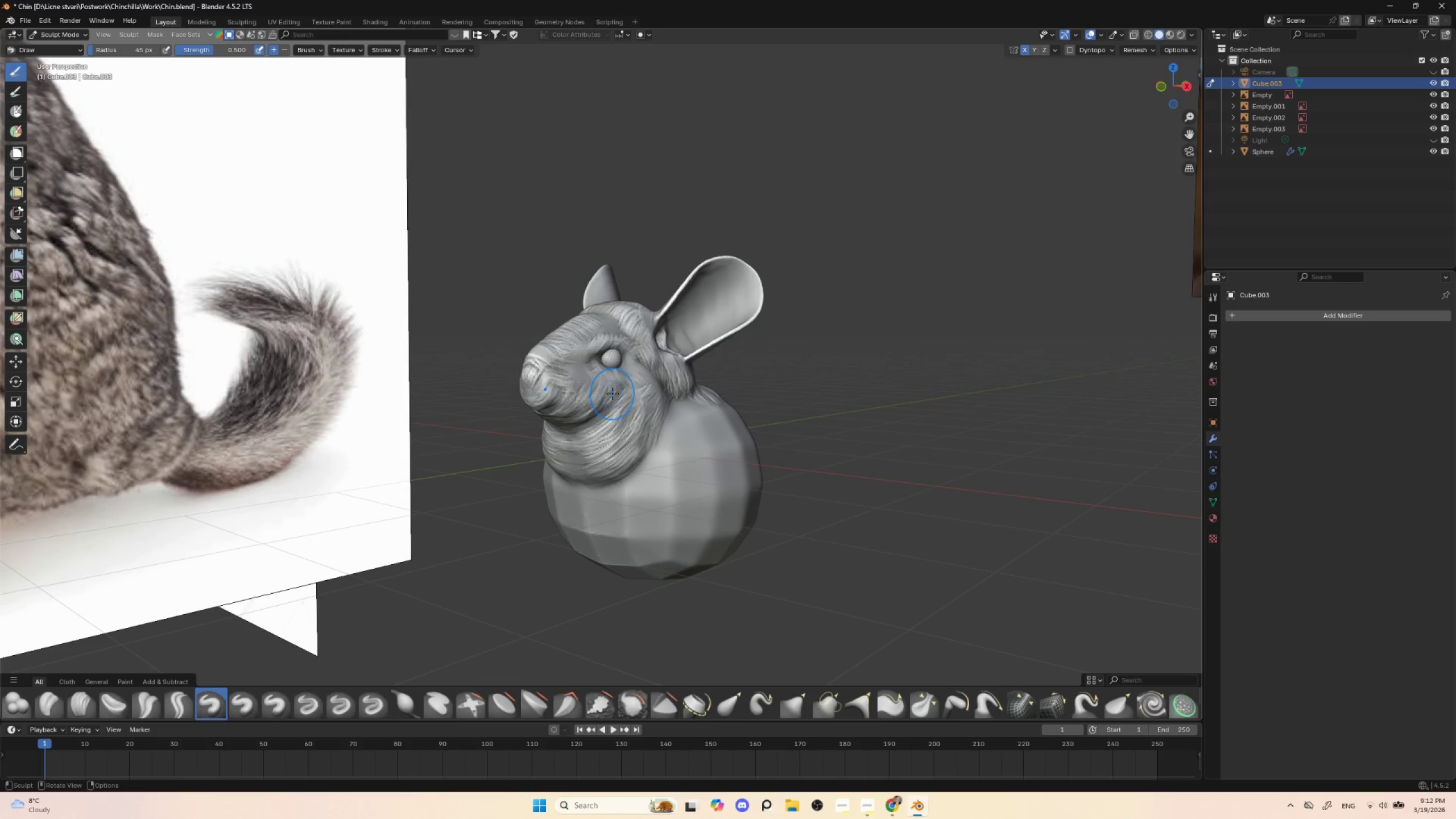 
key(BracketLeft)
 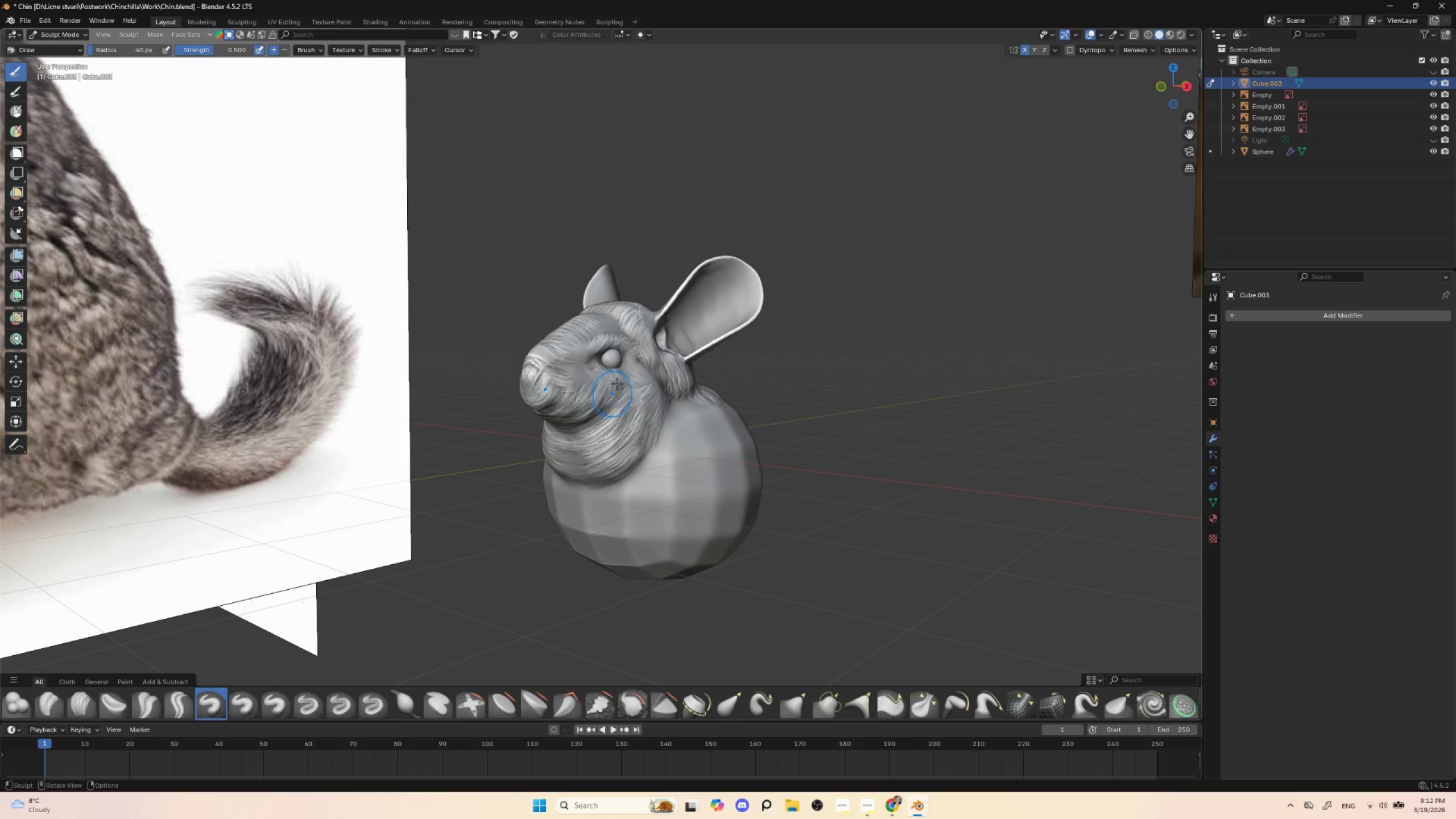 
left_click_drag(start_coordinate=[617, 383], to_coordinate=[595, 411])
 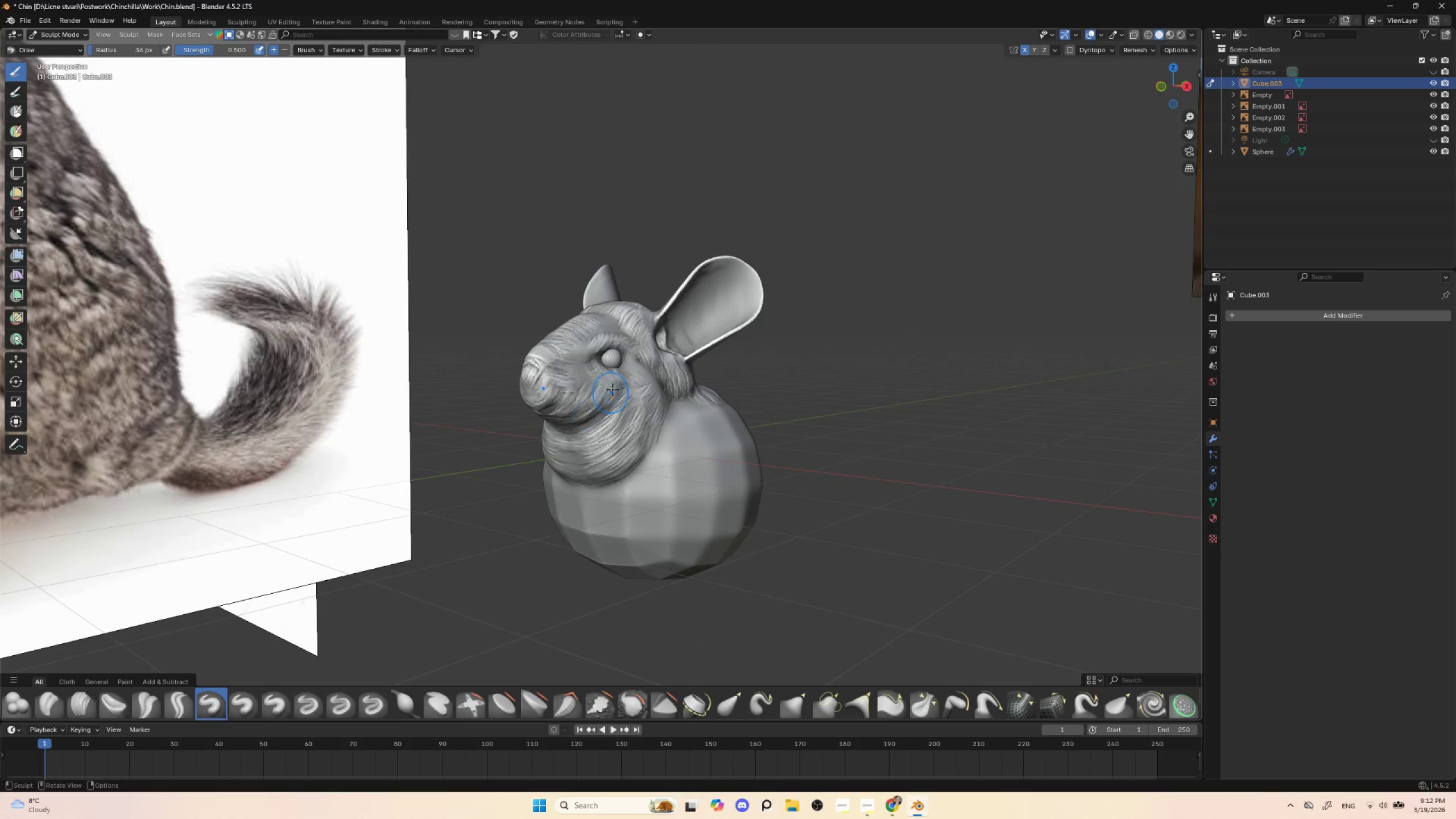 
left_click_drag(start_coordinate=[613, 390], to_coordinate=[590, 414])
 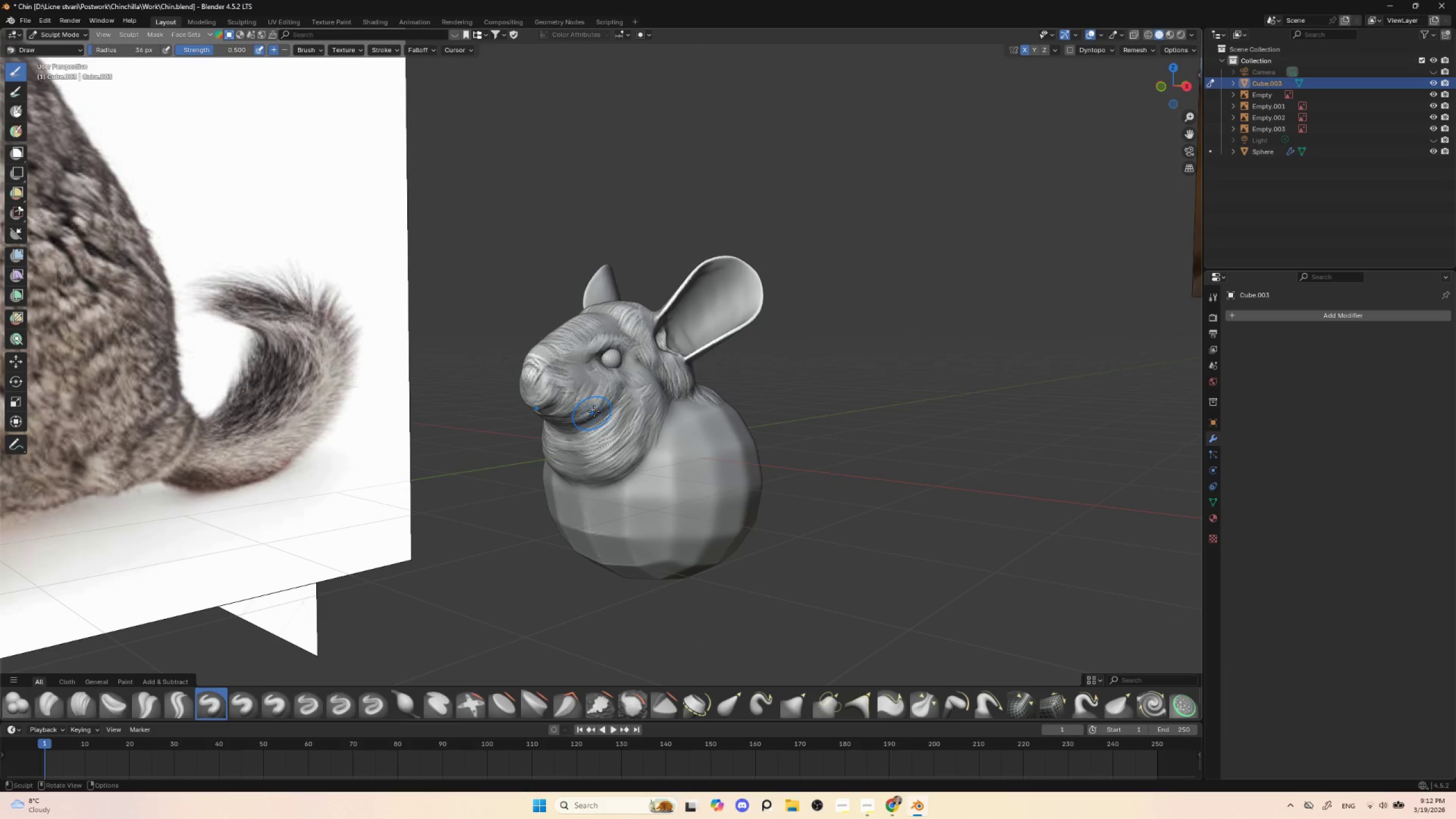 
left_click_drag(start_coordinate=[594, 410], to_coordinate=[589, 416])
 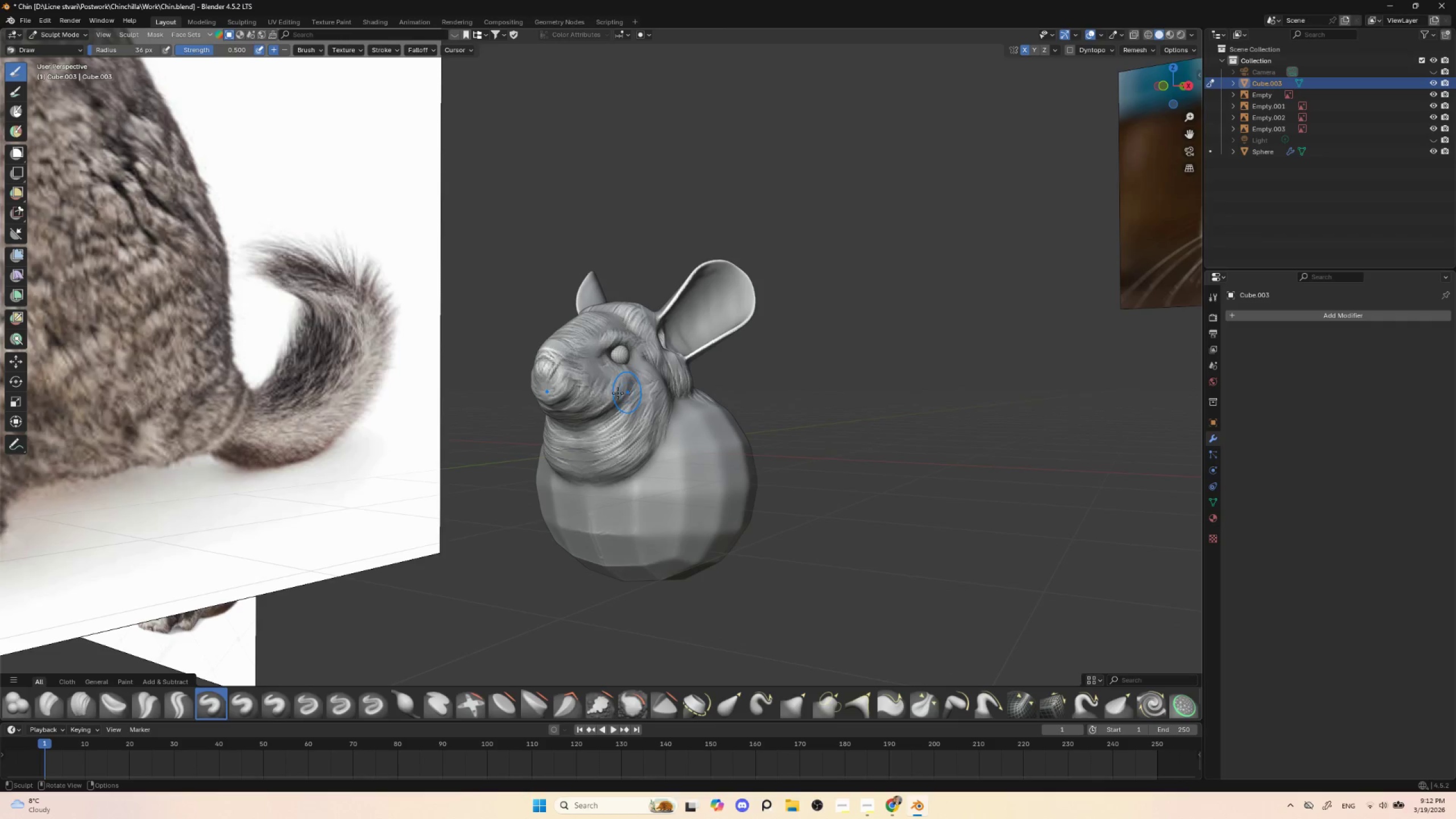 
left_click_drag(start_coordinate=[613, 382], to_coordinate=[597, 404])
 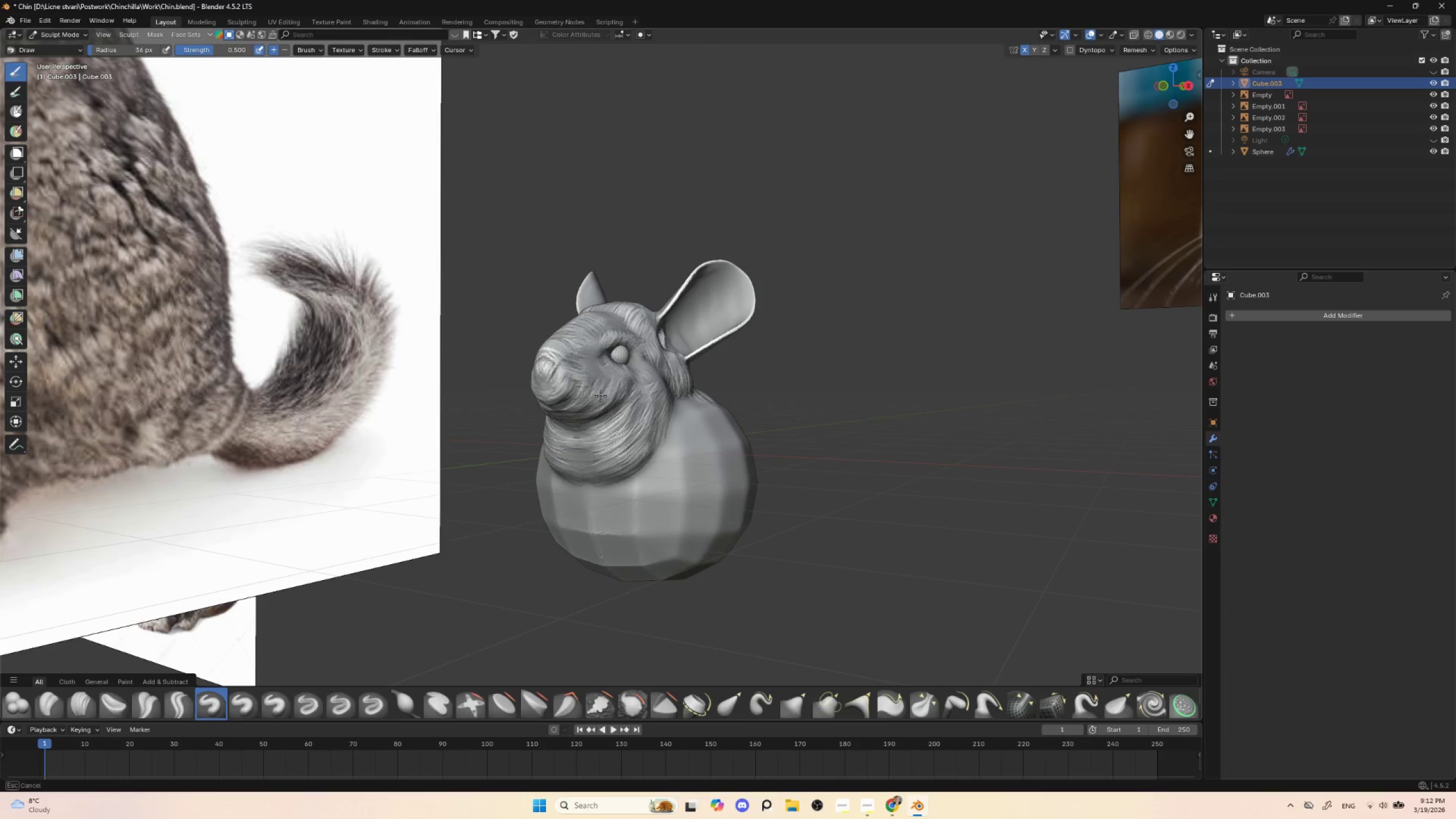 
left_click_drag(start_coordinate=[607, 384], to_coordinate=[598, 394])
 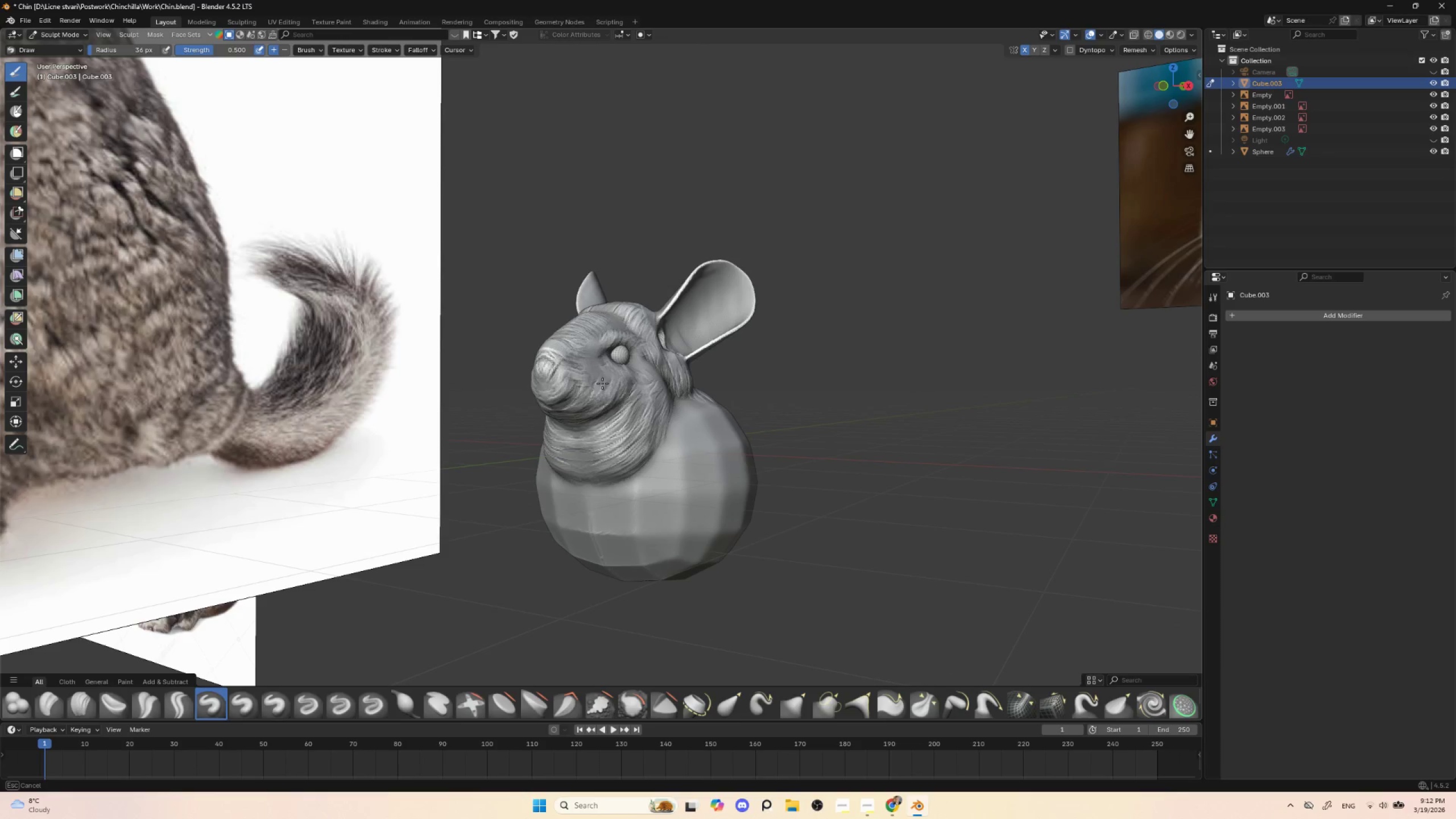 
left_click_drag(start_coordinate=[604, 378], to_coordinate=[599, 390])
 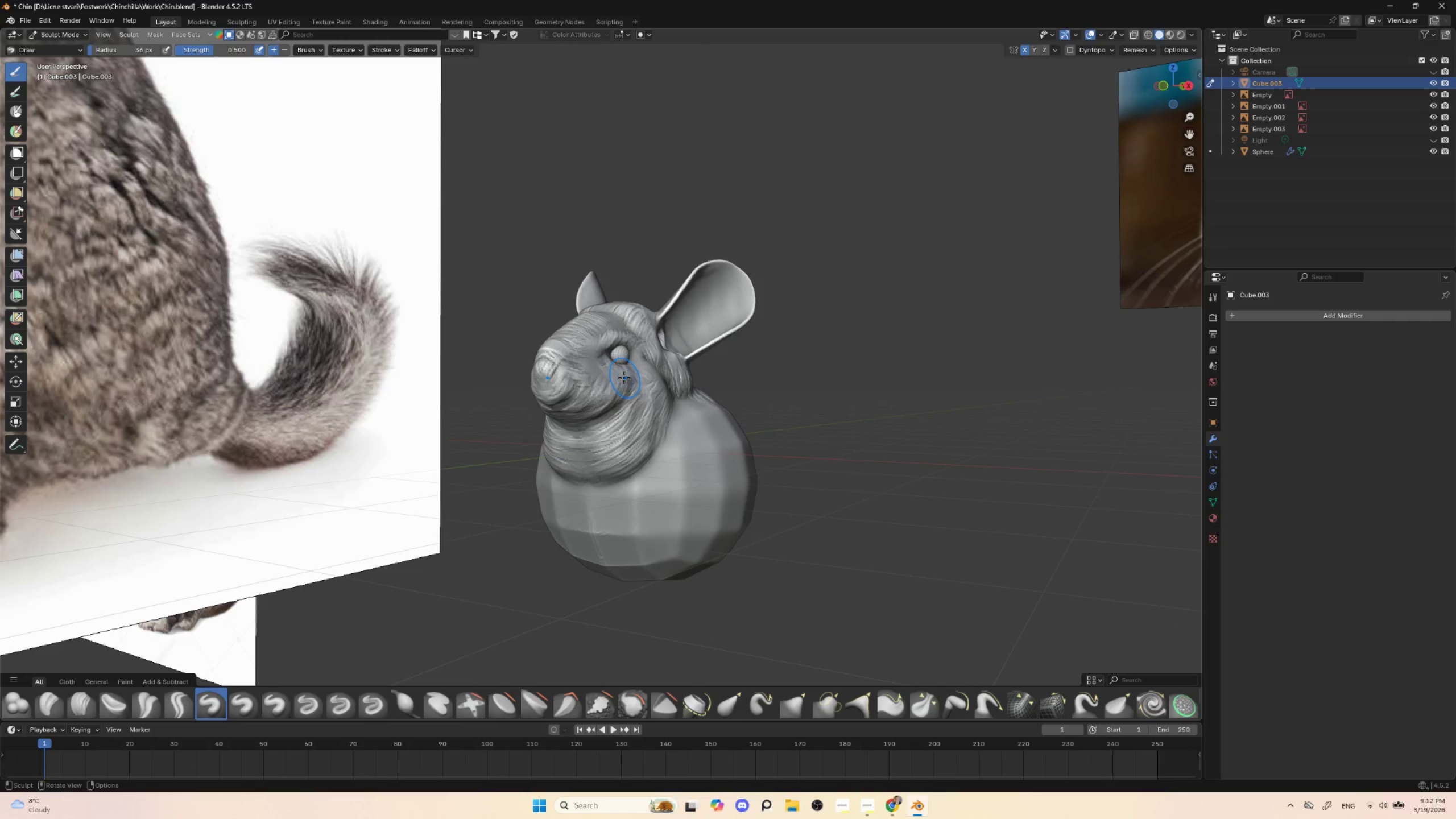 
left_click_drag(start_coordinate=[624, 374], to_coordinate=[619, 397])
 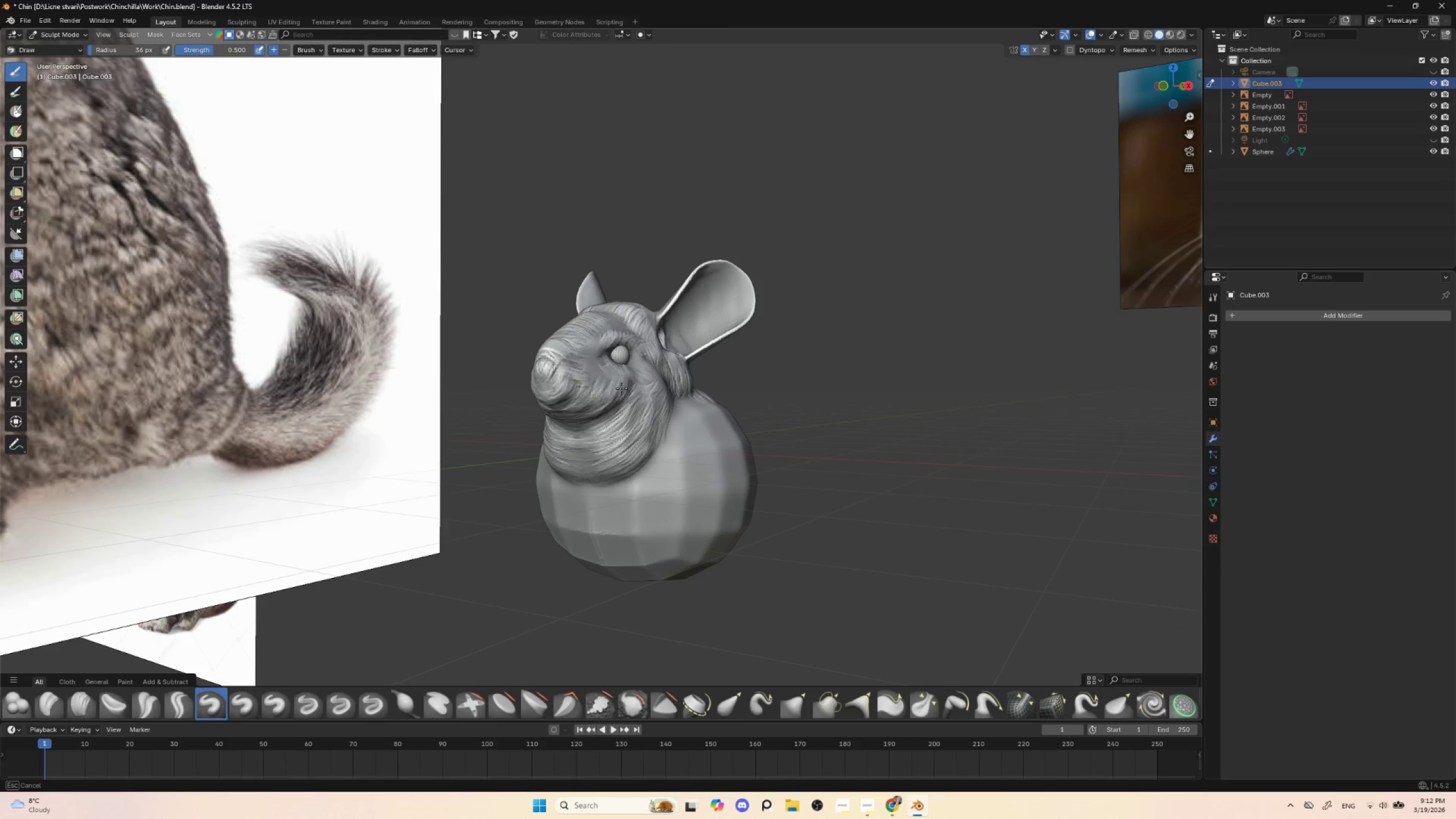 
left_click_drag(start_coordinate=[635, 374], to_coordinate=[626, 395])
 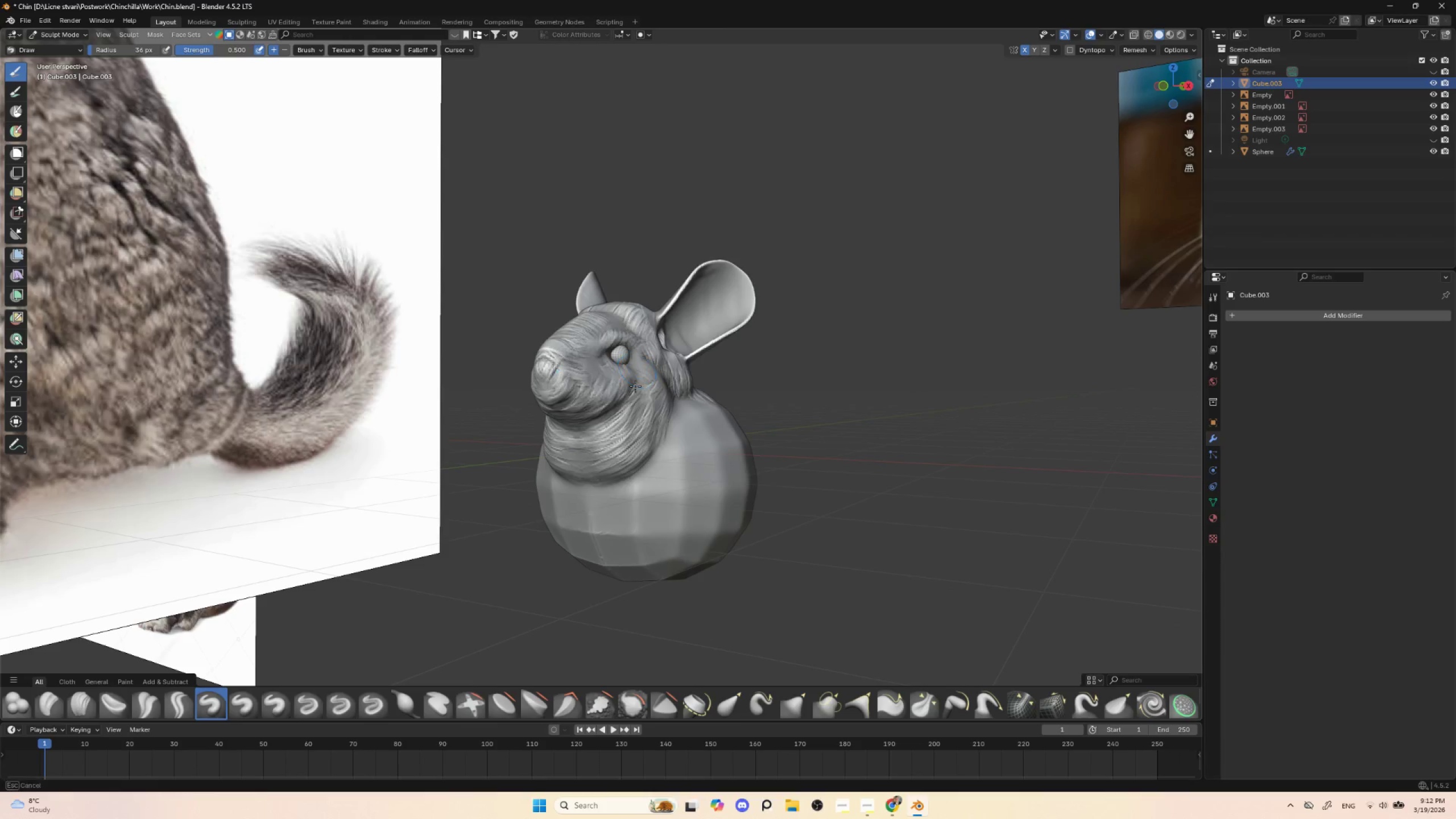 
left_click_drag(start_coordinate=[640, 367], to_coordinate=[635, 388])
 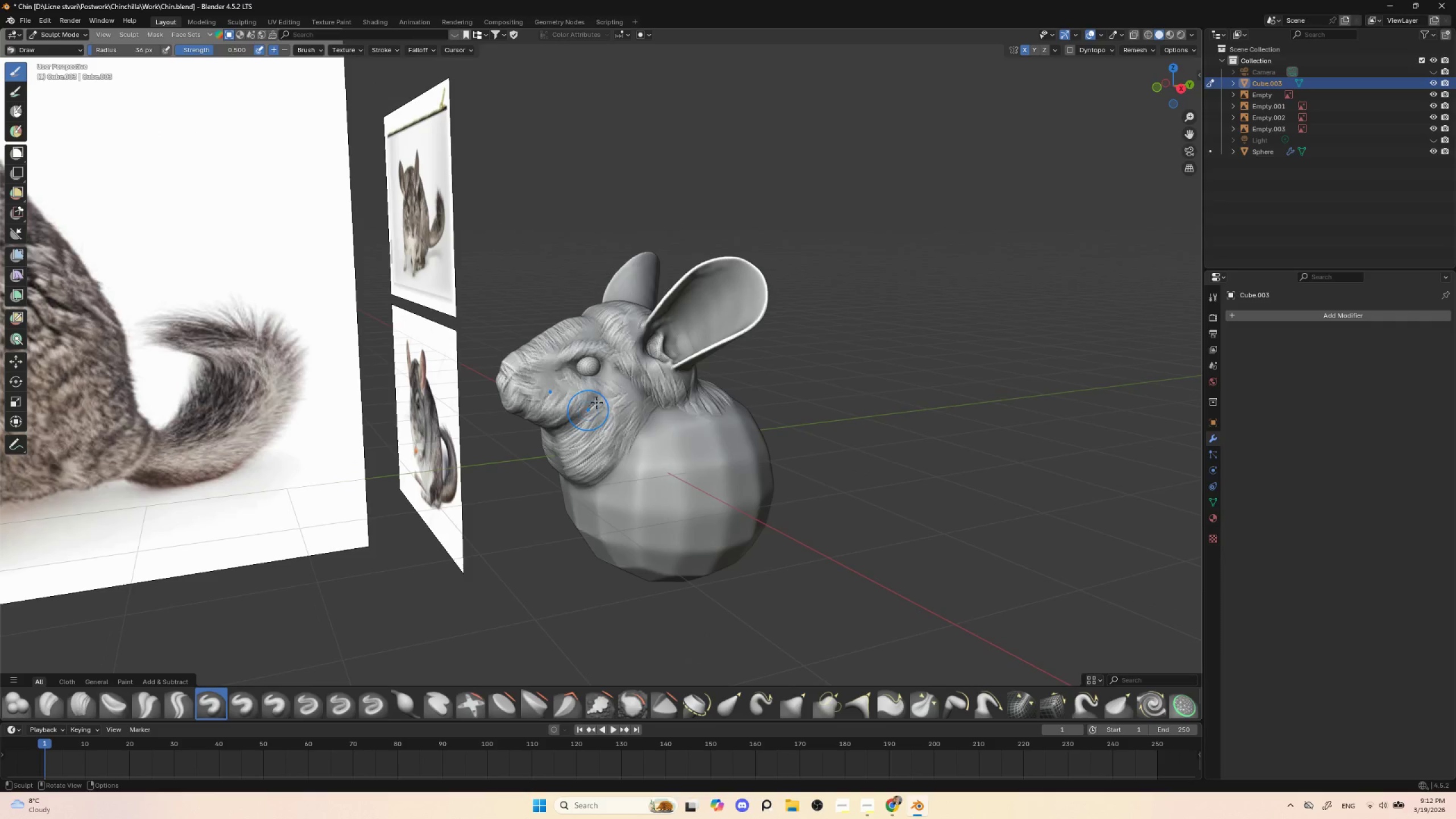 
left_click_drag(start_coordinate=[609, 378], to_coordinate=[585, 411])
 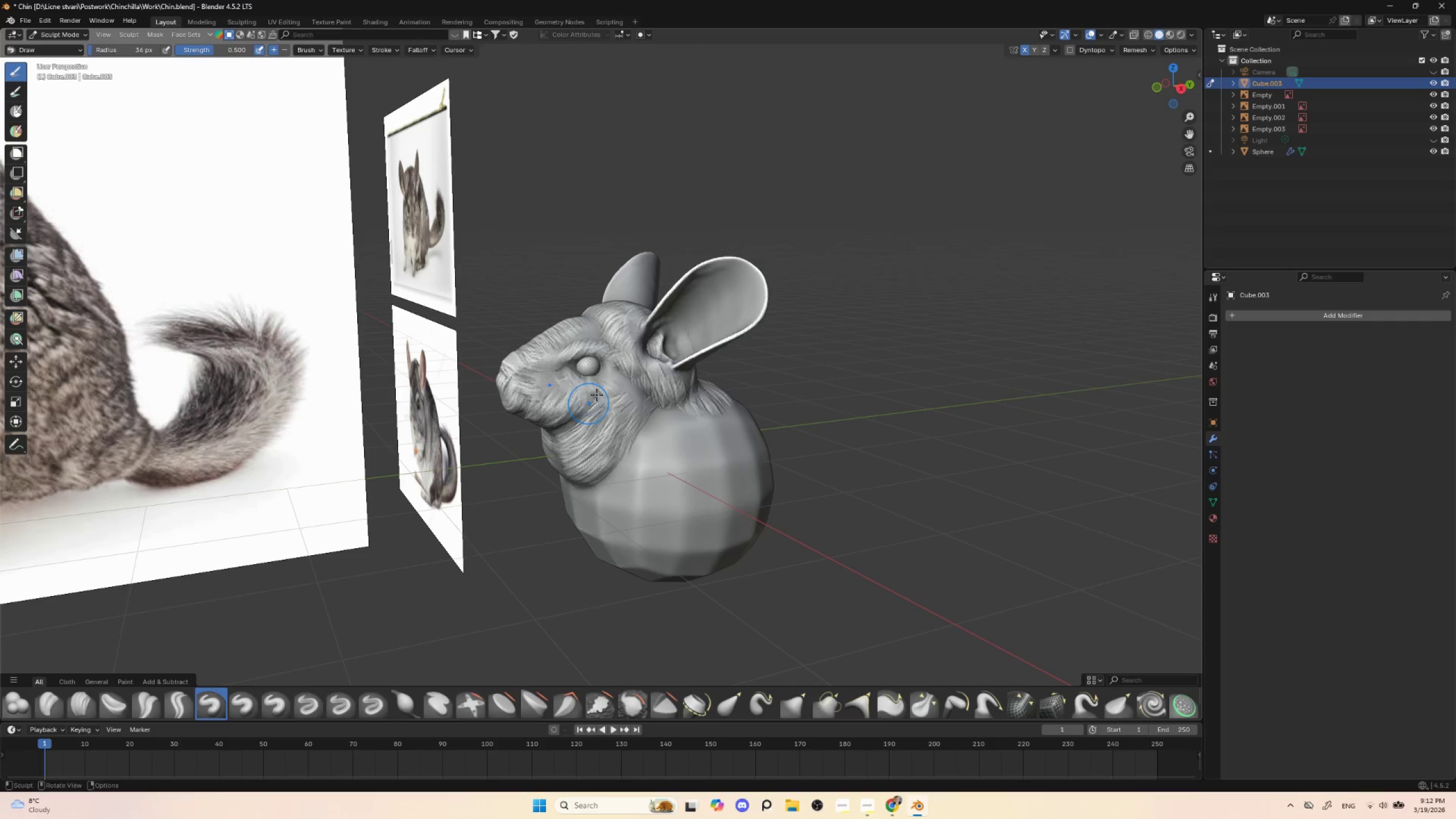 
left_click_drag(start_coordinate=[602, 390], to_coordinate=[577, 417])
 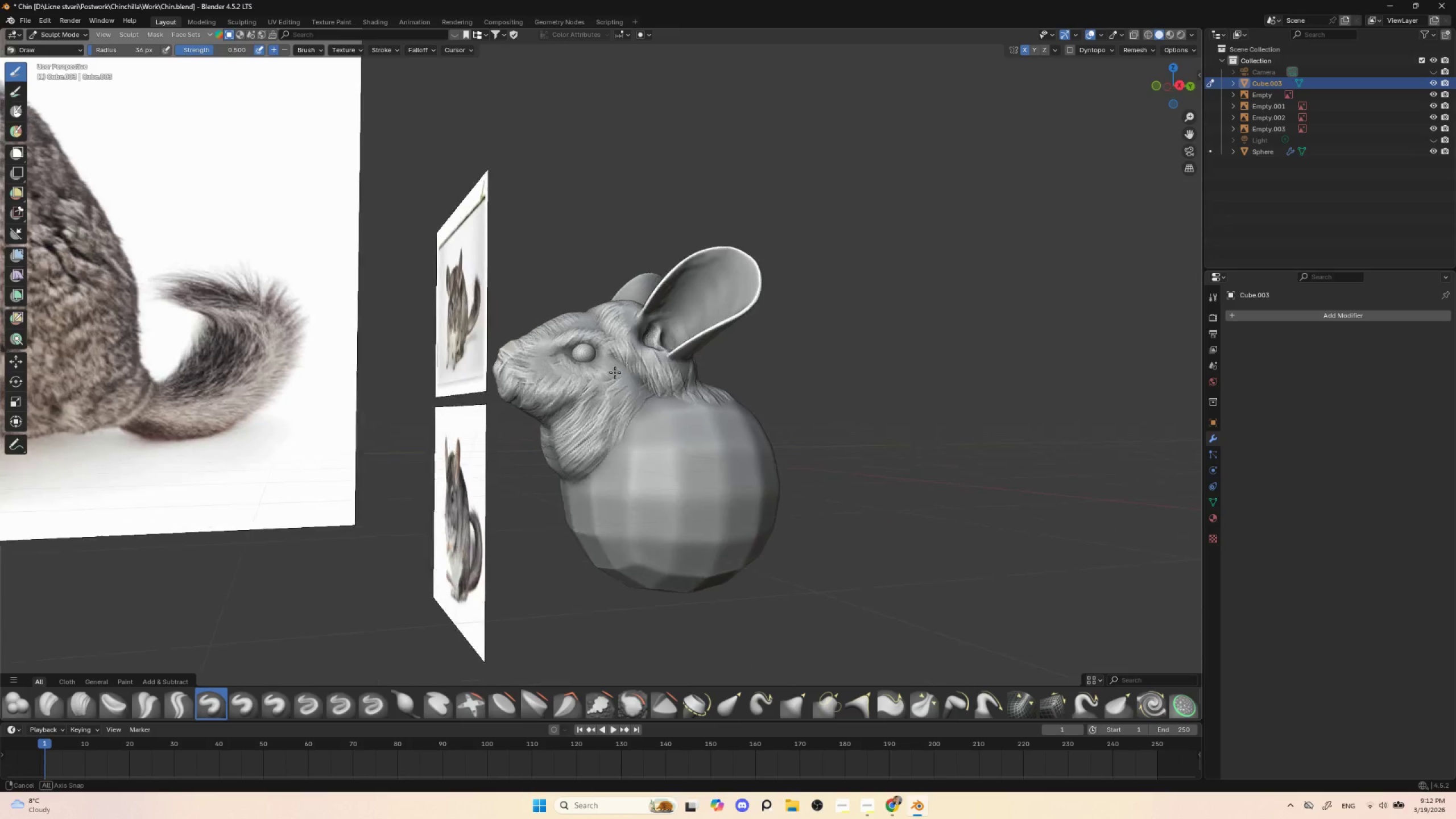 
left_click_drag(start_coordinate=[605, 365], to_coordinate=[588, 392])
 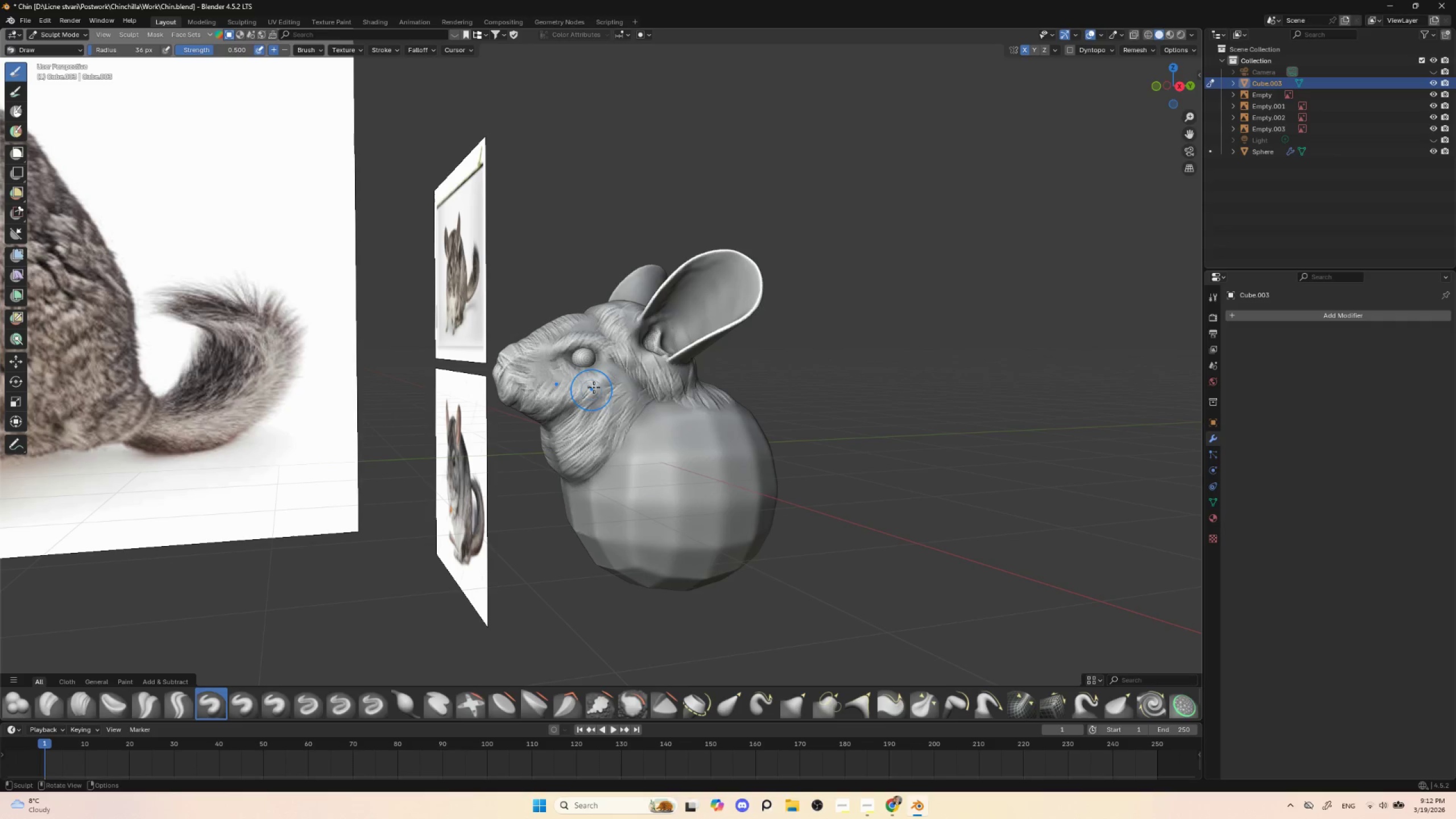 
left_click_drag(start_coordinate=[594, 387], to_coordinate=[578, 409])
 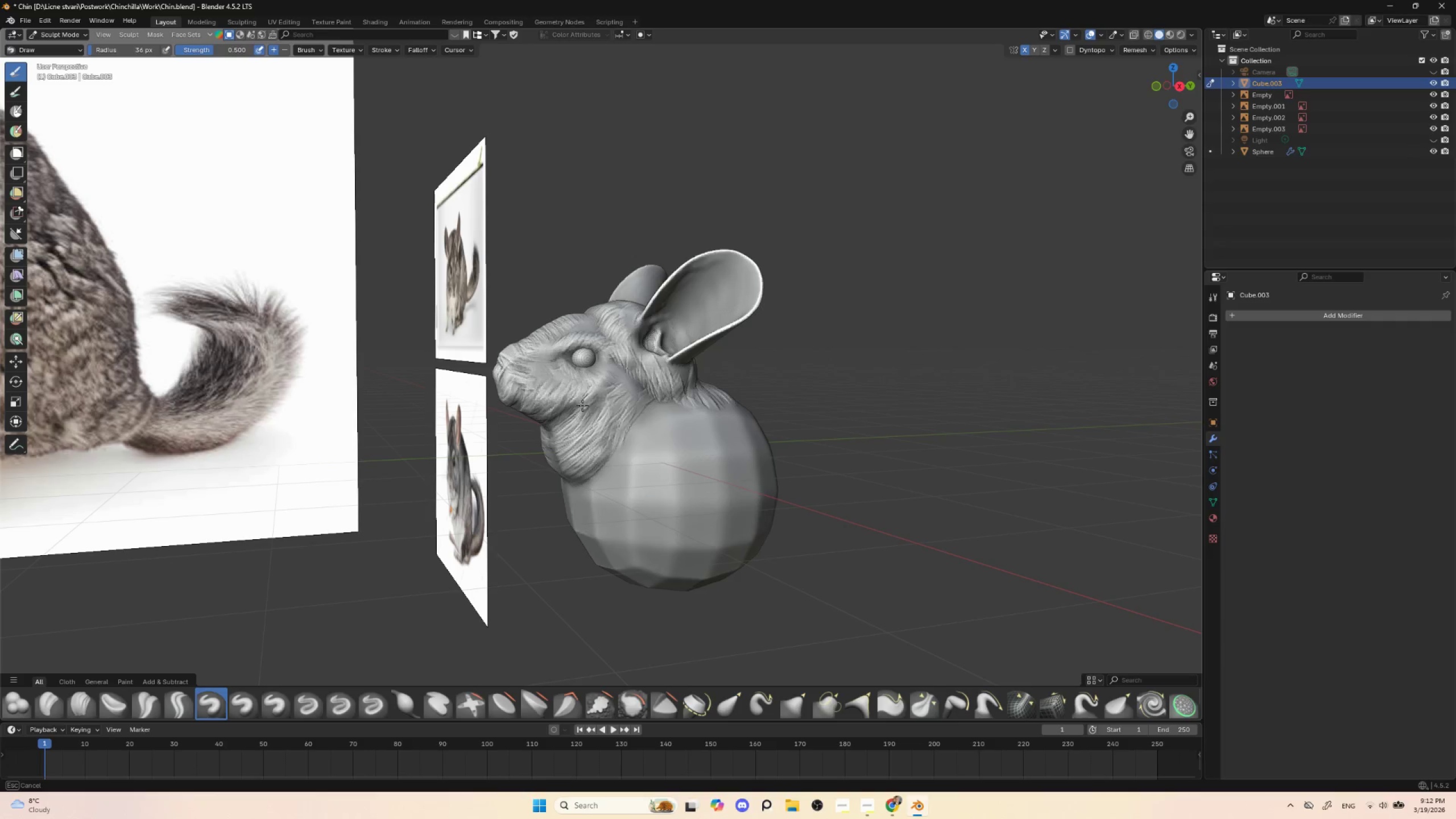 
left_click_drag(start_coordinate=[610, 380], to_coordinate=[574, 410])
 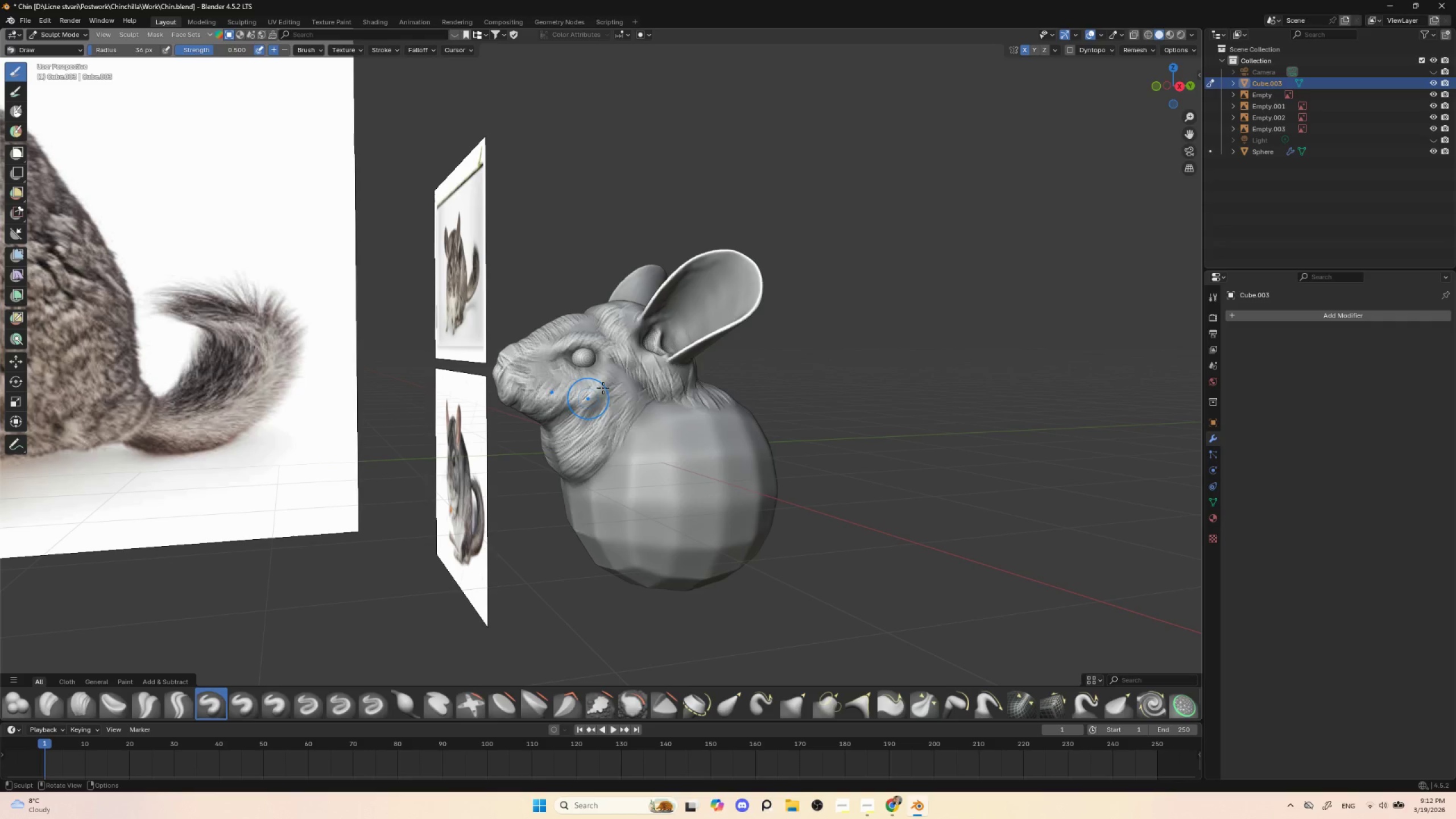 
left_click_drag(start_coordinate=[611, 386], to_coordinate=[592, 396])
 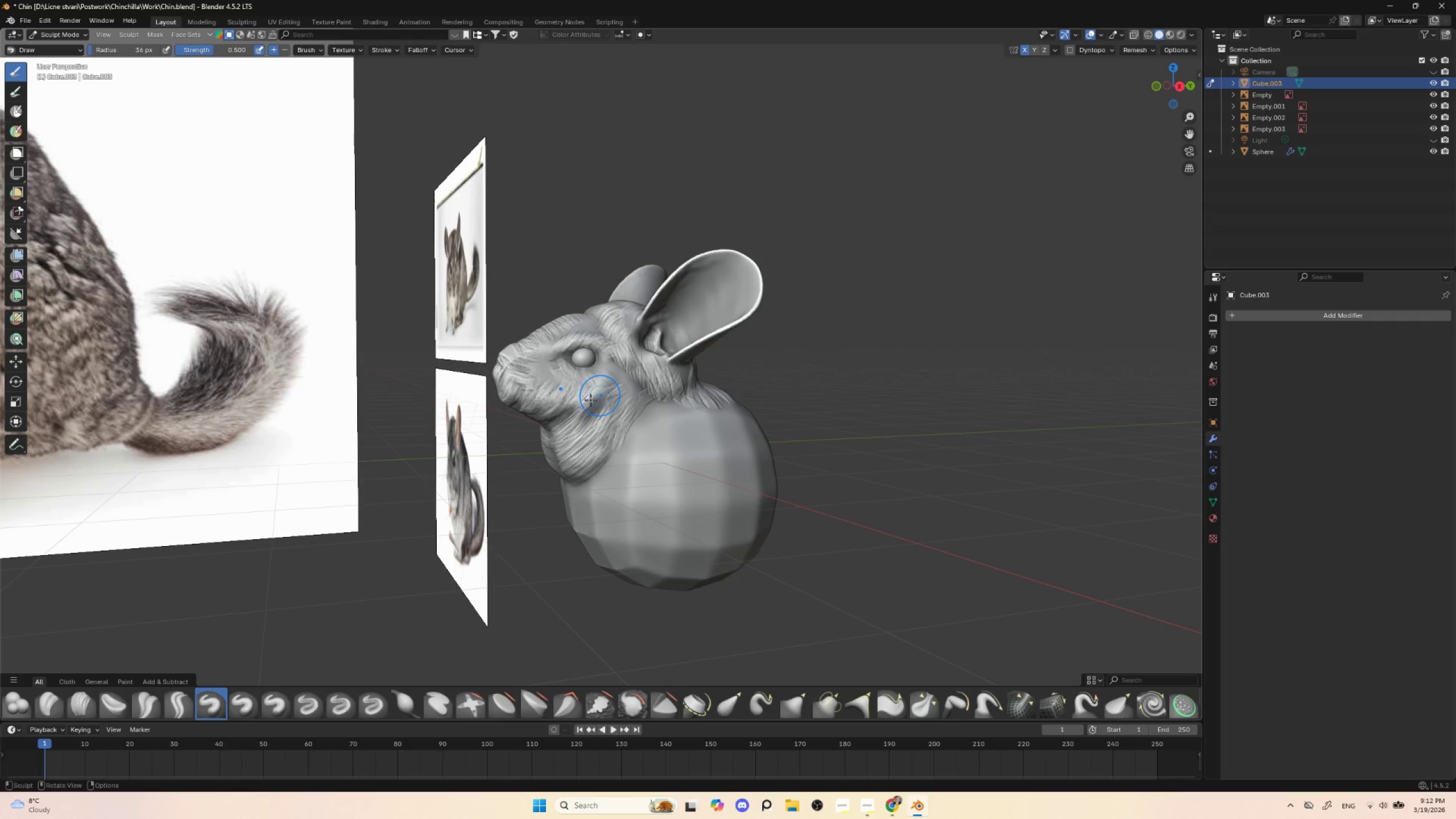 
left_click_drag(start_coordinate=[569, 415], to_coordinate=[600, 402])
 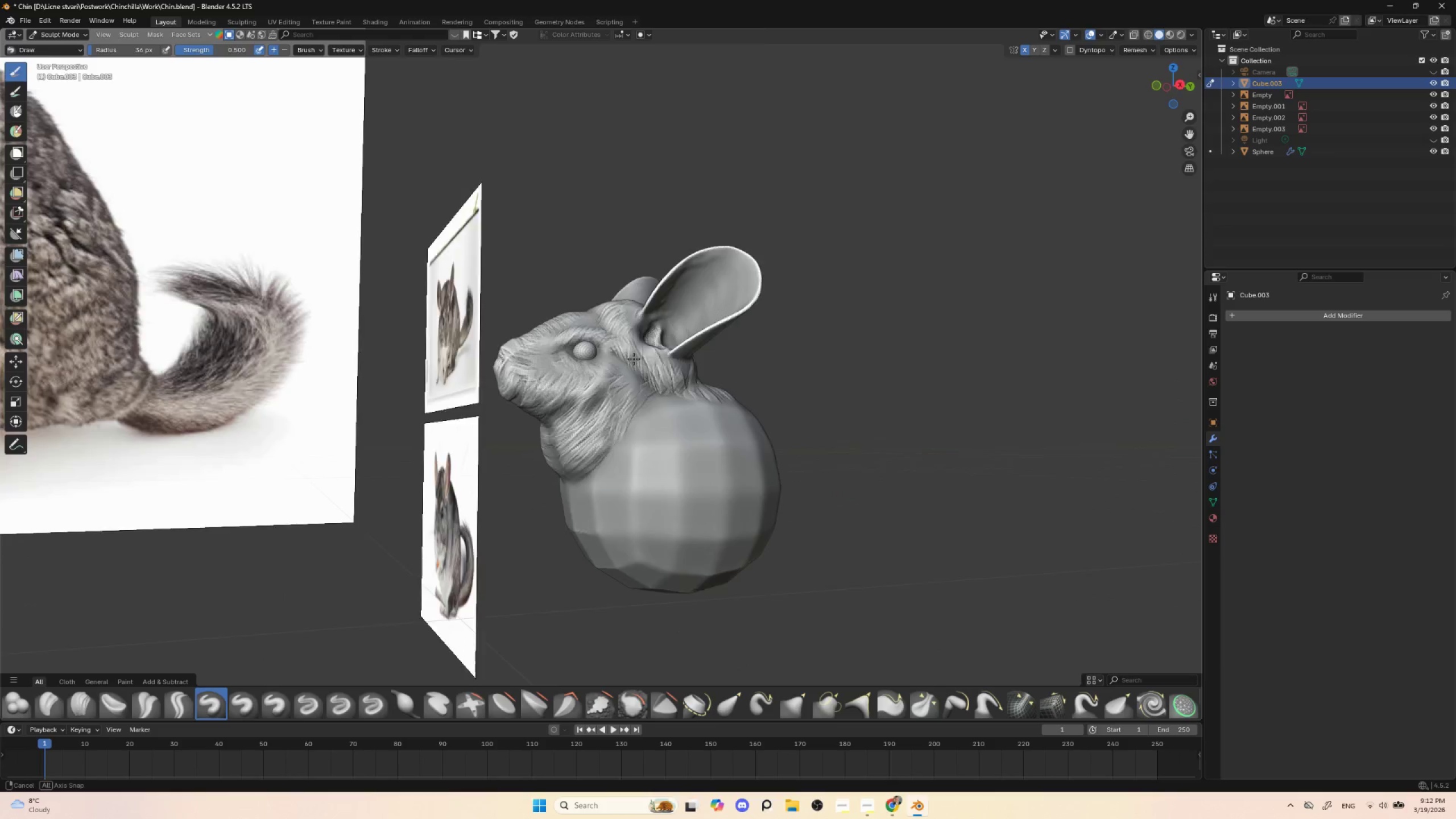 
hold_key(key=AltLeft, duration=0.36)
 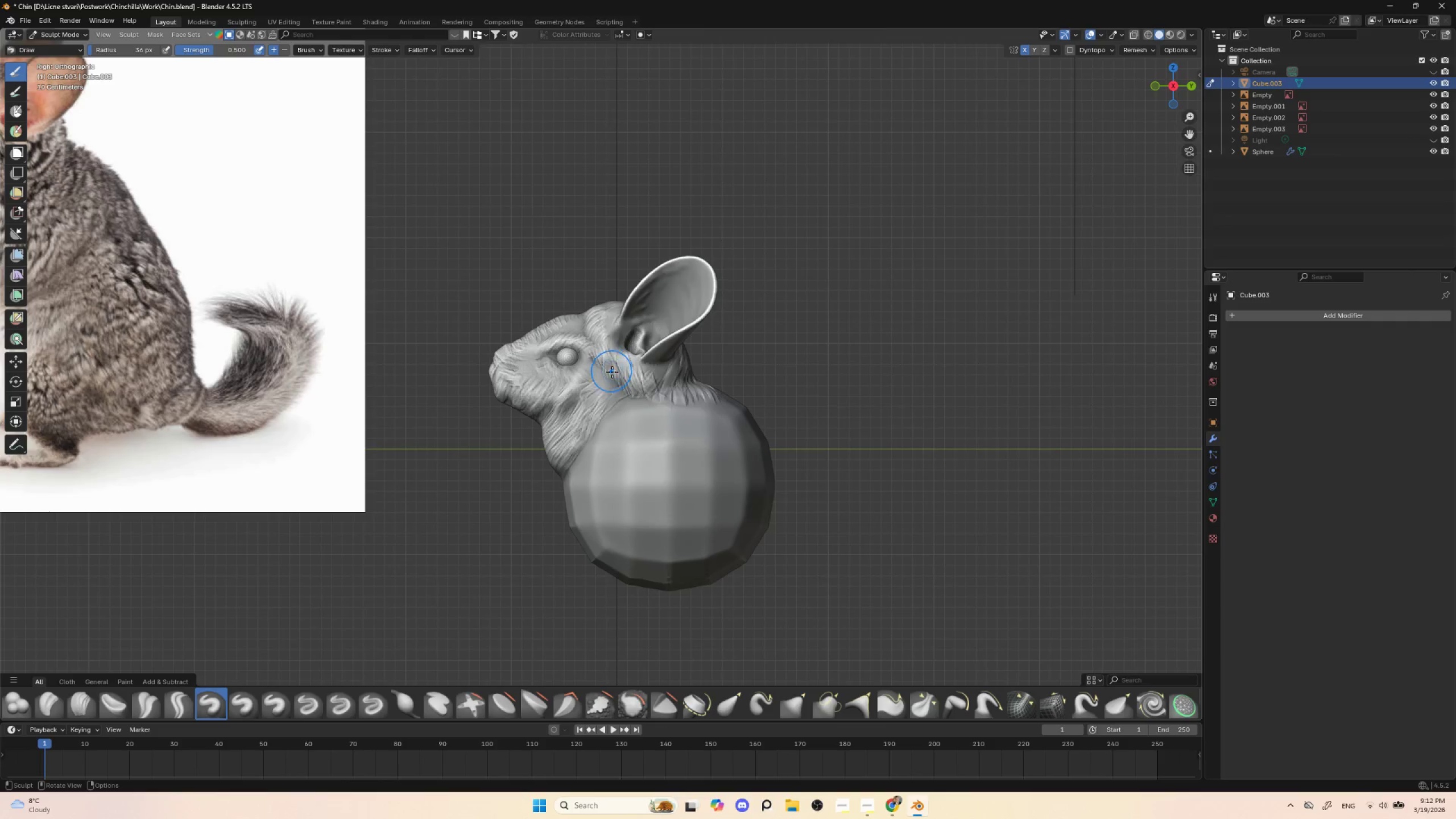 
hold_key(key=ShiftLeft, duration=0.52)
 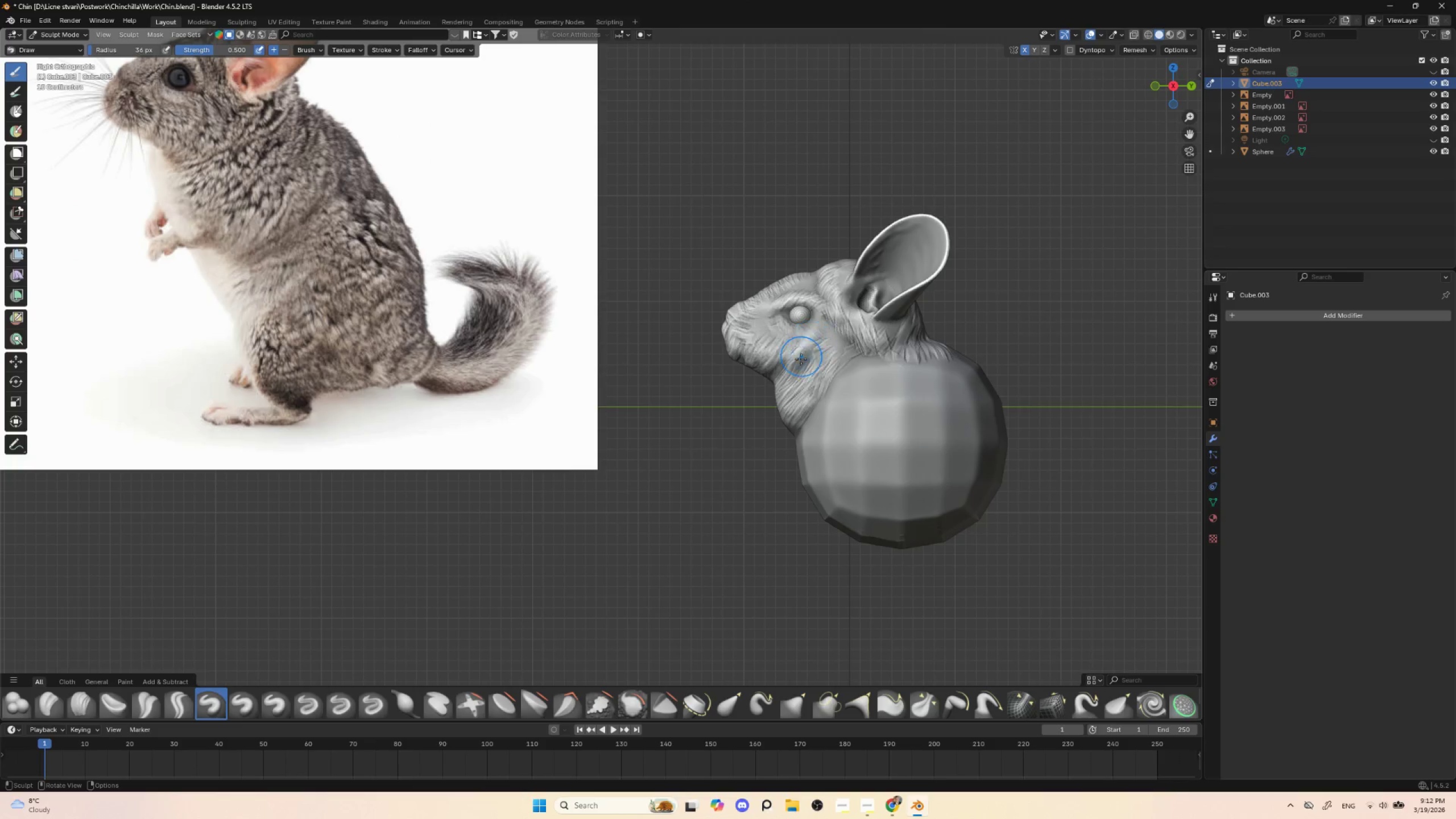 
left_click_drag(start_coordinate=[793, 361], to_coordinate=[779, 369])
 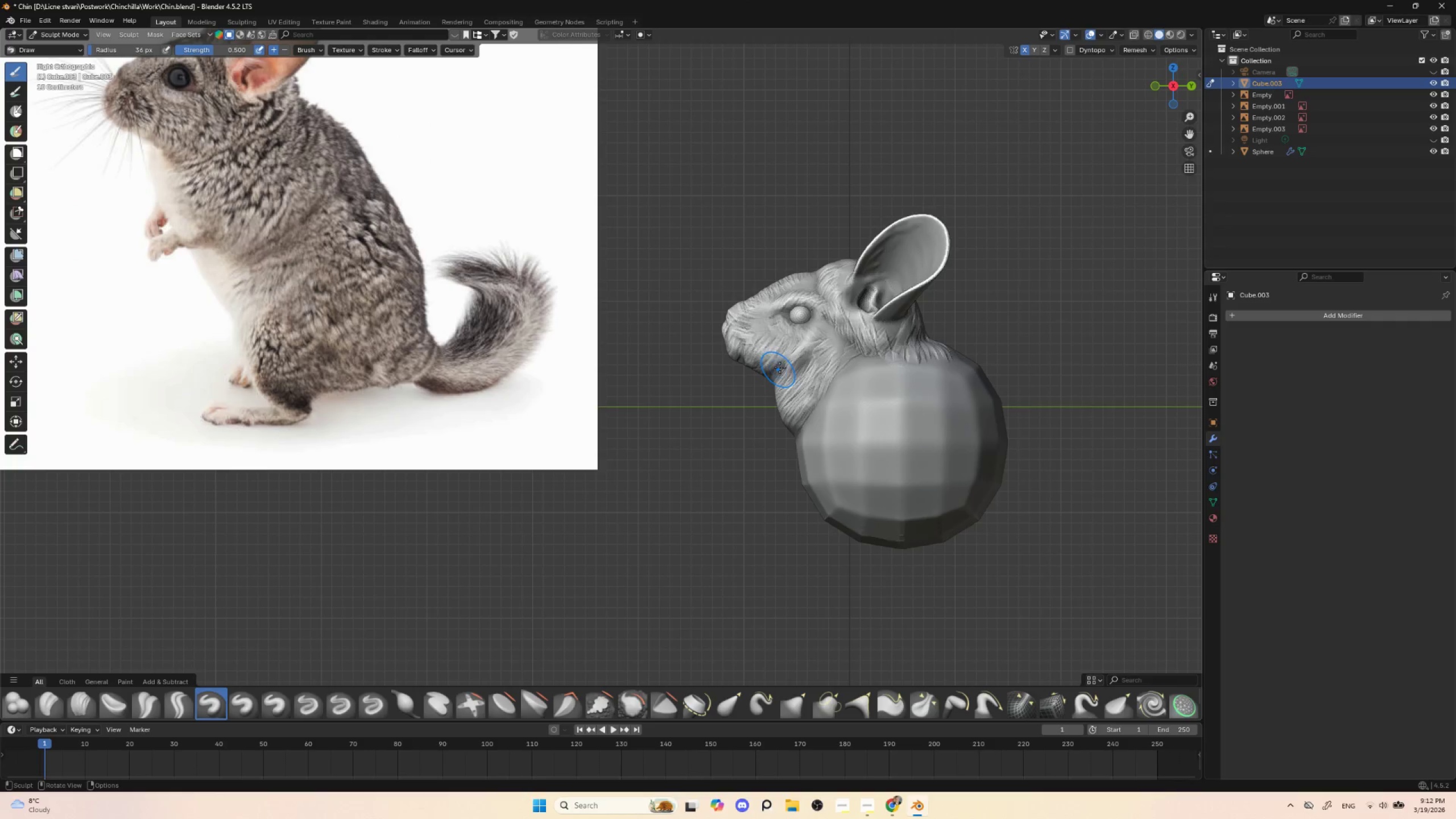 
left_click_drag(start_coordinate=[782, 366], to_coordinate=[792, 365])
 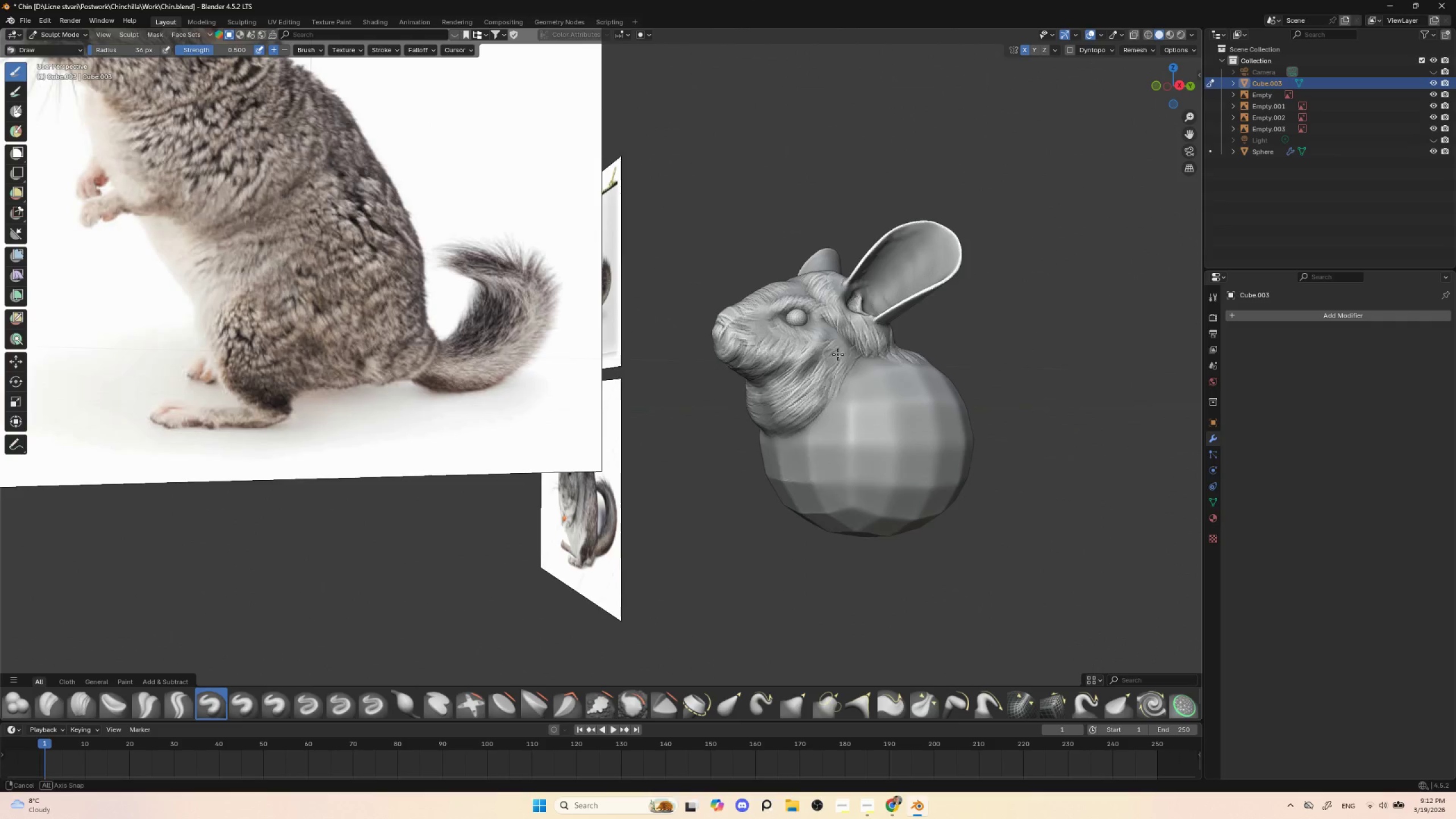 
key(Shift+ShiftLeft)
 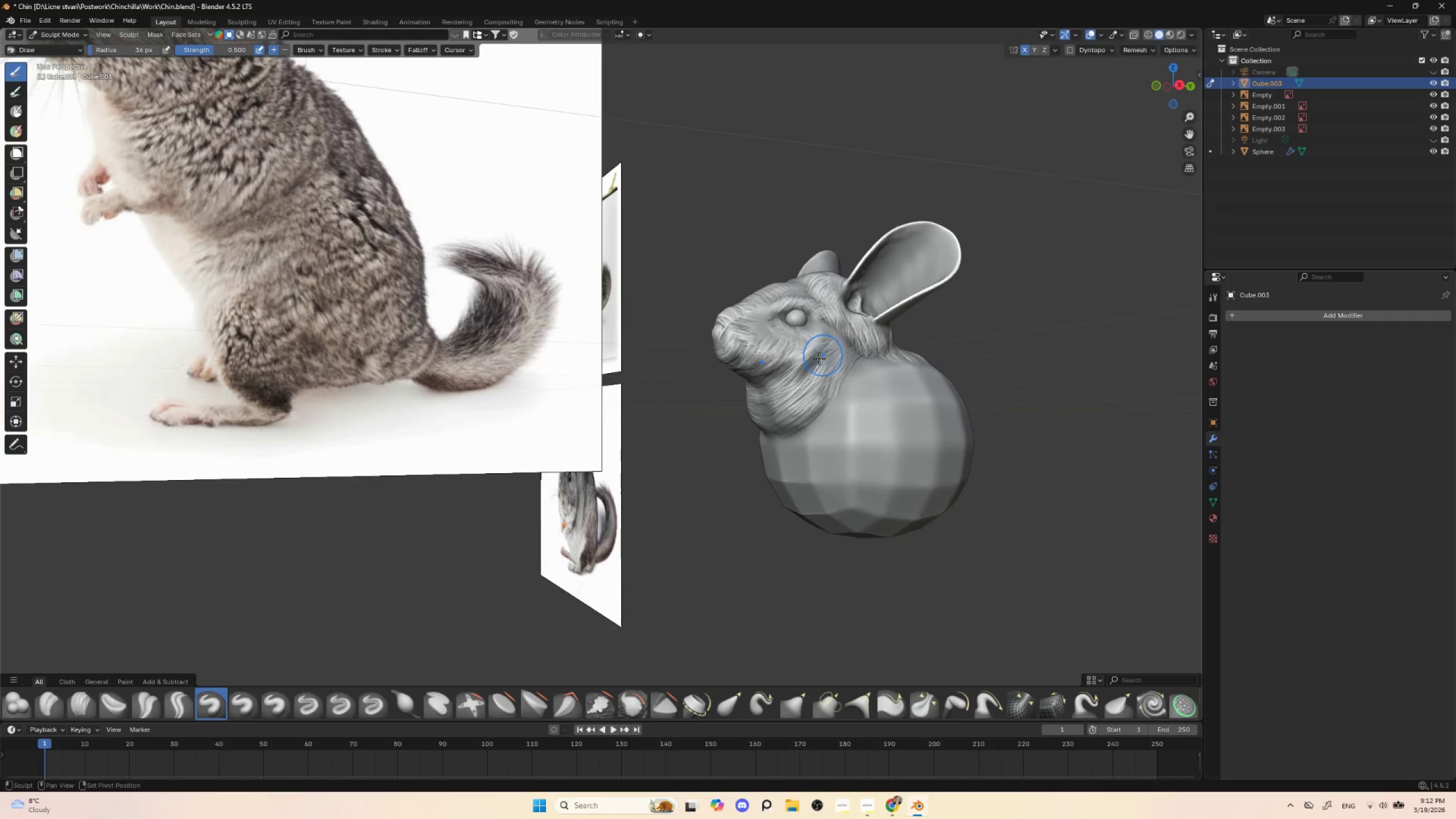 
left_click_drag(start_coordinate=[820, 357], to_coordinate=[803, 380])
 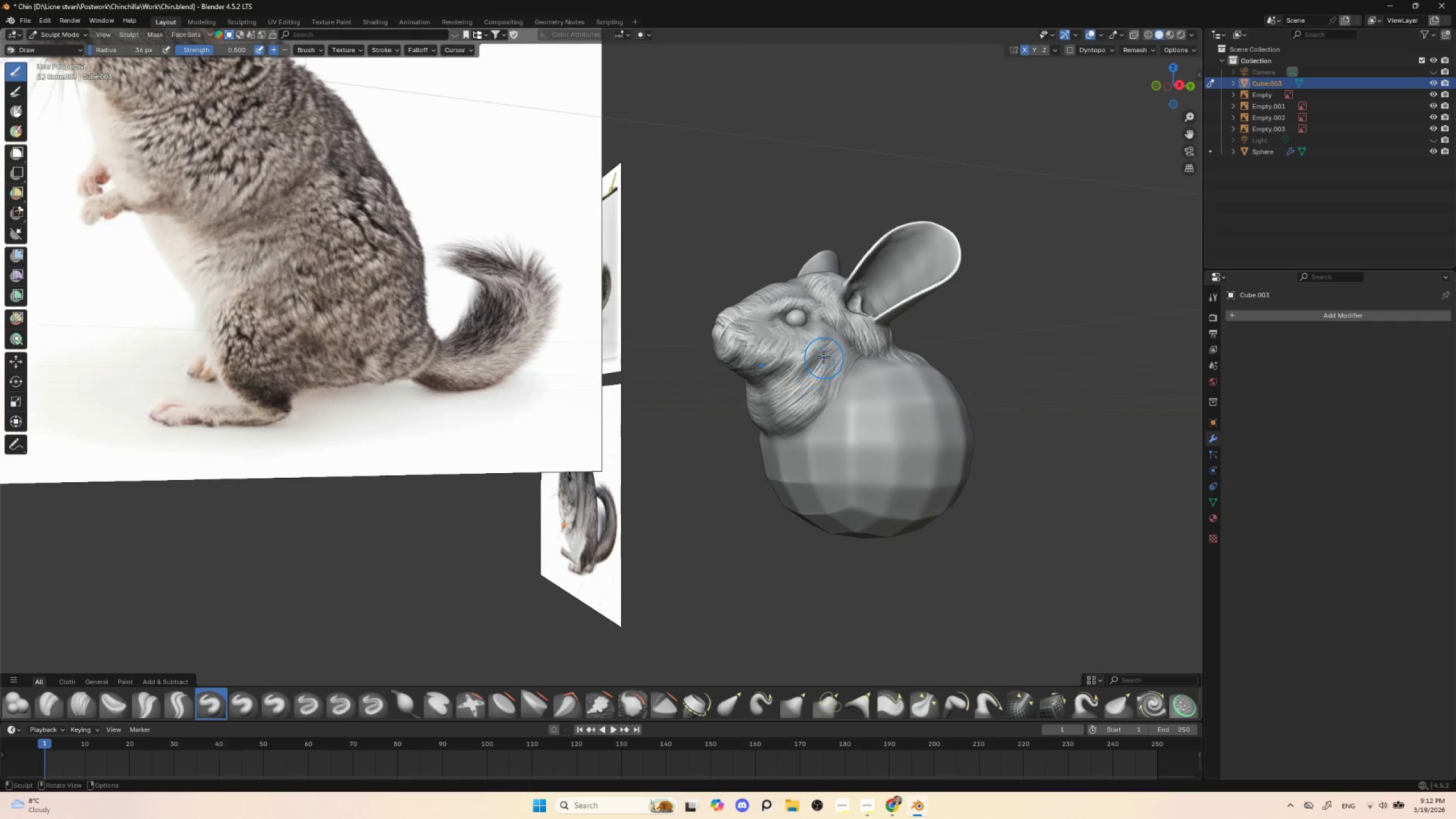 
left_click_drag(start_coordinate=[821, 353], to_coordinate=[801, 379])
 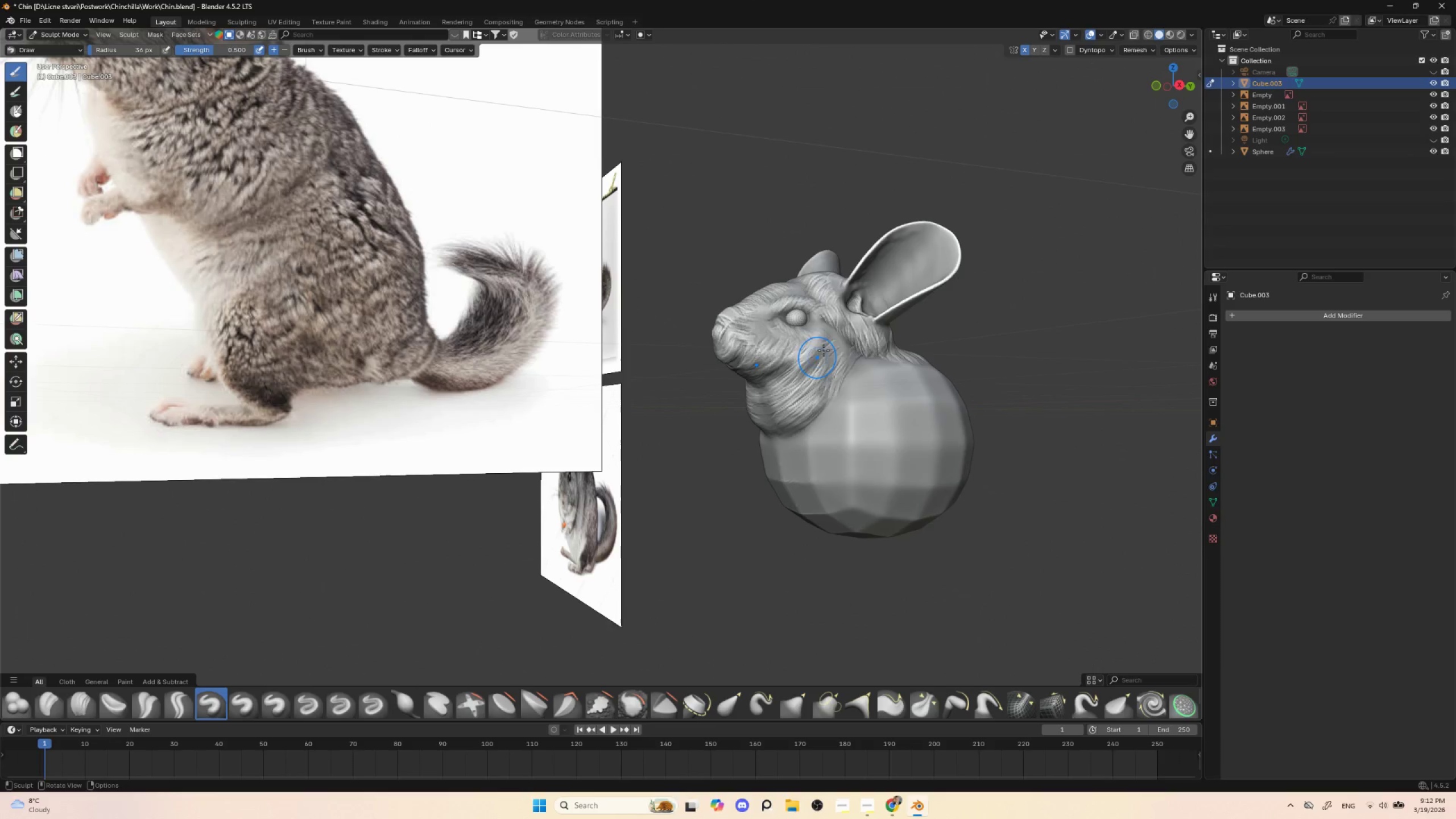 
left_click_drag(start_coordinate=[825, 351], to_coordinate=[804, 380])
 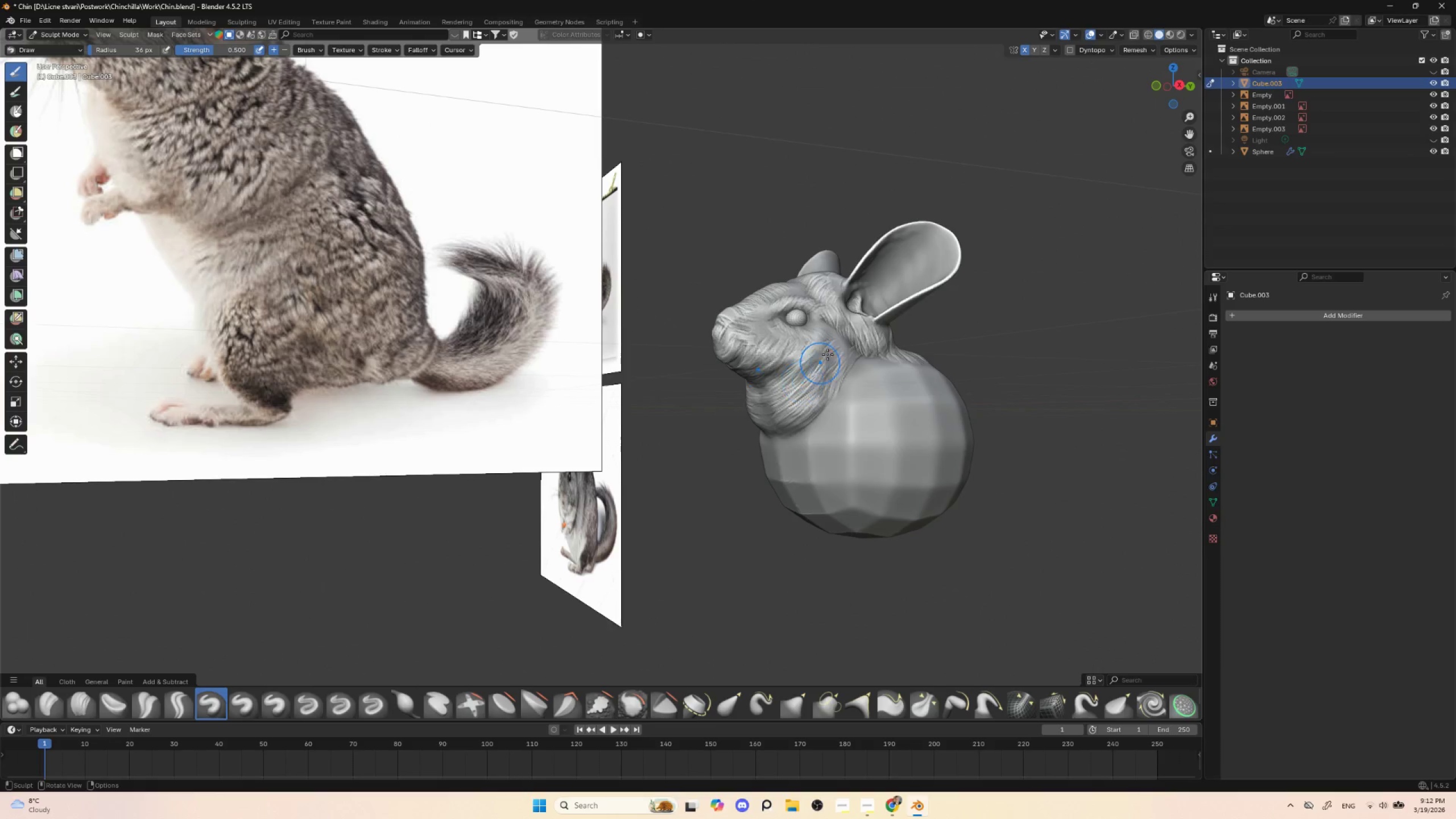 
left_click_drag(start_coordinate=[835, 344], to_coordinate=[808, 386])
 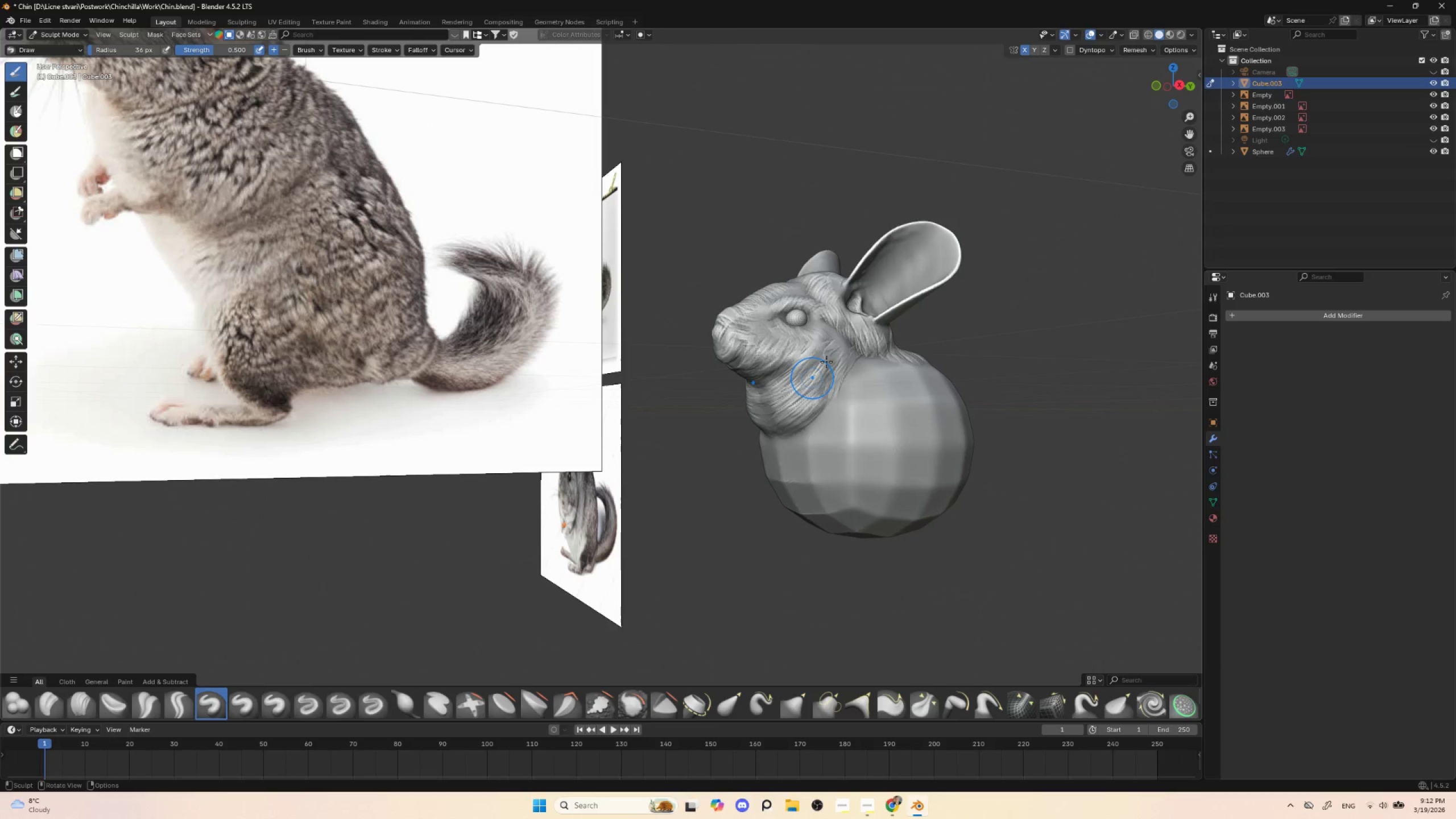 
left_click_drag(start_coordinate=[841, 347], to_coordinate=[803, 410])
 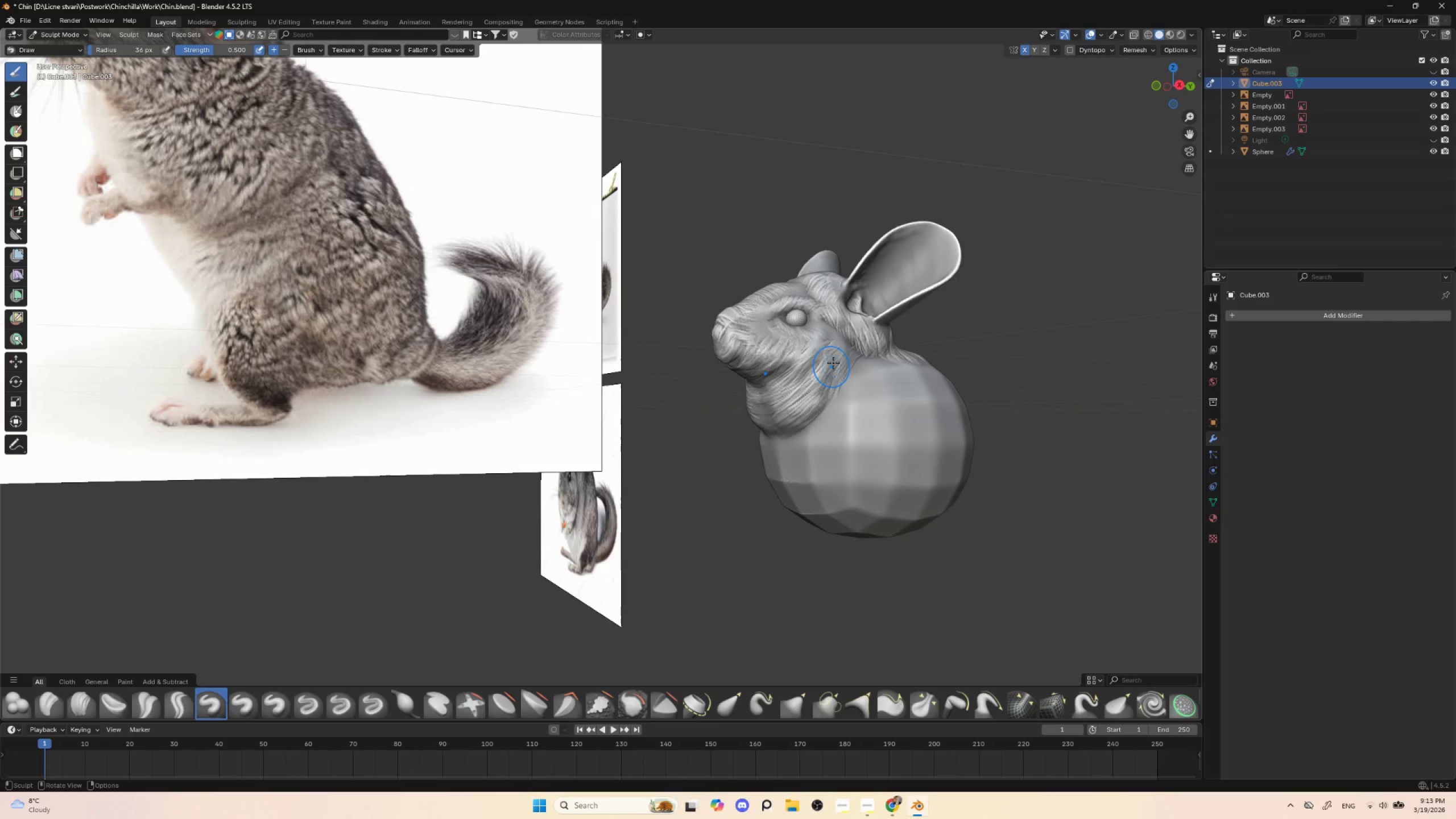 
left_click_drag(start_coordinate=[837, 355], to_coordinate=[775, 432])
 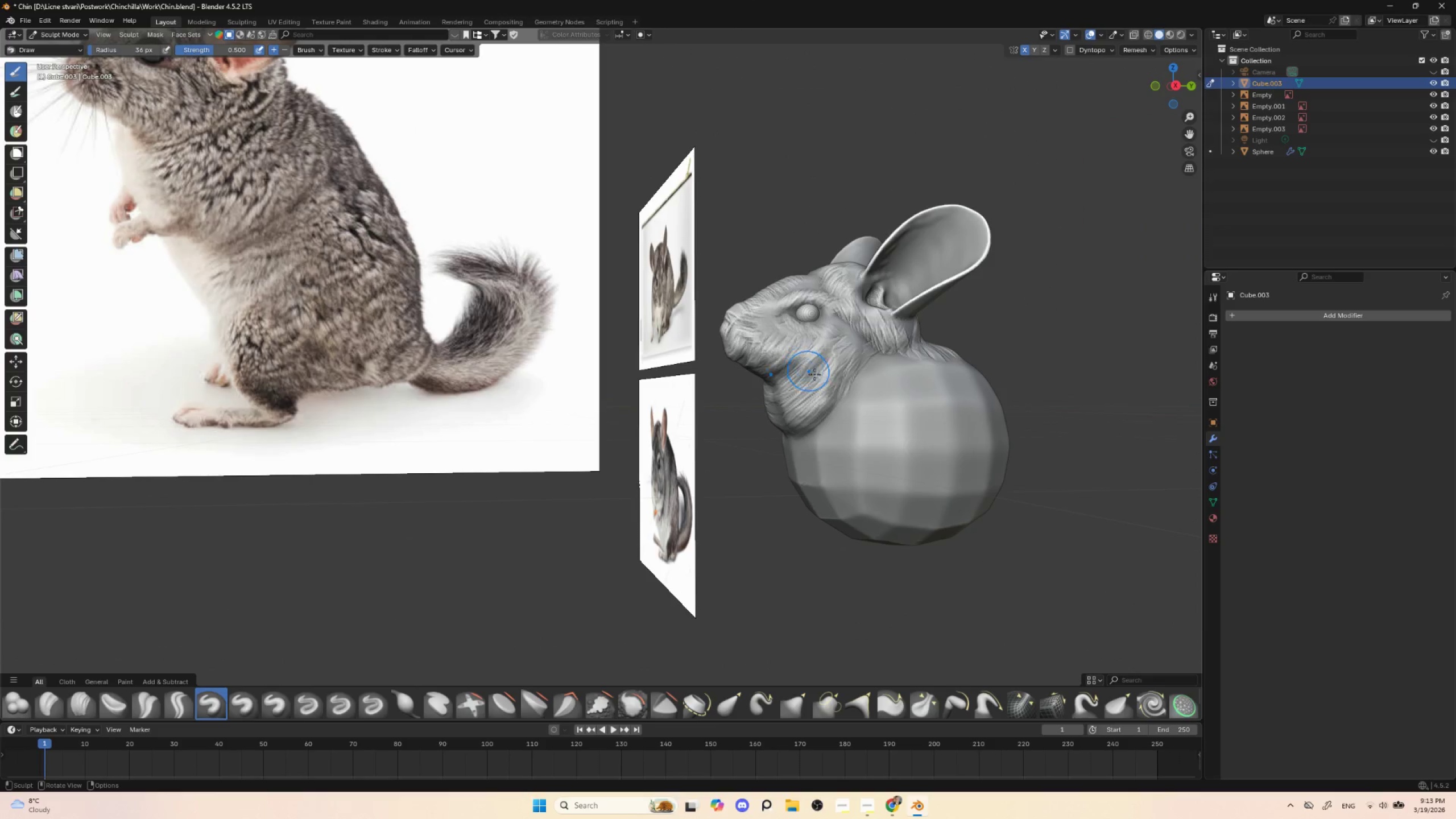 
key(BracketLeft)
 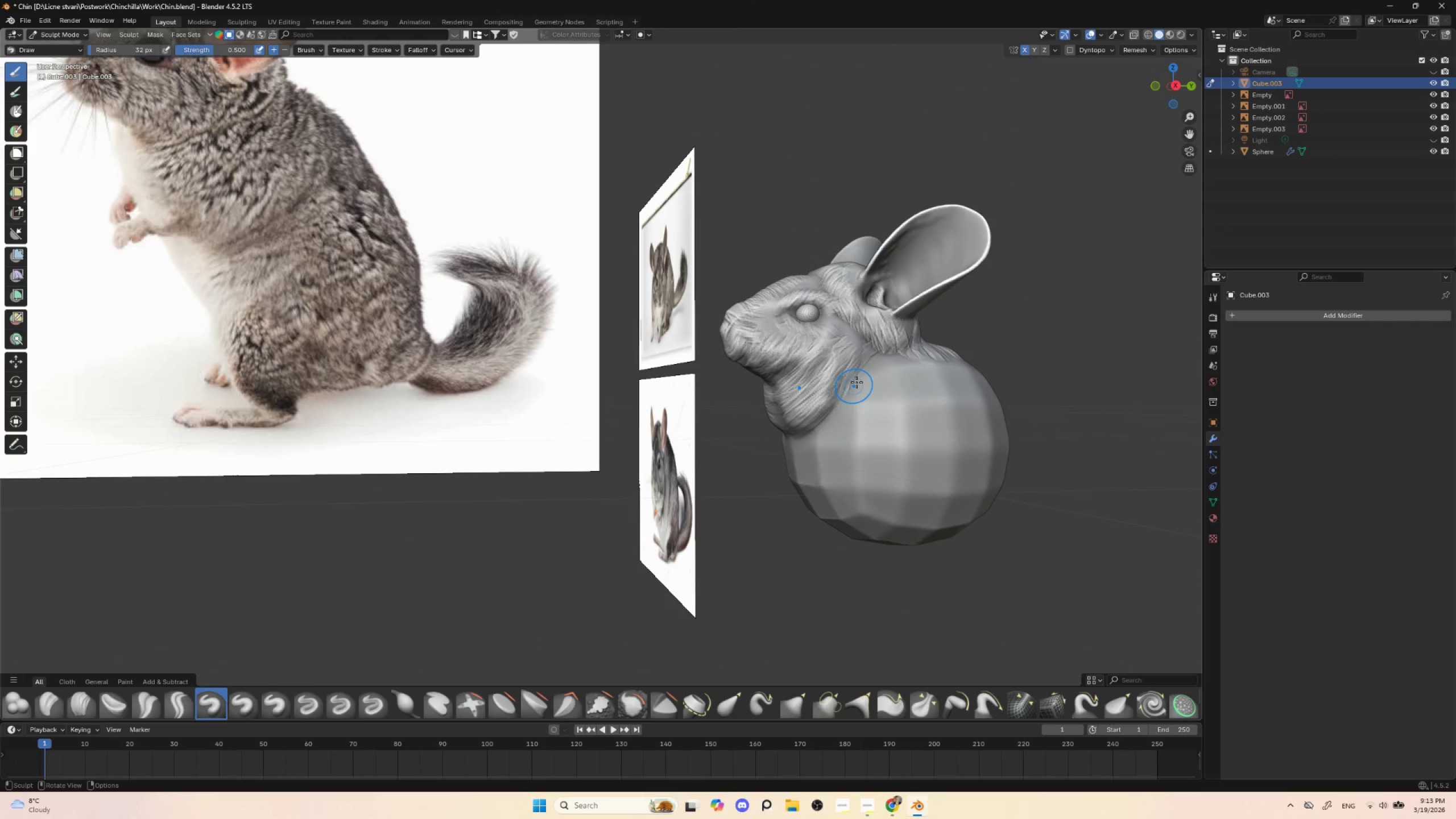 
key(BracketLeft)
 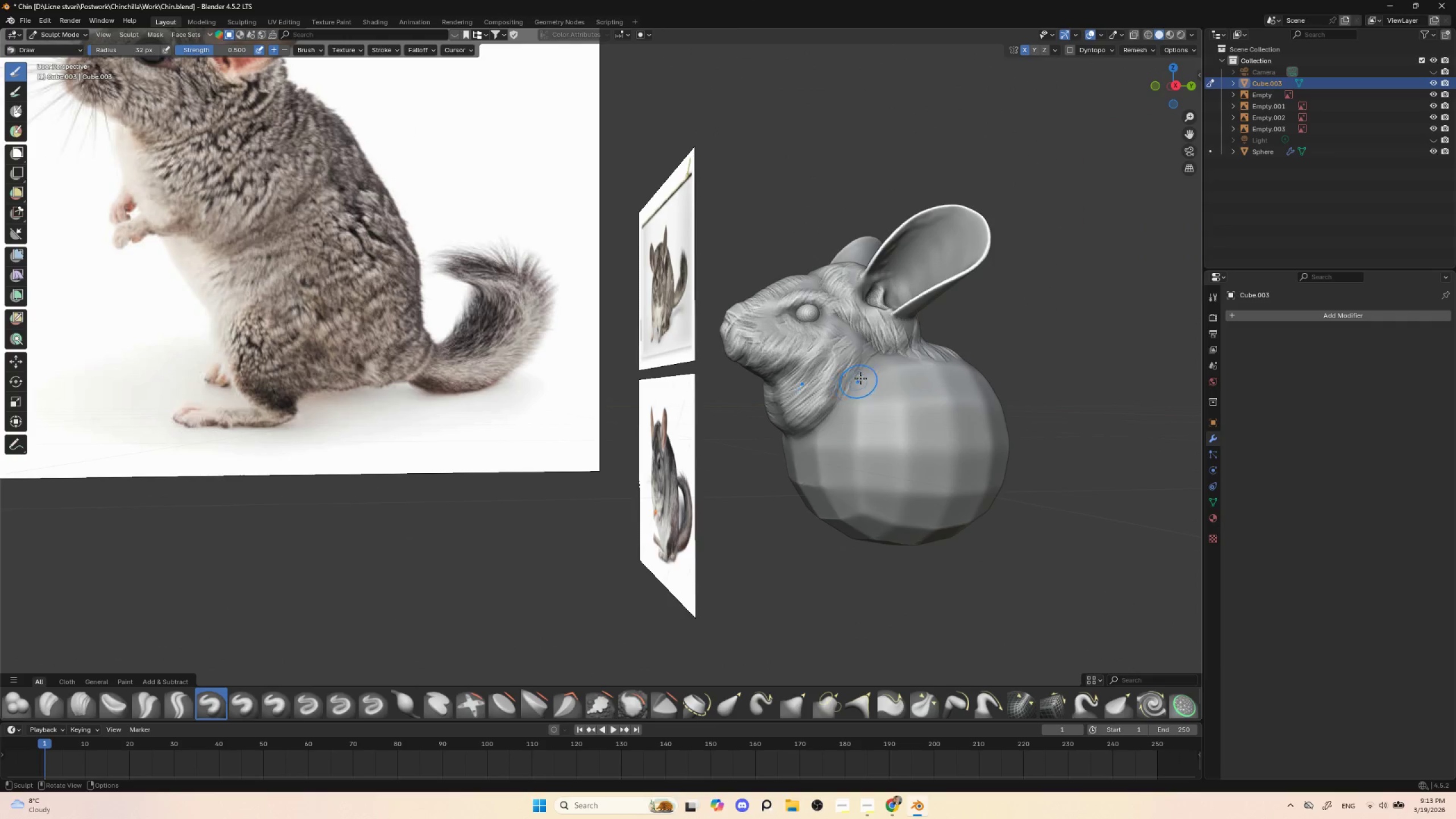 
key(BracketLeft)
 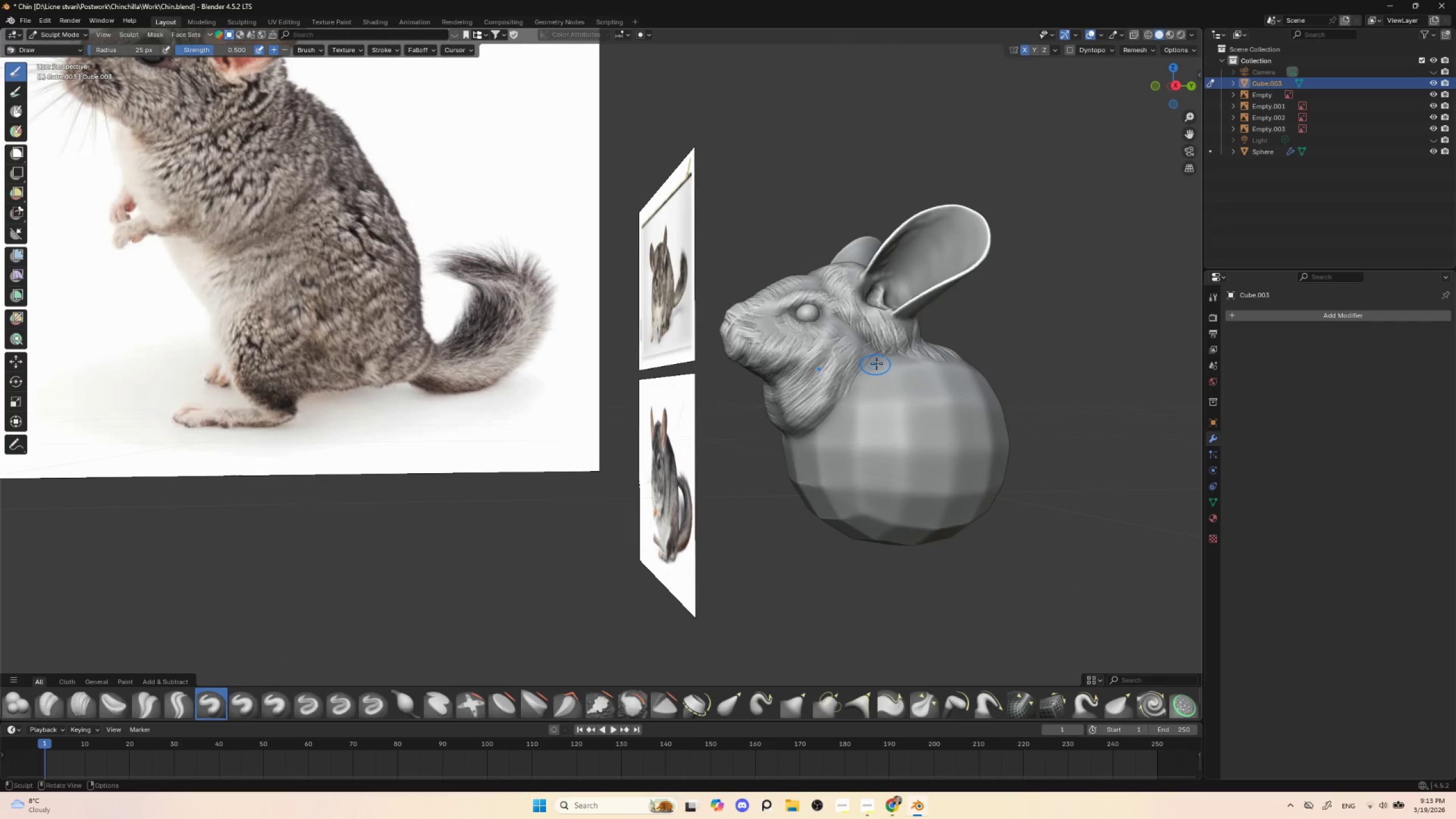 
left_click_drag(start_coordinate=[876, 363], to_coordinate=[829, 442])
 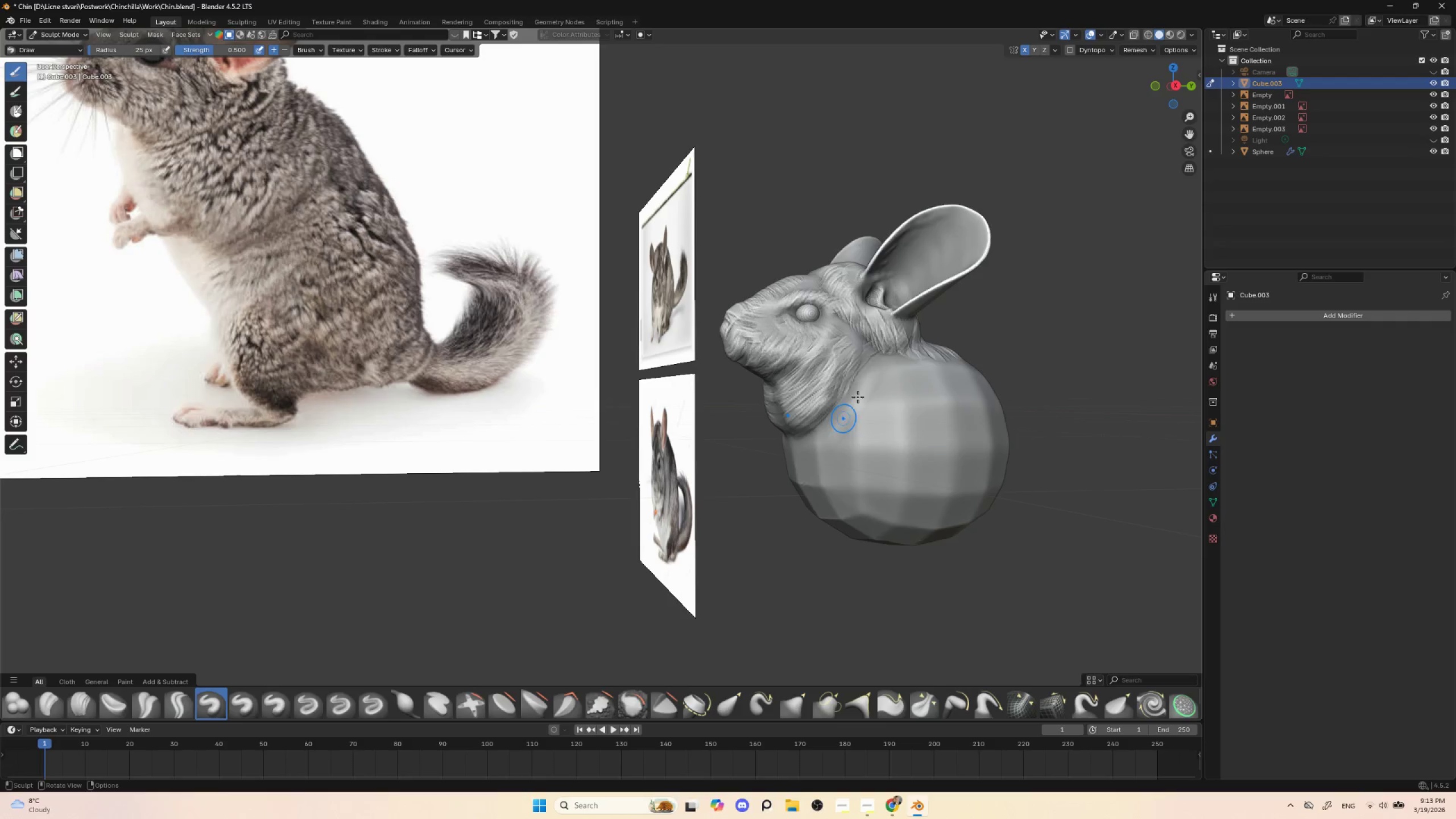 
left_click_drag(start_coordinate=[875, 369], to_coordinate=[810, 458])
 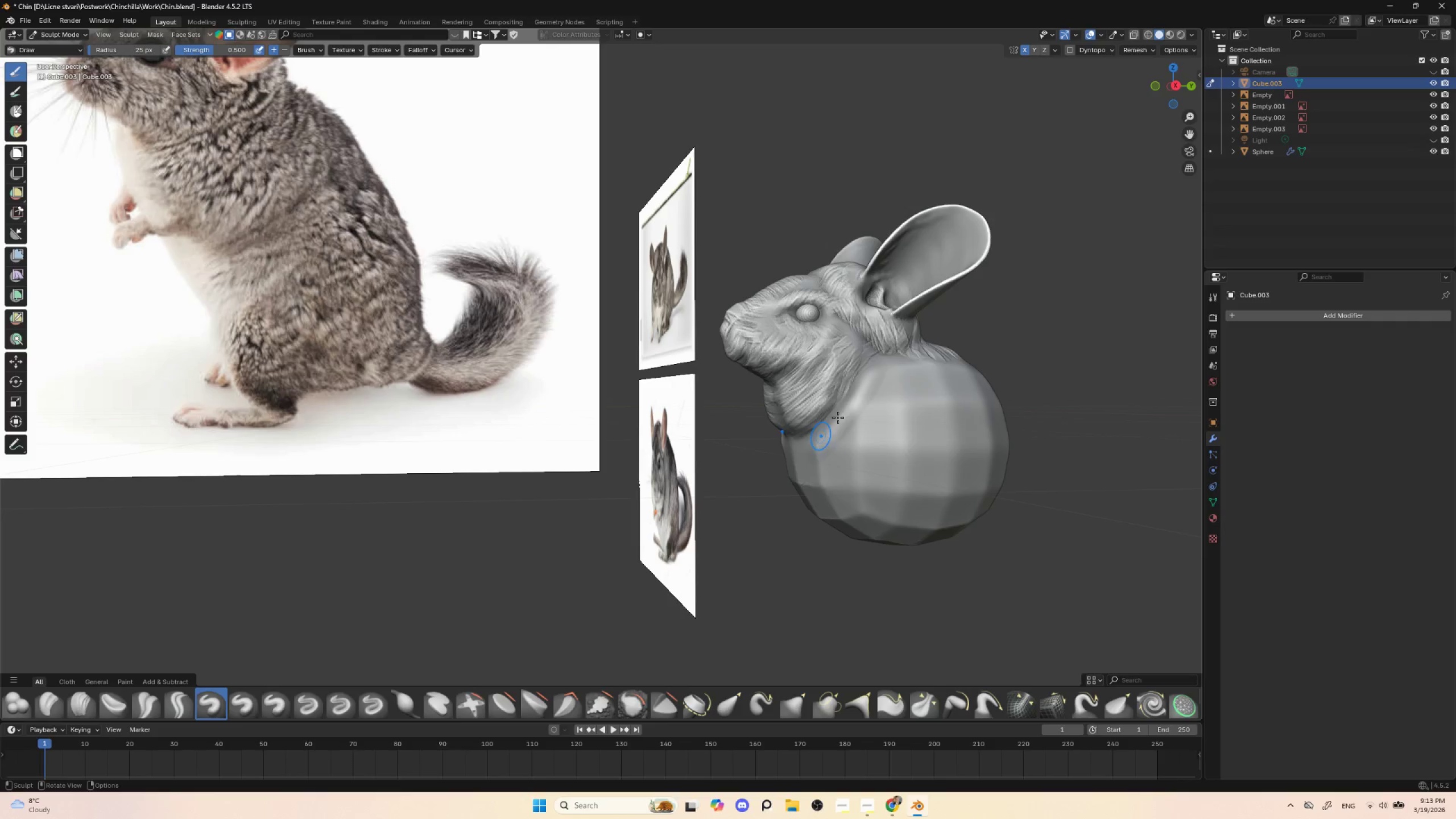 
key(BracketRight)
 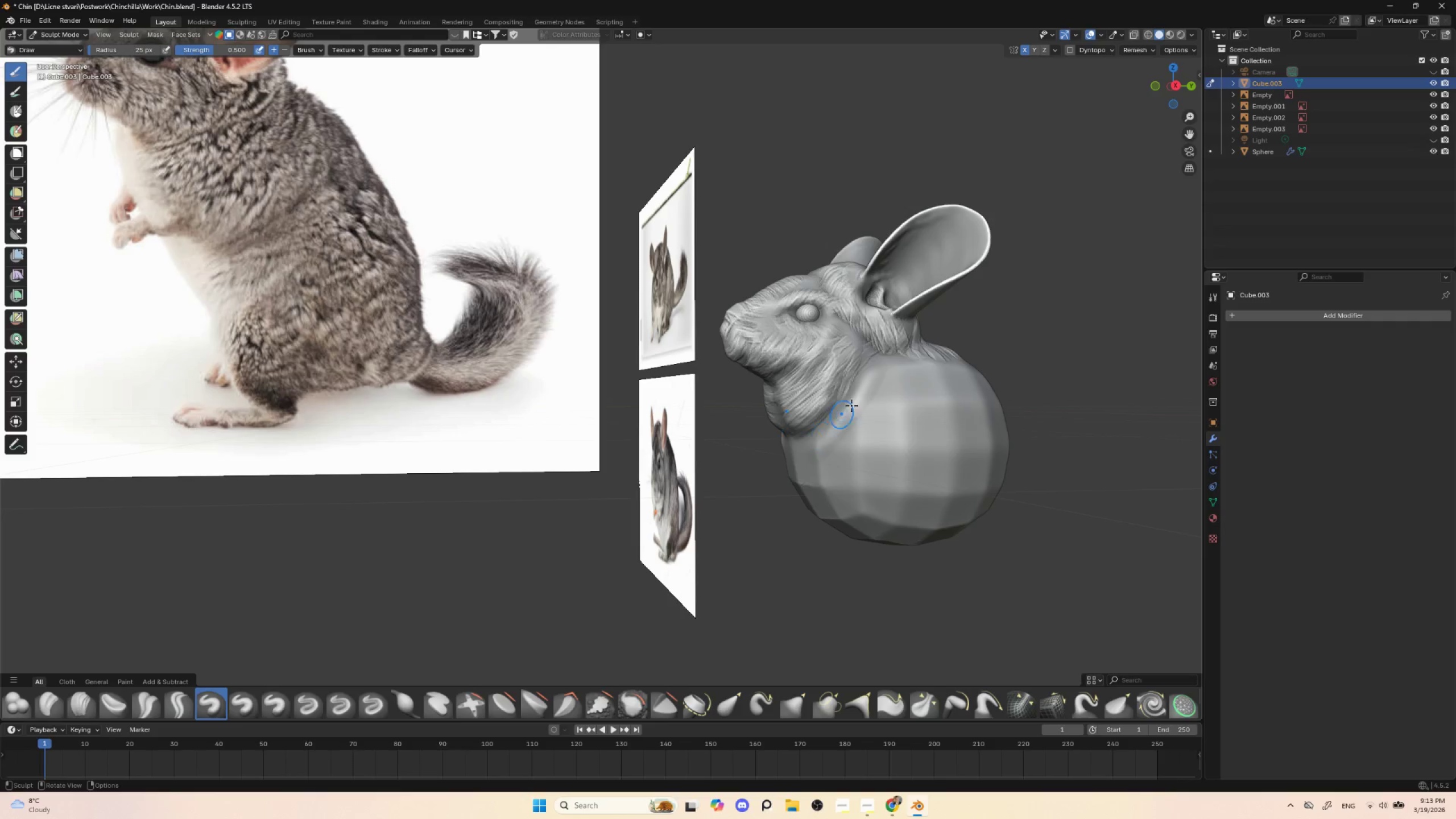 
key(BracketRight)
 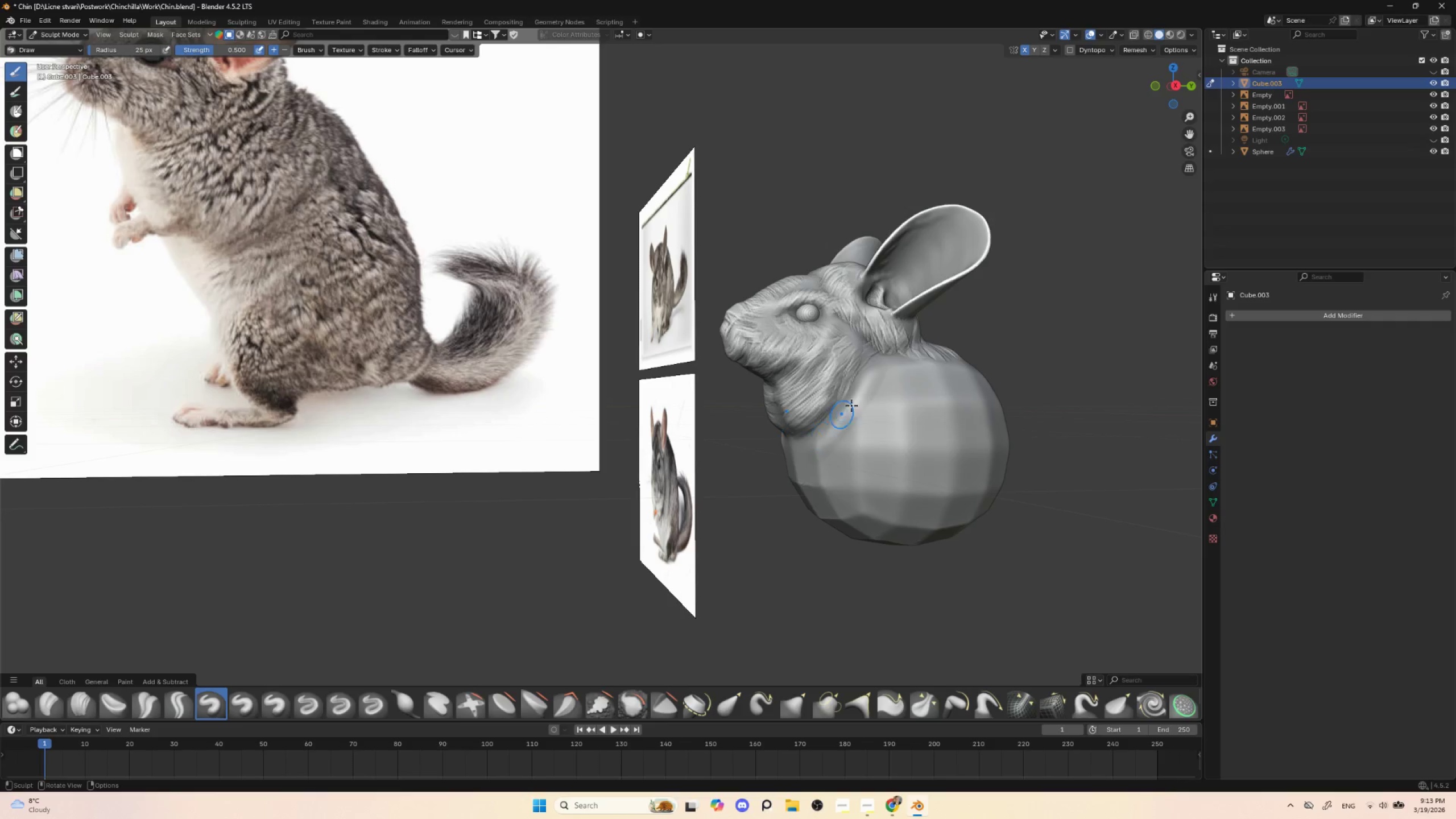 
key(BracketRight)
 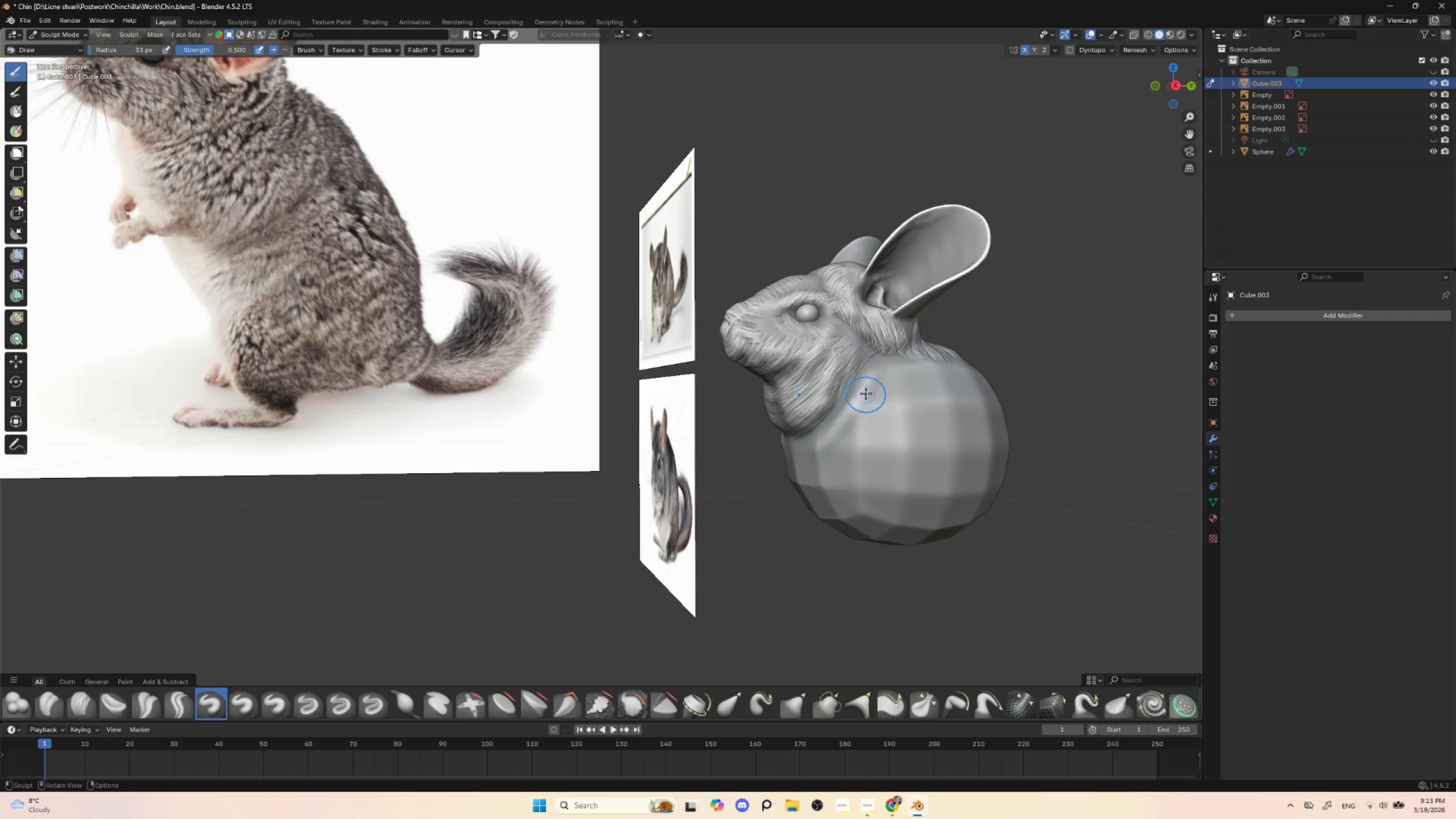 
key(BracketRight)
 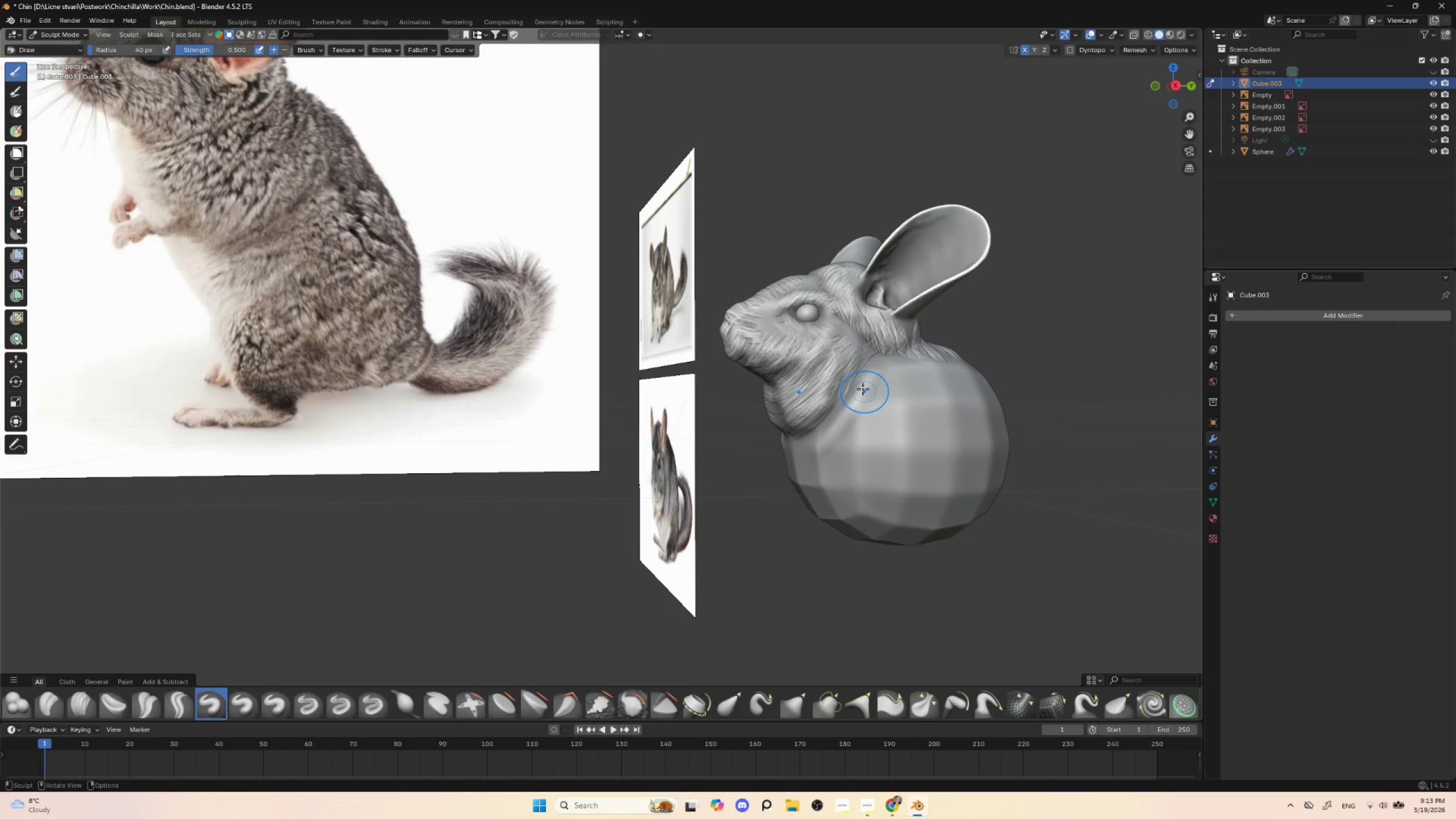 
key(BracketRight)
 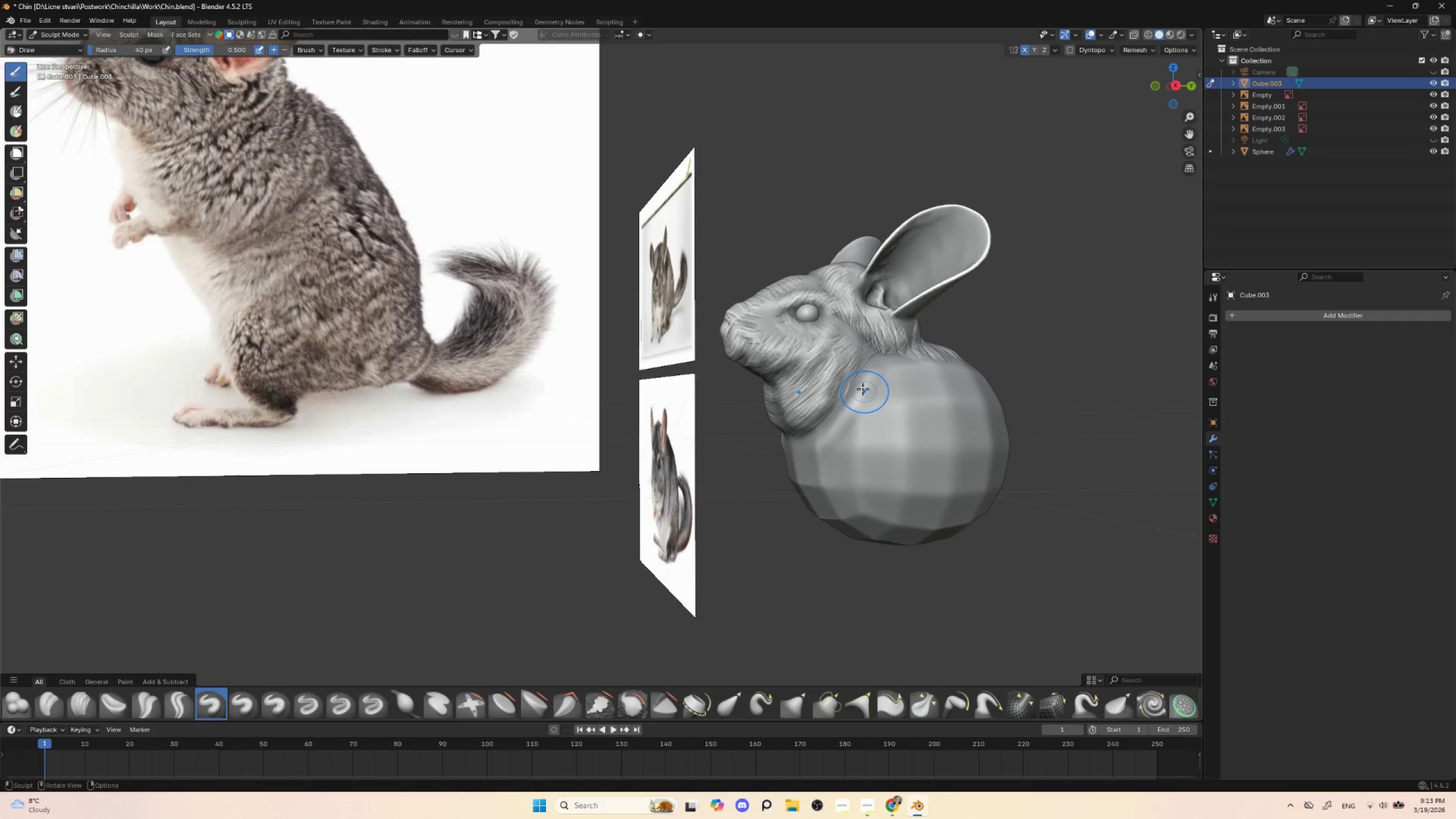 
key(BracketRight)
 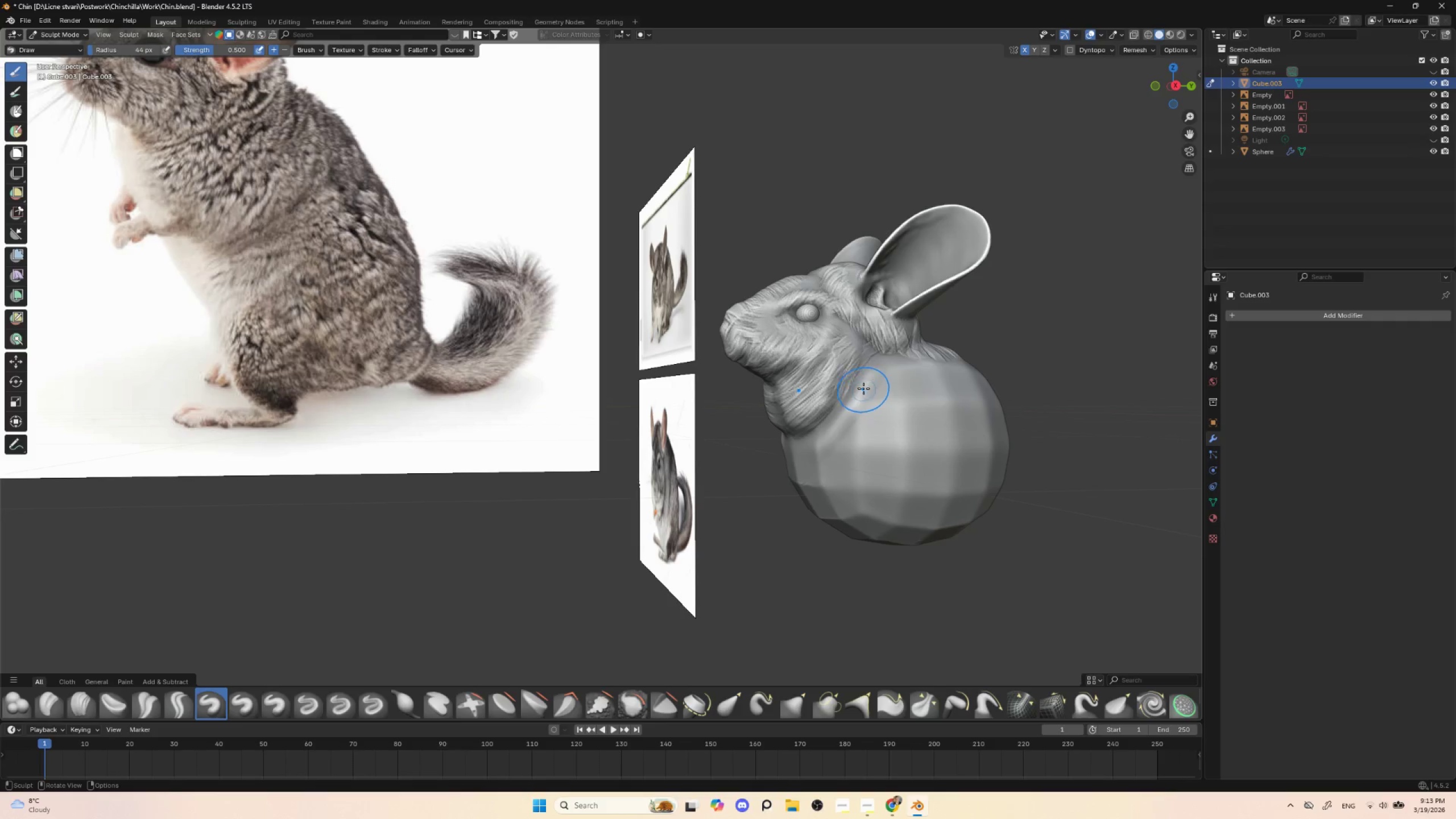 
left_click_drag(start_coordinate=[861, 394], to_coordinate=[846, 415])
 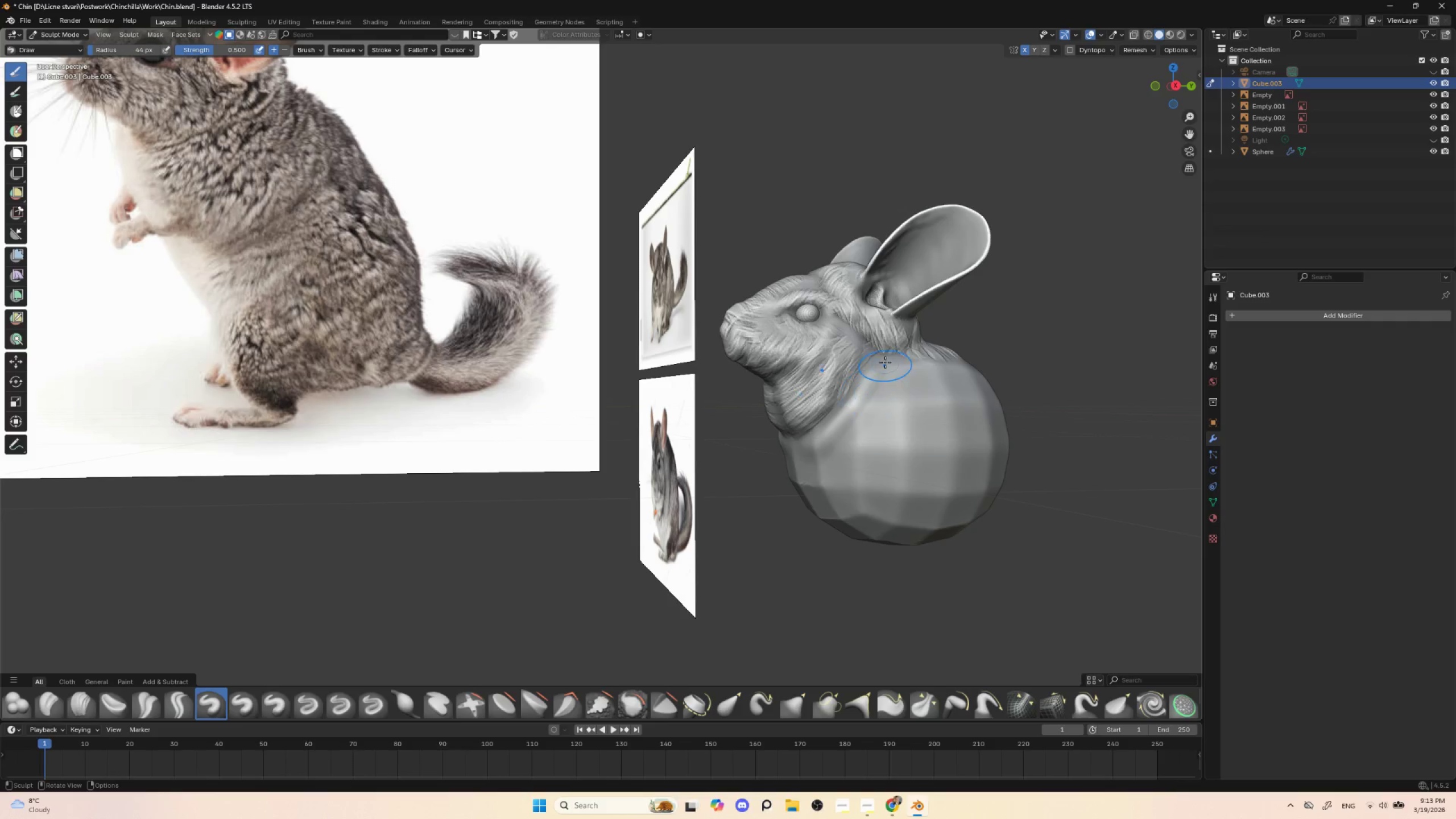 
left_click_drag(start_coordinate=[884, 366], to_coordinate=[833, 437])
 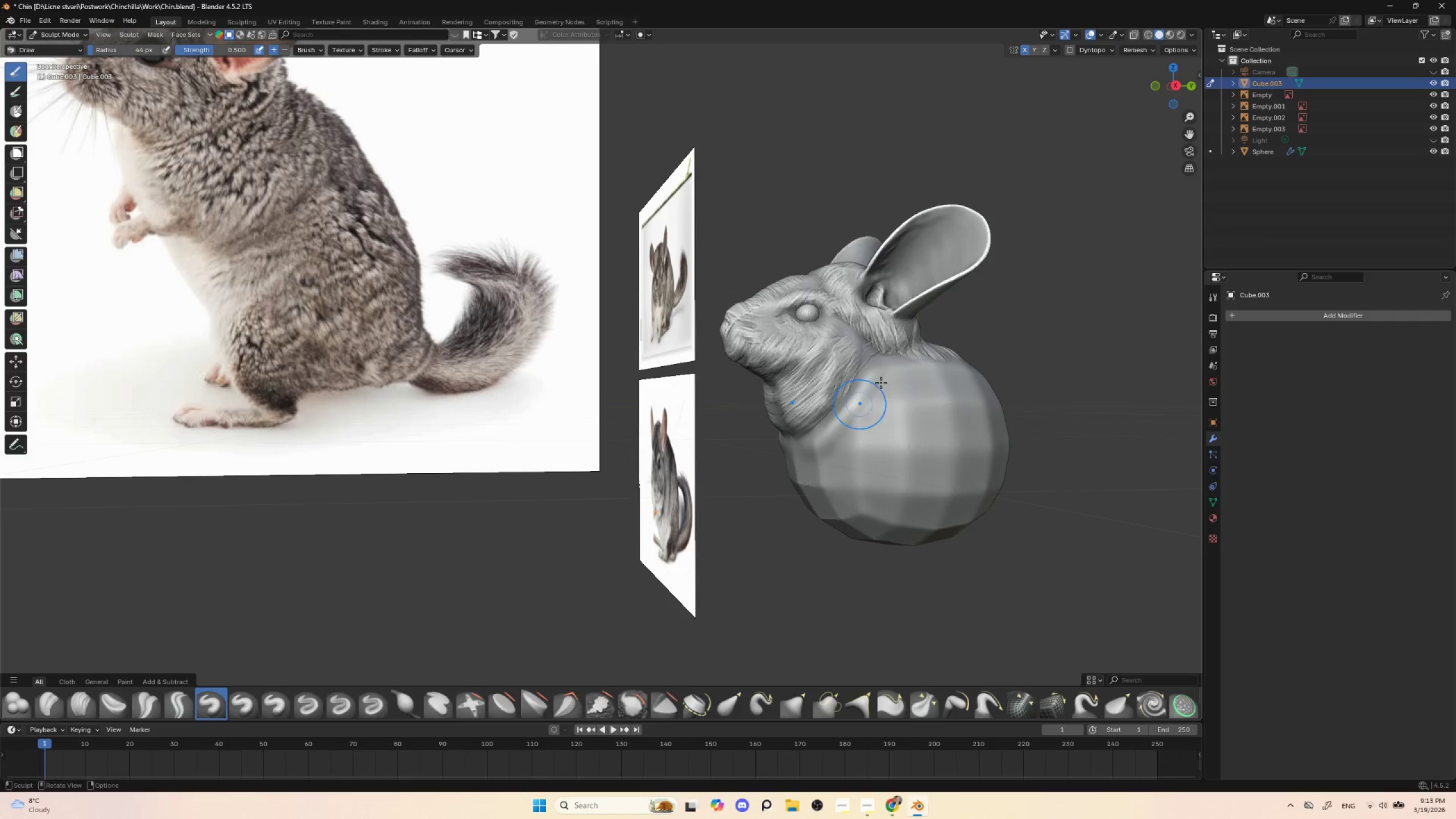 
left_click_drag(start_coordinate=[900, 364], to_coordinate=[828, 464])
 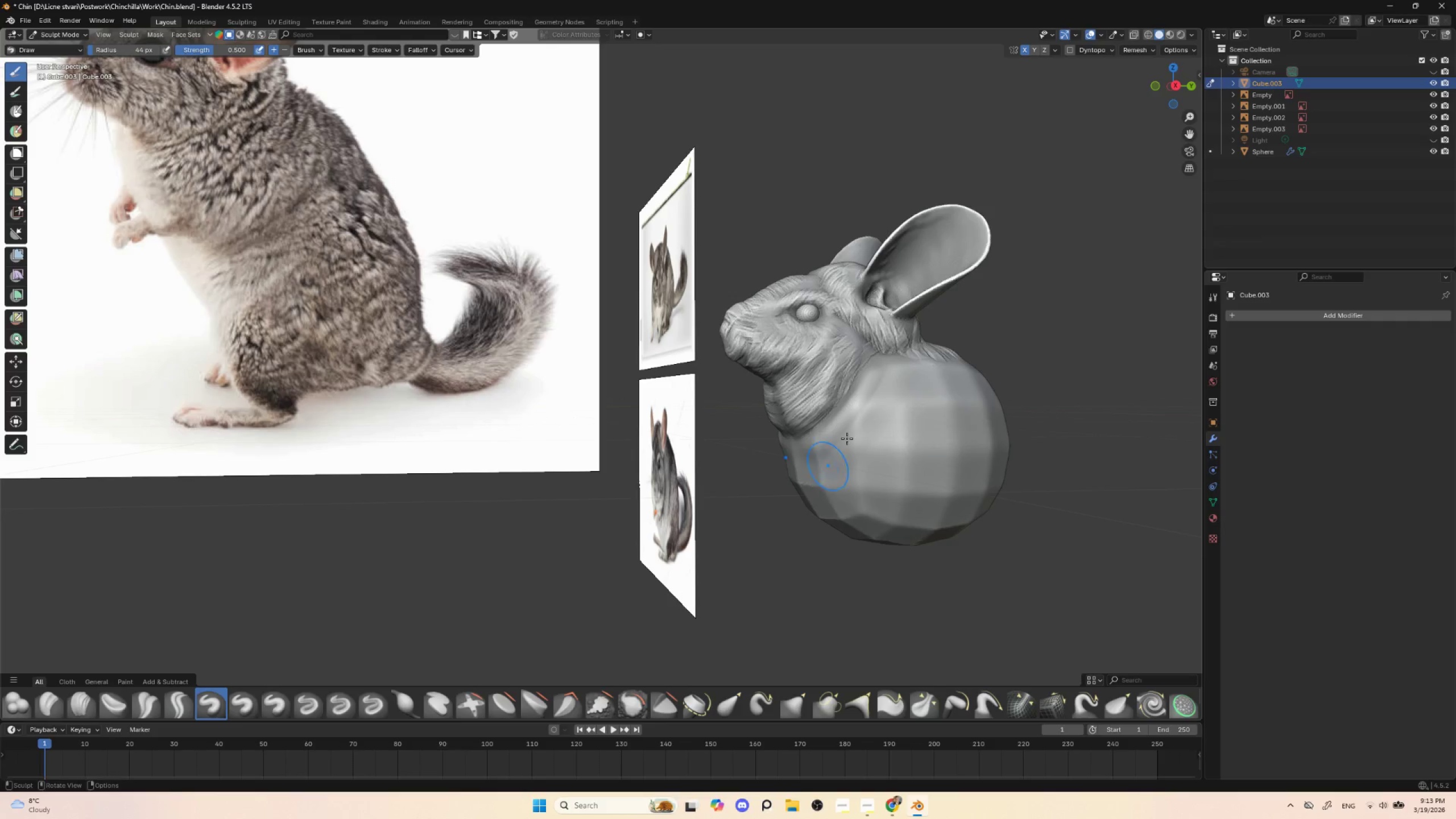 
left_click_drag(start_coordinate=[896, 377], to_coordinate=[899, 377])
 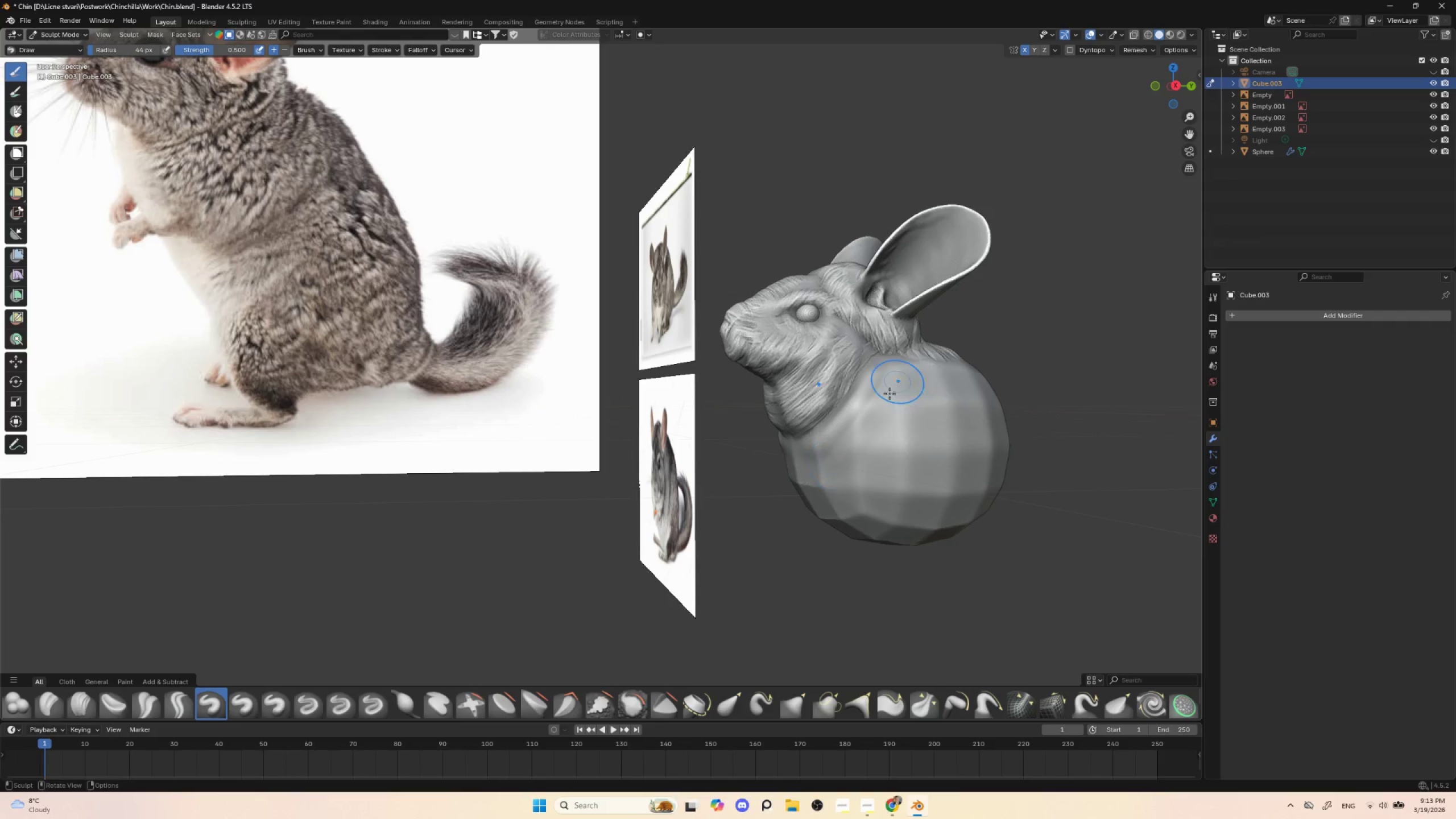 
left_click_drag(start_coordinate=[892, 390], to_coordinate=[842, 457])
 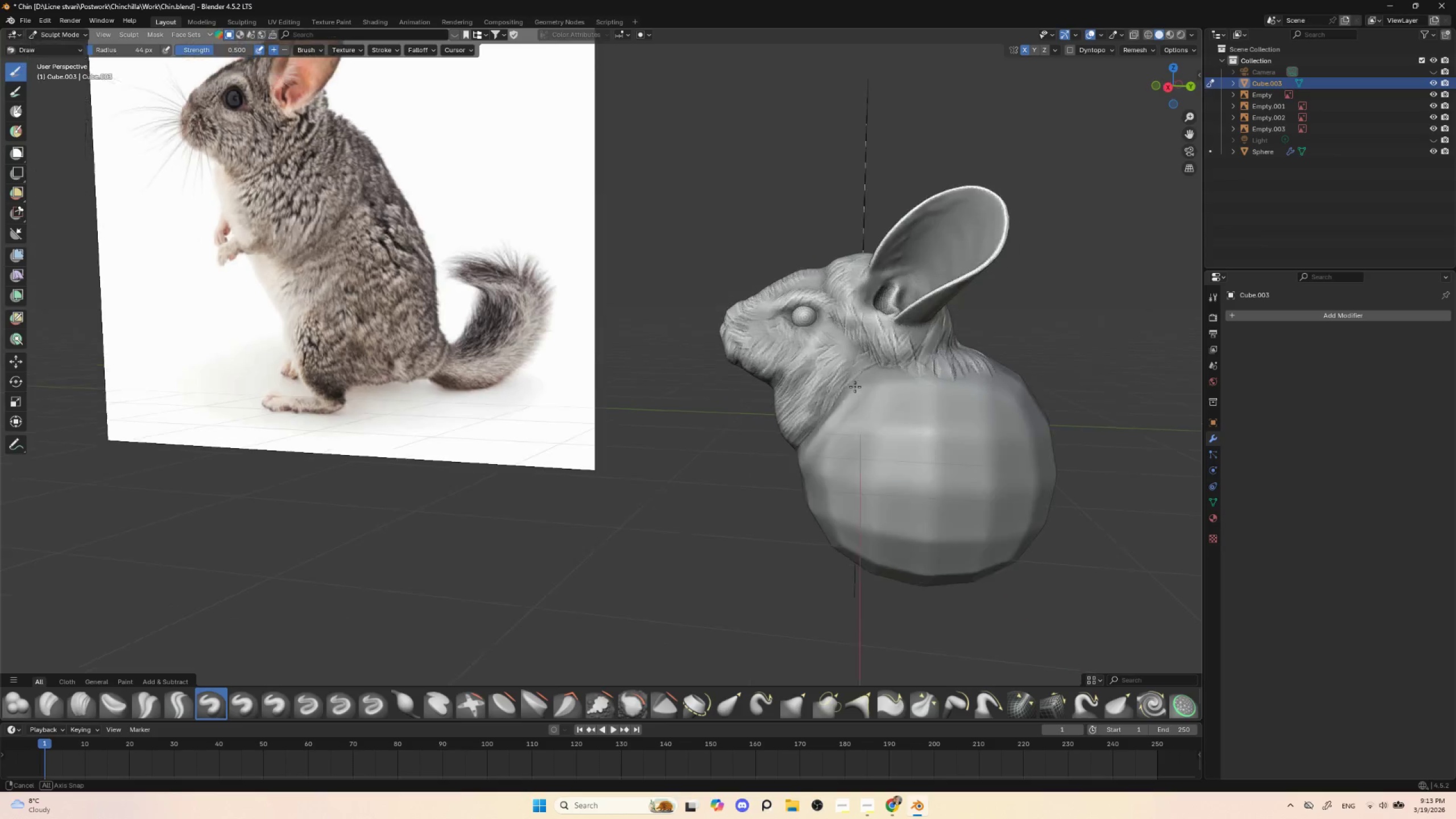 
hold_key(key=AltLeft, duration=0.47)
 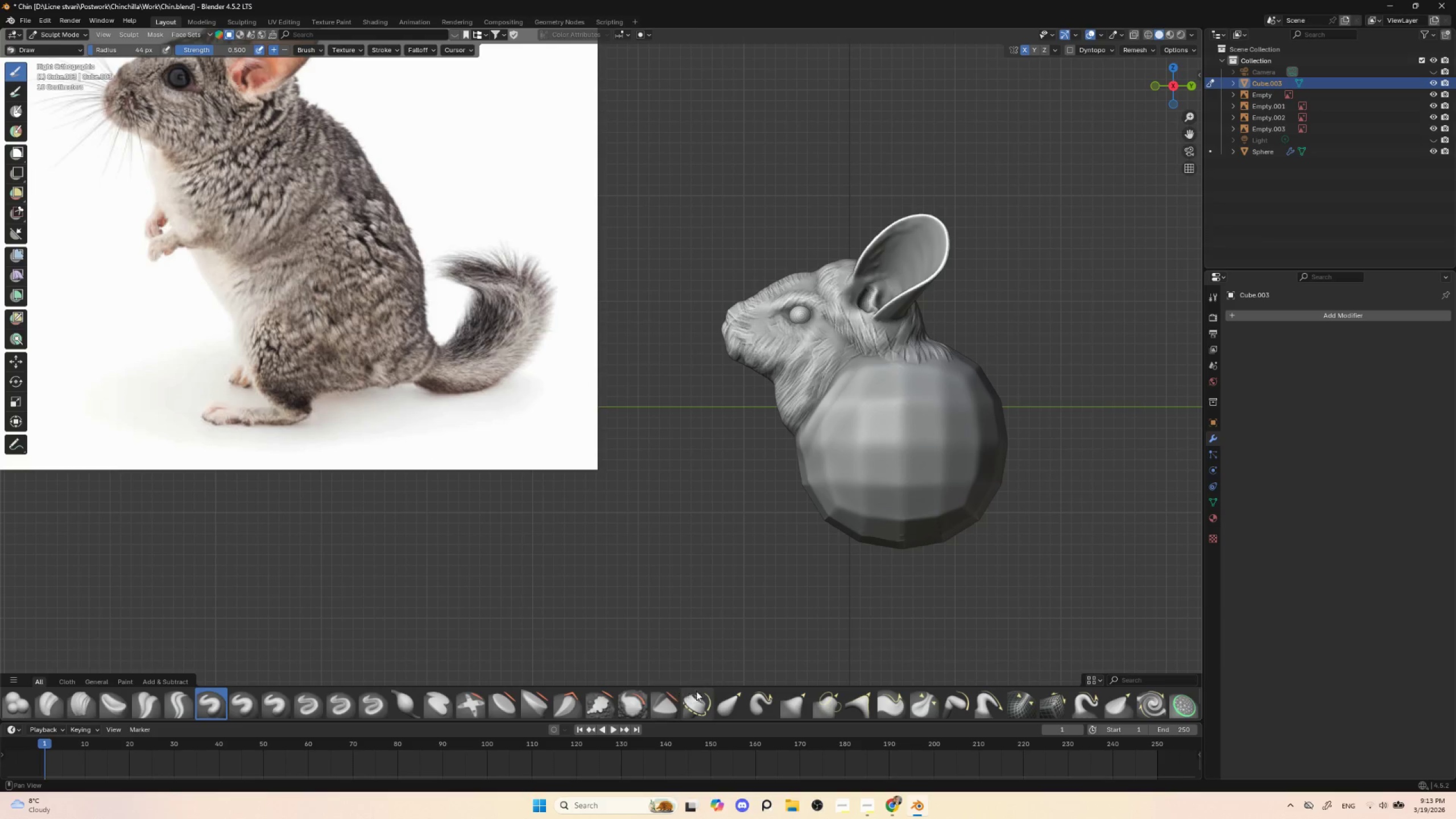 
left_click([80, 700])
 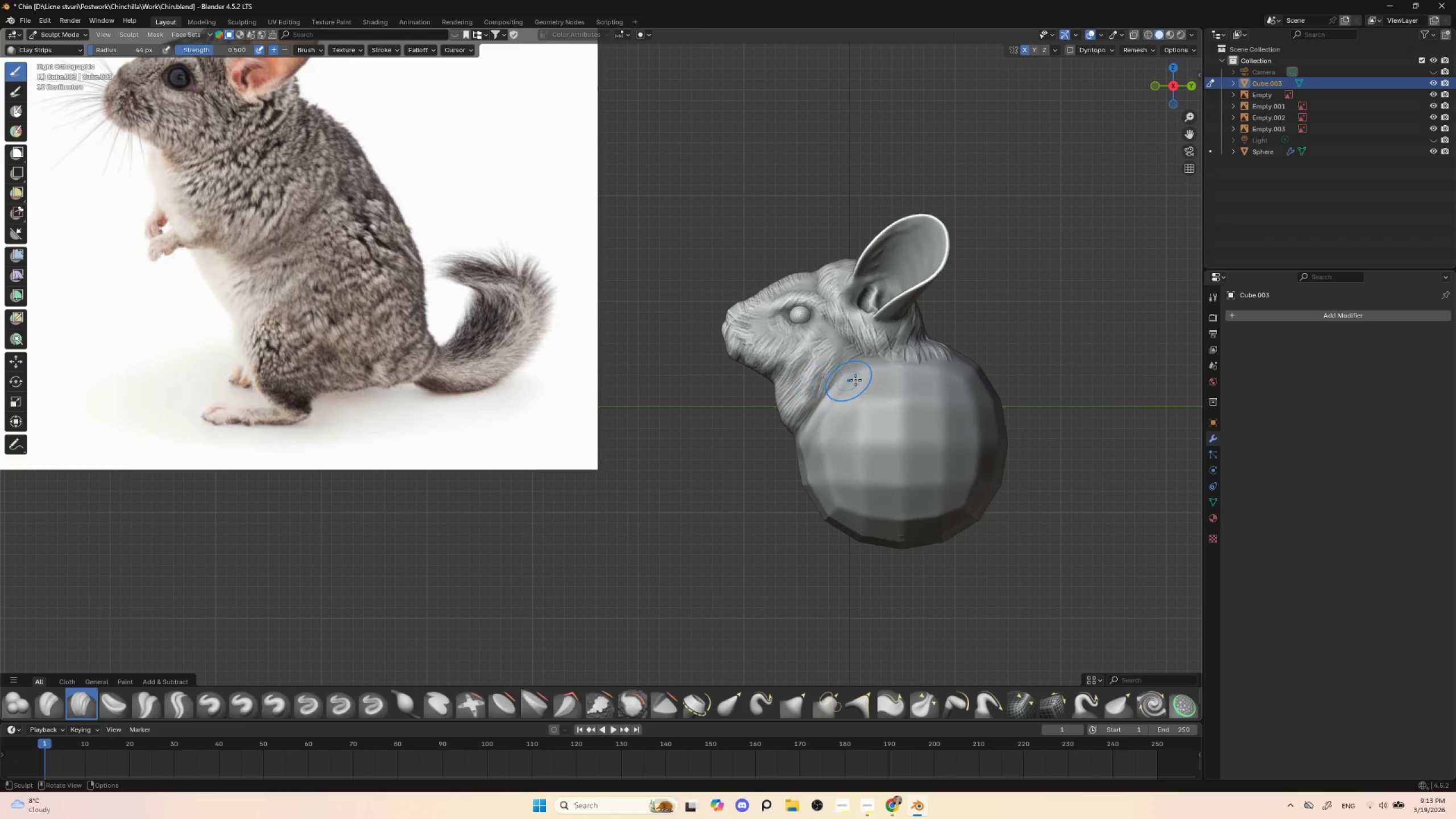 
left_click_drag(start_coordinate=[858, 365], to_coordinate=[860, 386])
 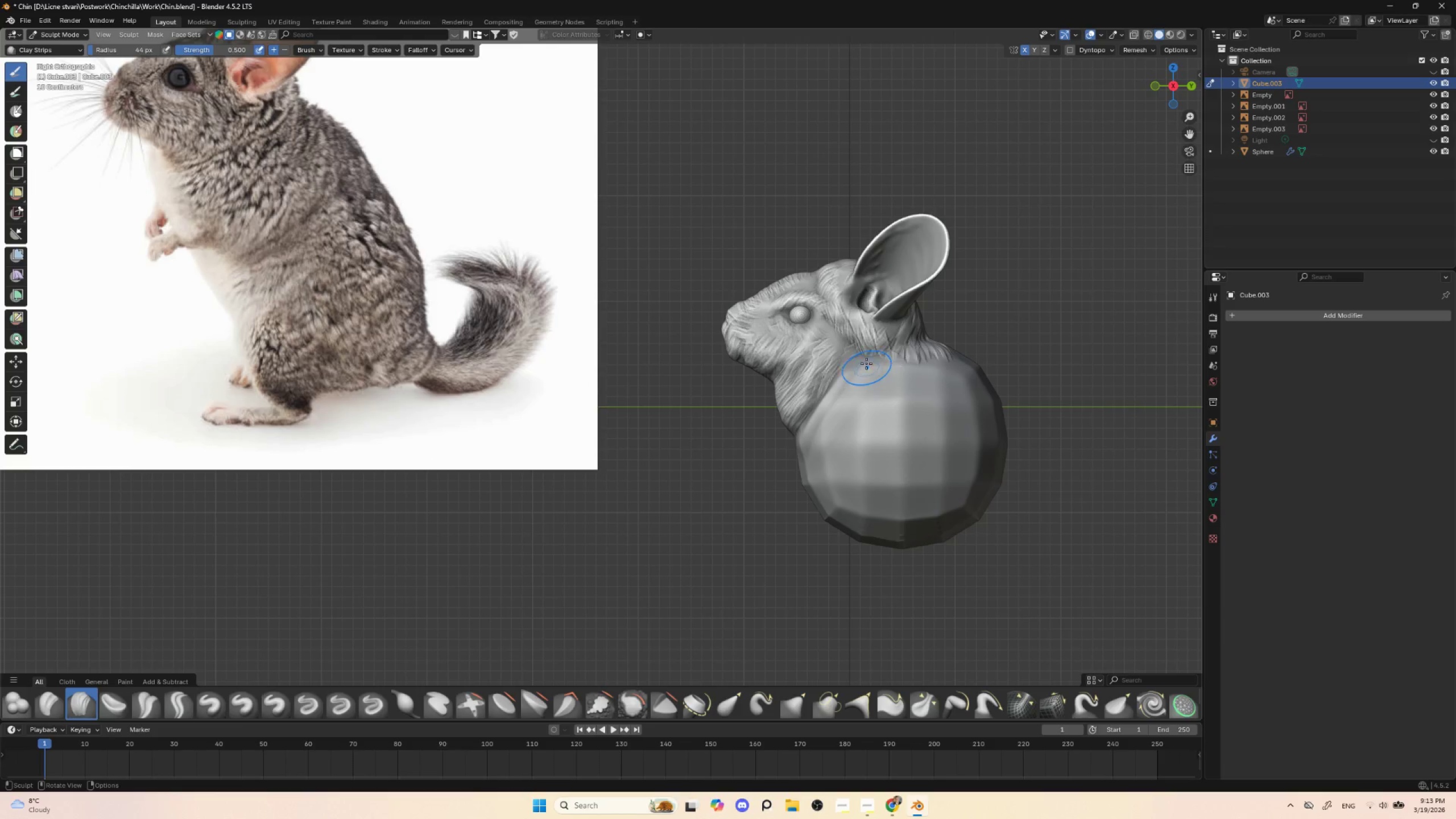 
key(BracketLeft)
 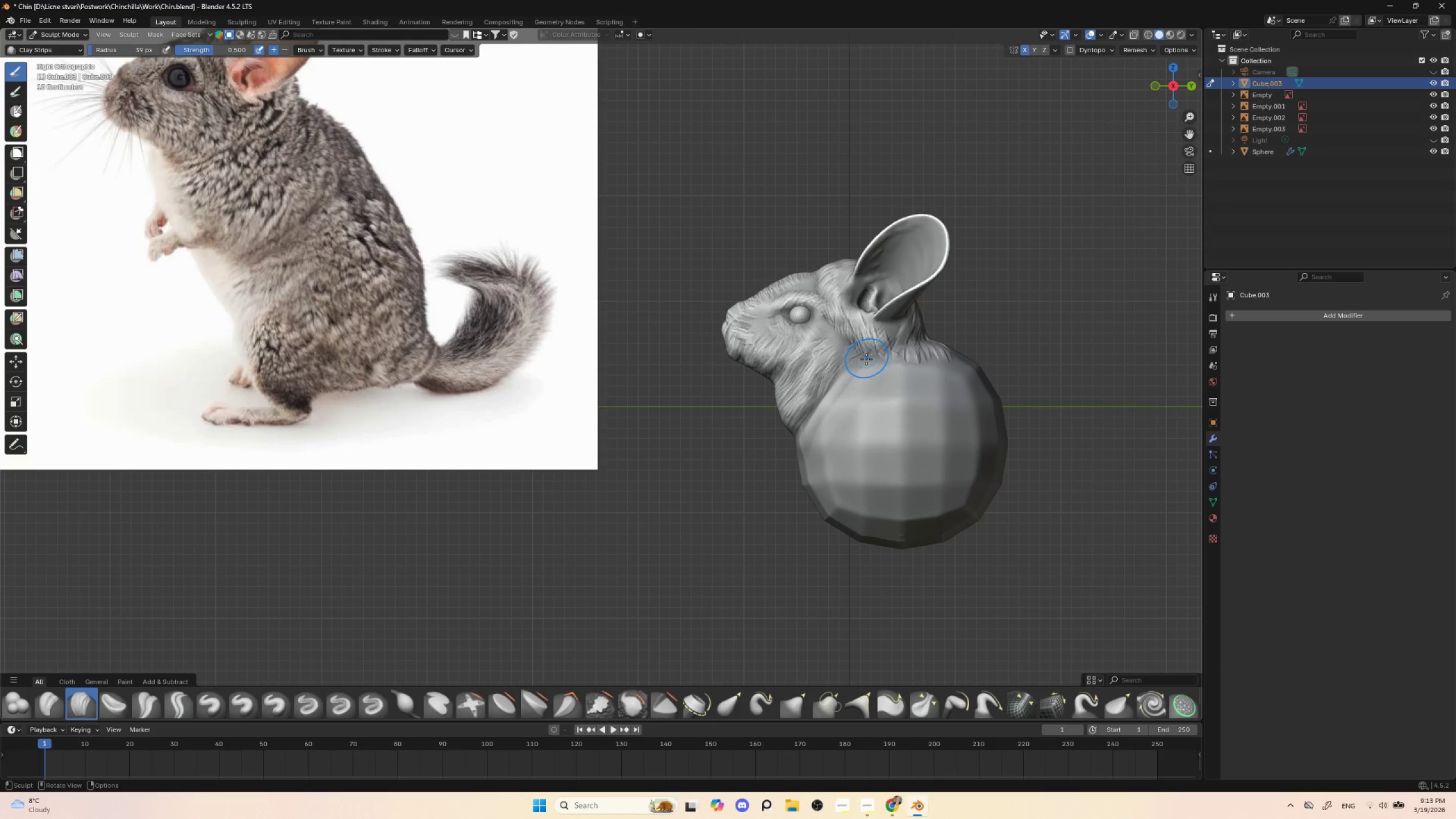 
key(BracketLeft)
 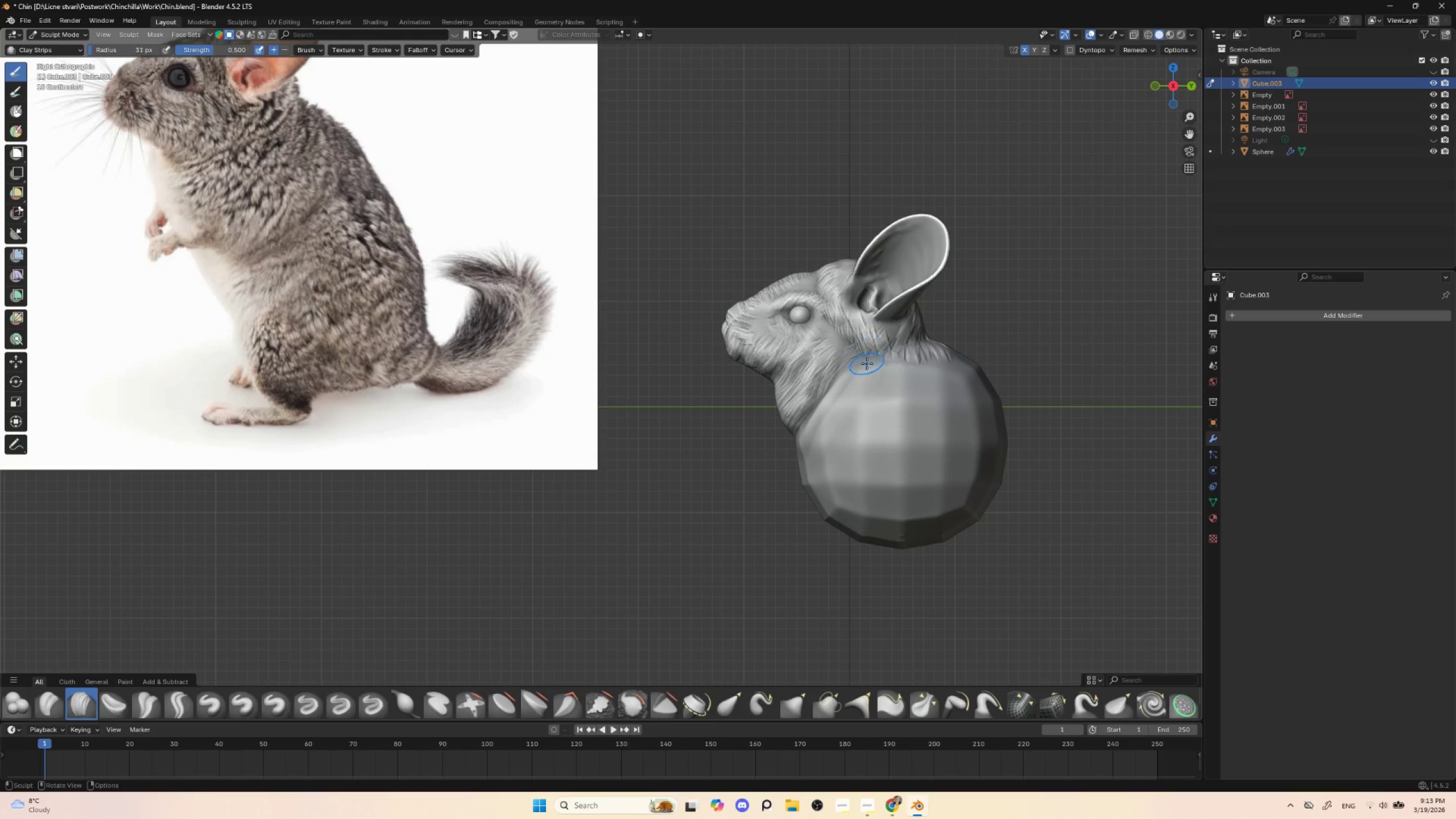 
key(BracketLeft)
 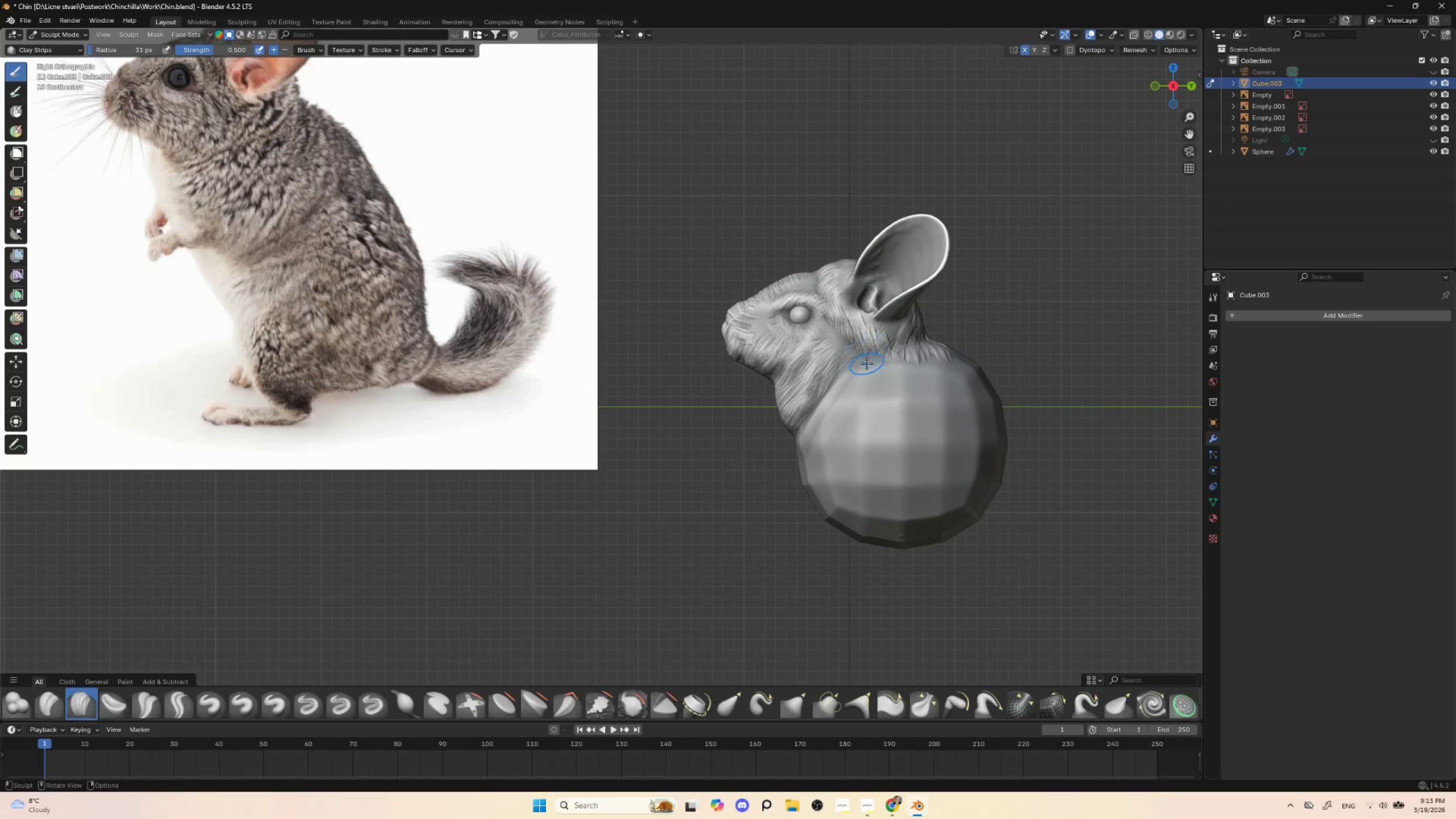 
key(BracketLeft)
 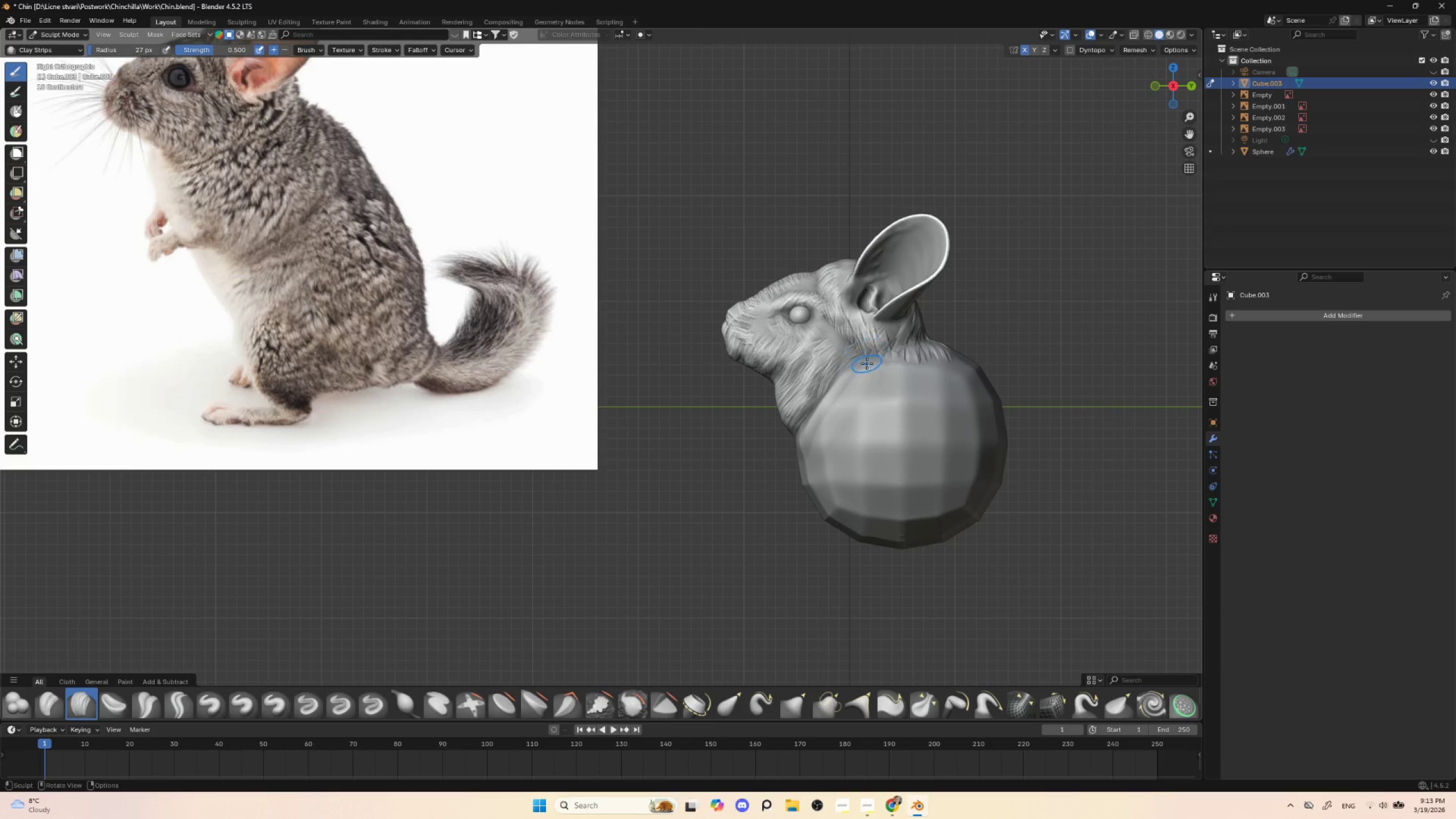 
key(BracketLeft)
 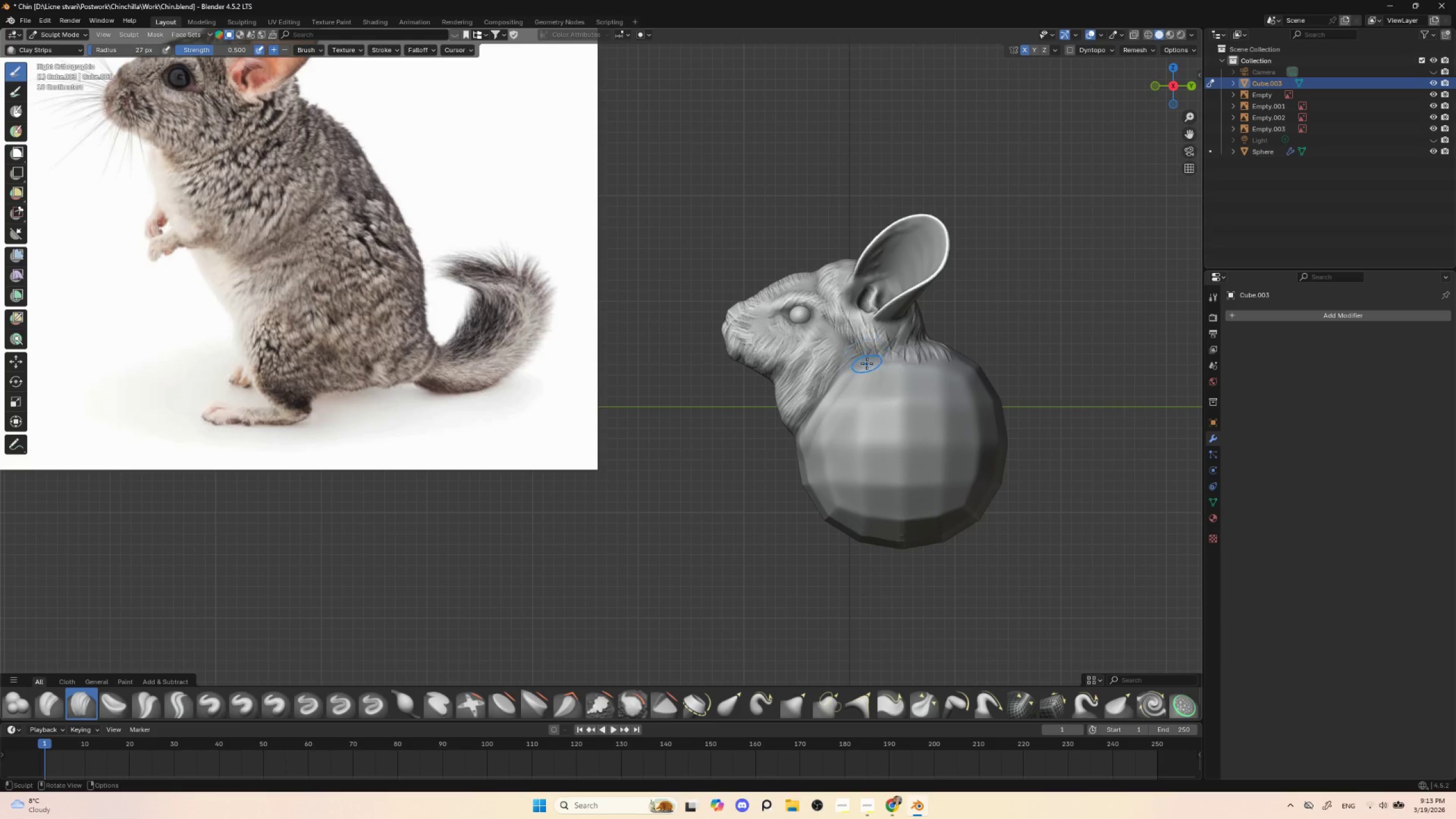 
key(BracketLeft)
 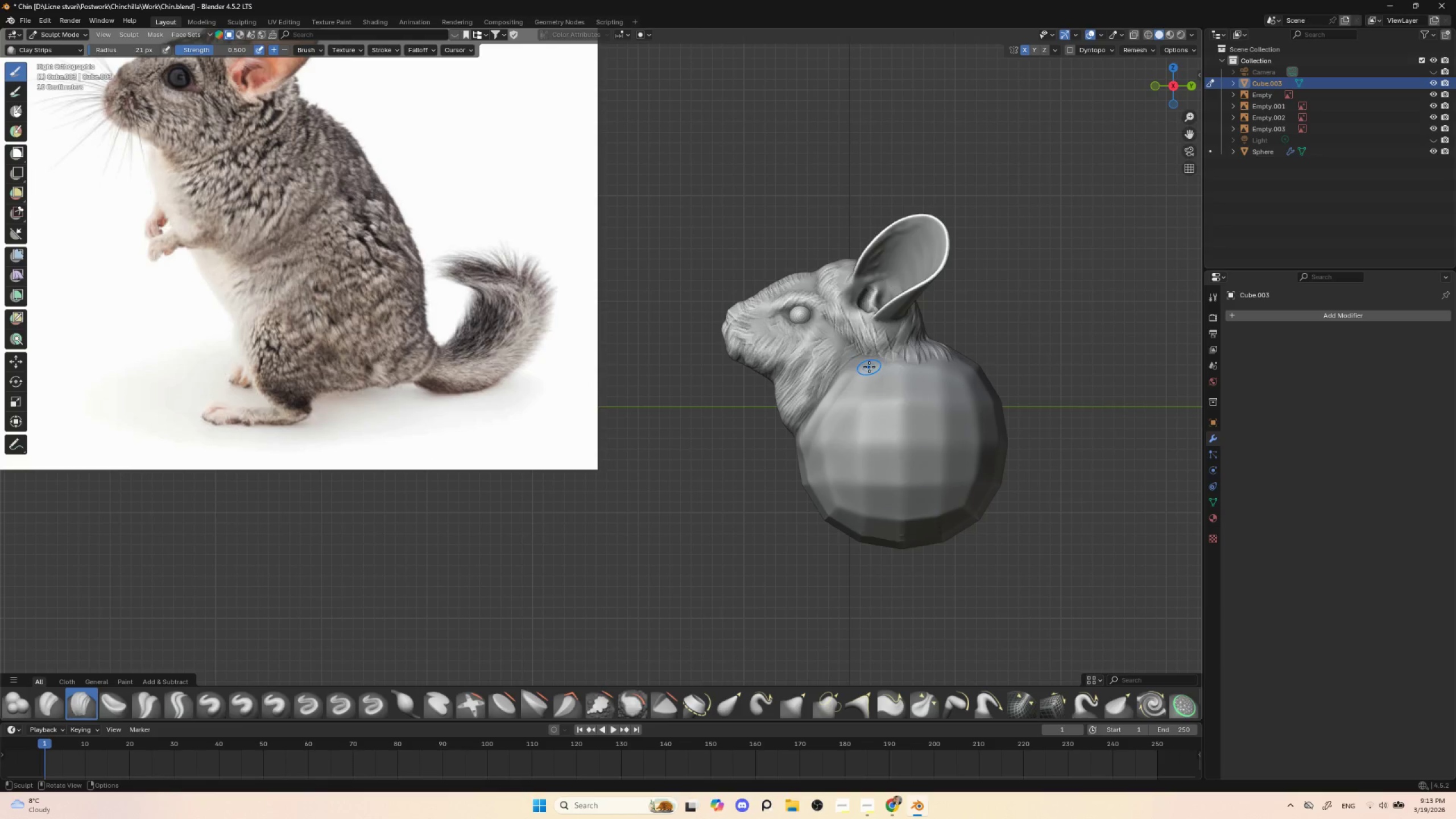 
key(BracketLeft)
 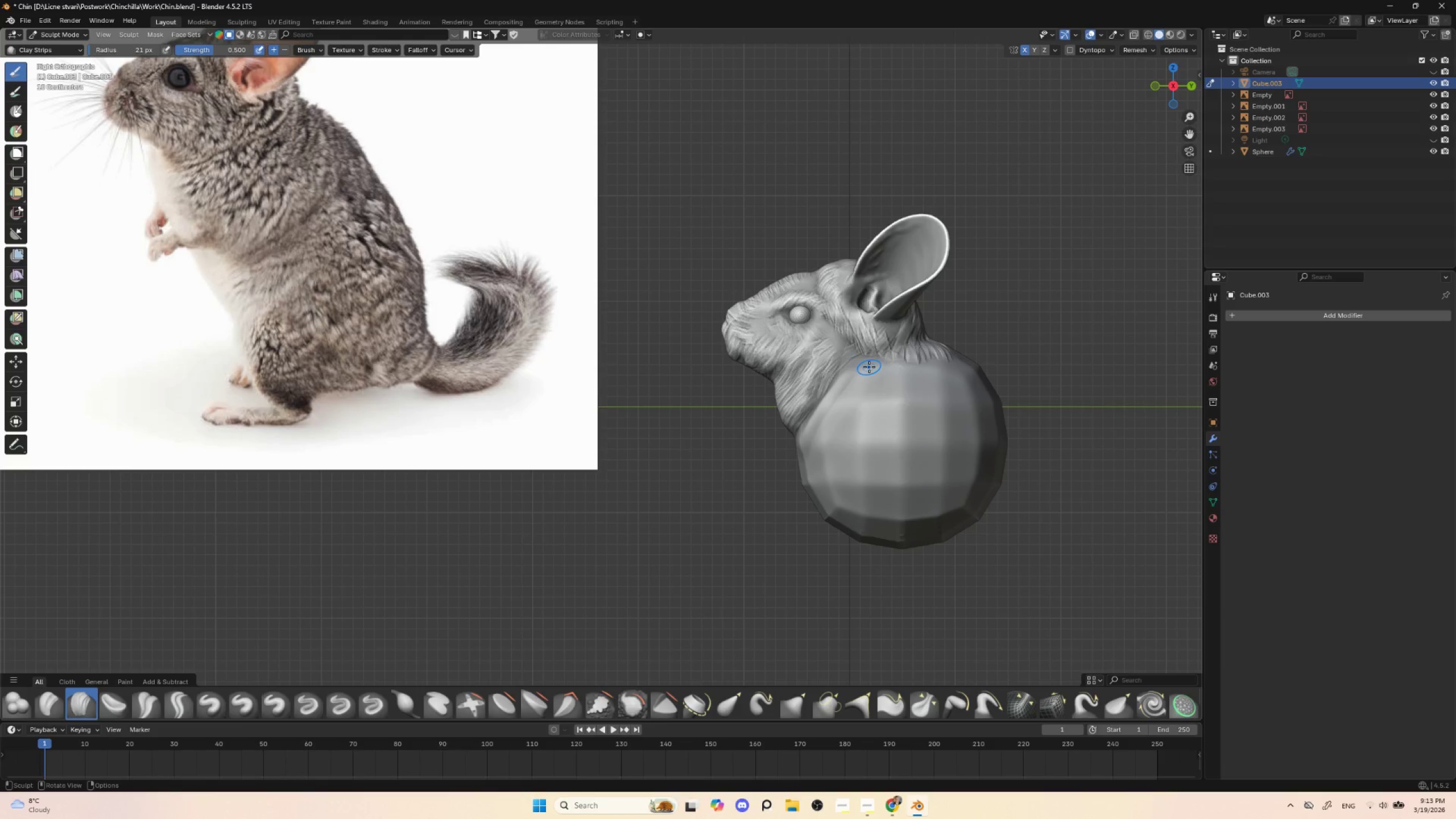 
key(BracketLeft)
 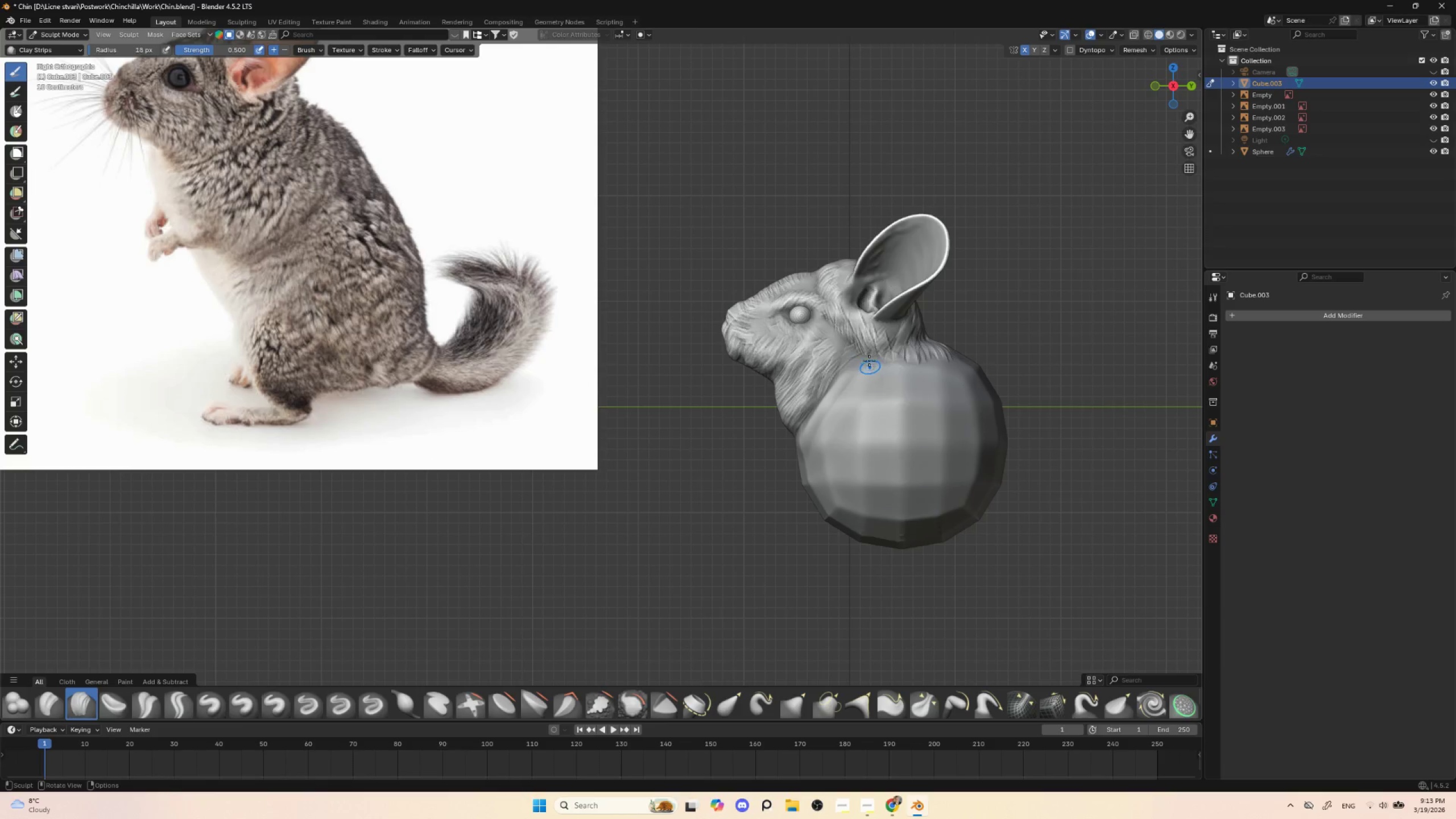 
left_click_drag(start_coordinate=[867, 357], to_coordinate=[878, 394])
 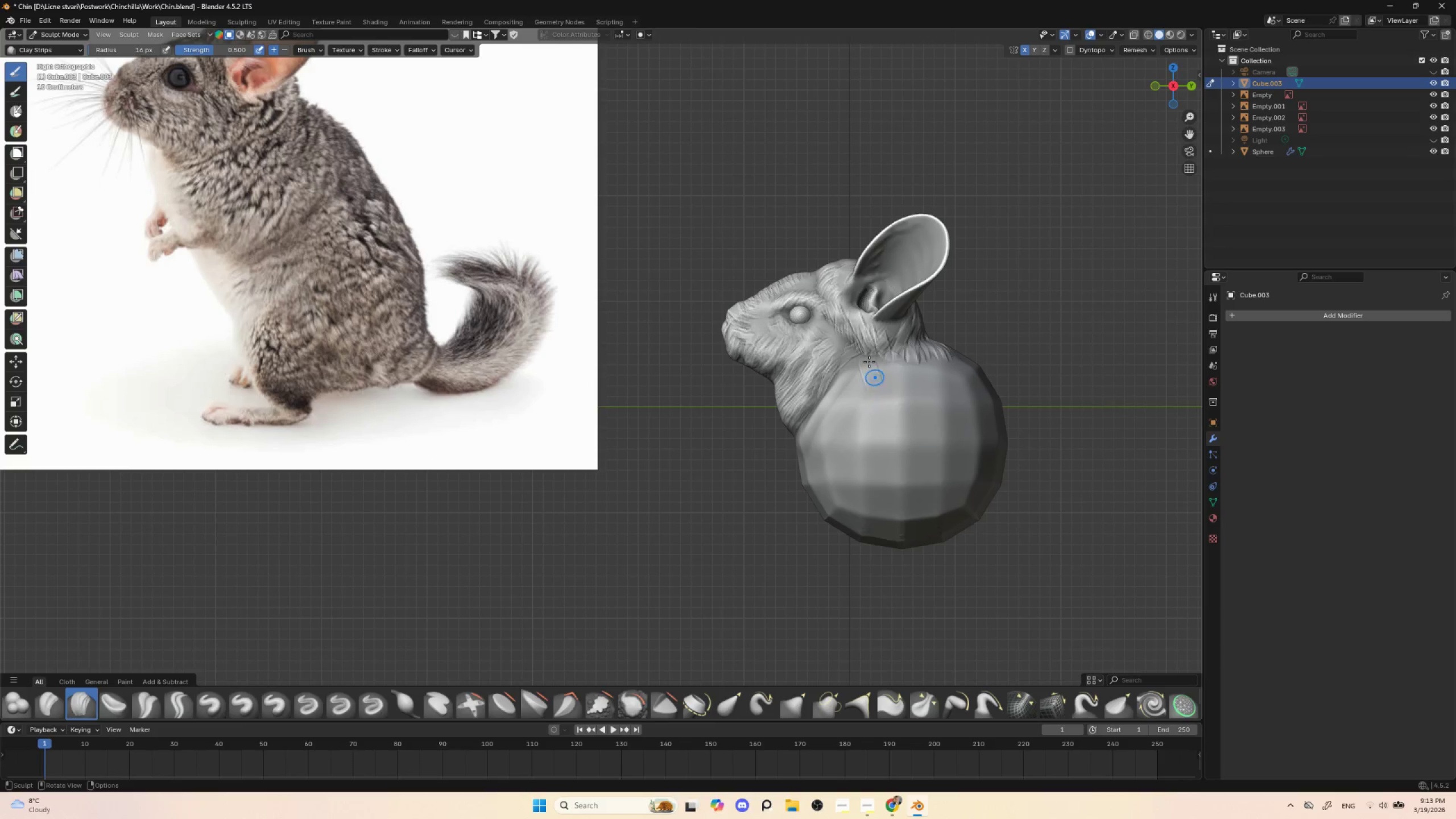 
left_click_drag(start_coordinate=[868, 353], to_coordinate=[882, 392])
 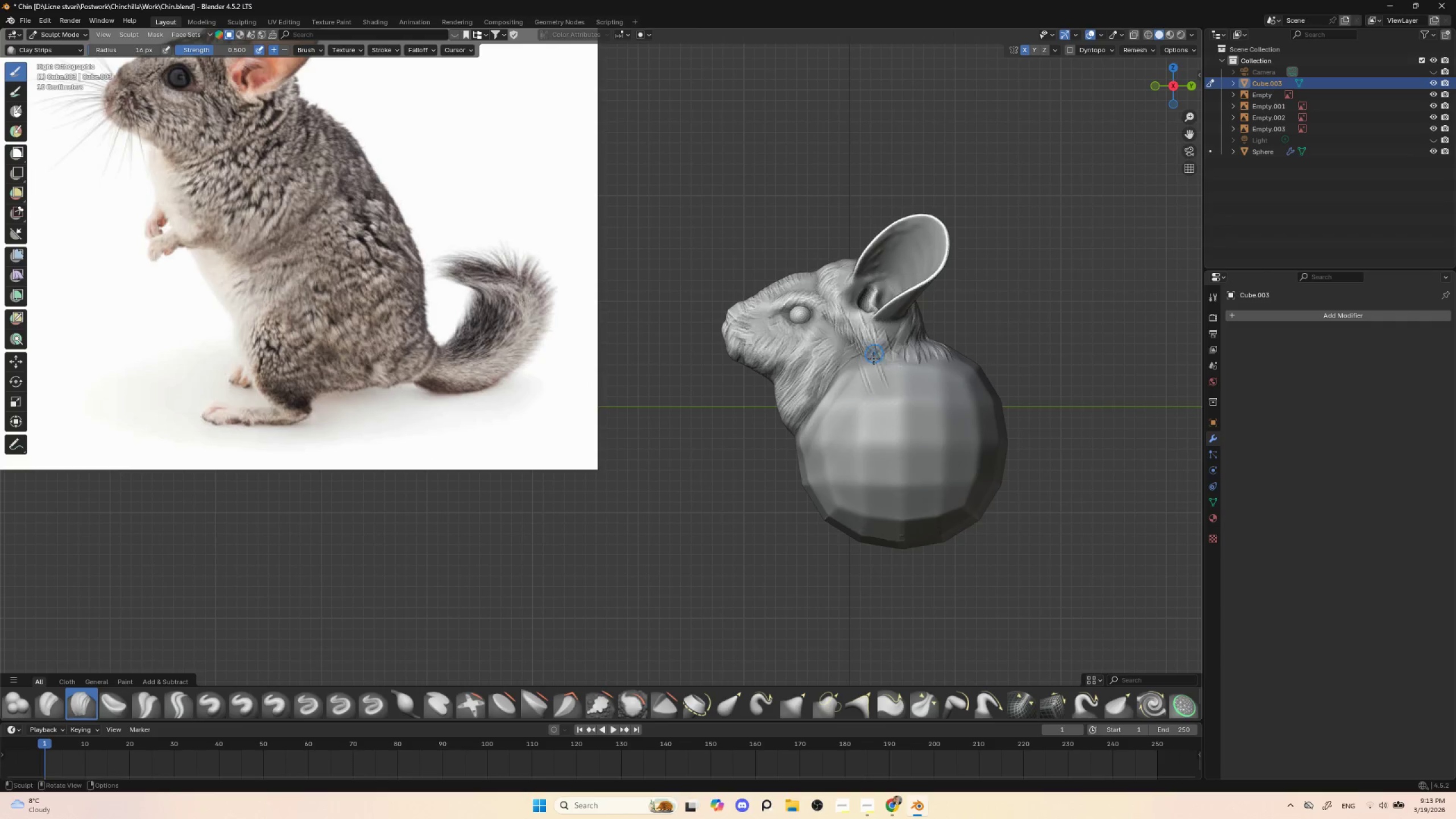 
left_click_drag(start_coordinate=[874, 353], to_coordinate=[884, 387])
 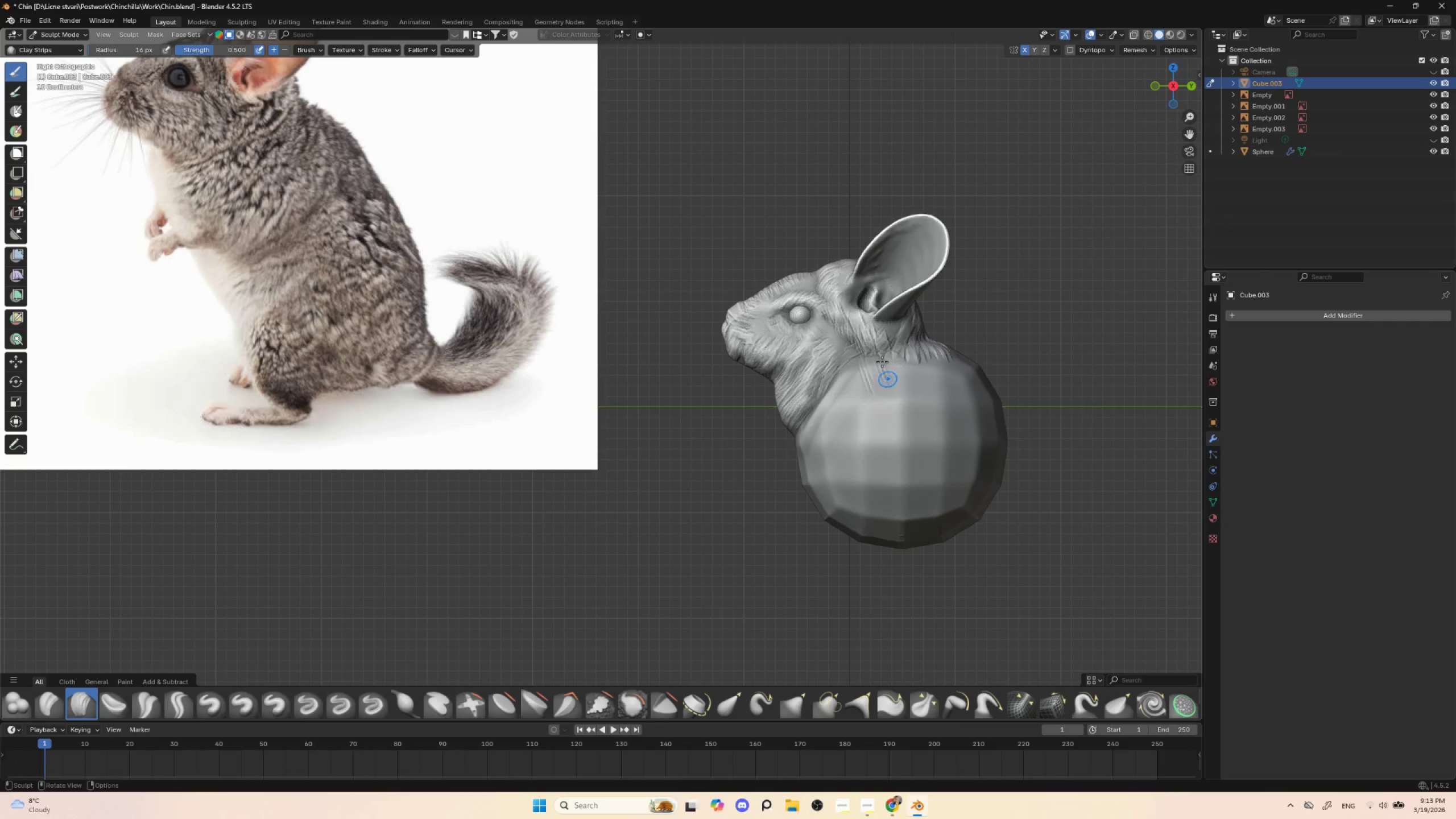 
left_click_drag(start_coordinate=[882, 360], to_coordinate=[893, 390])
 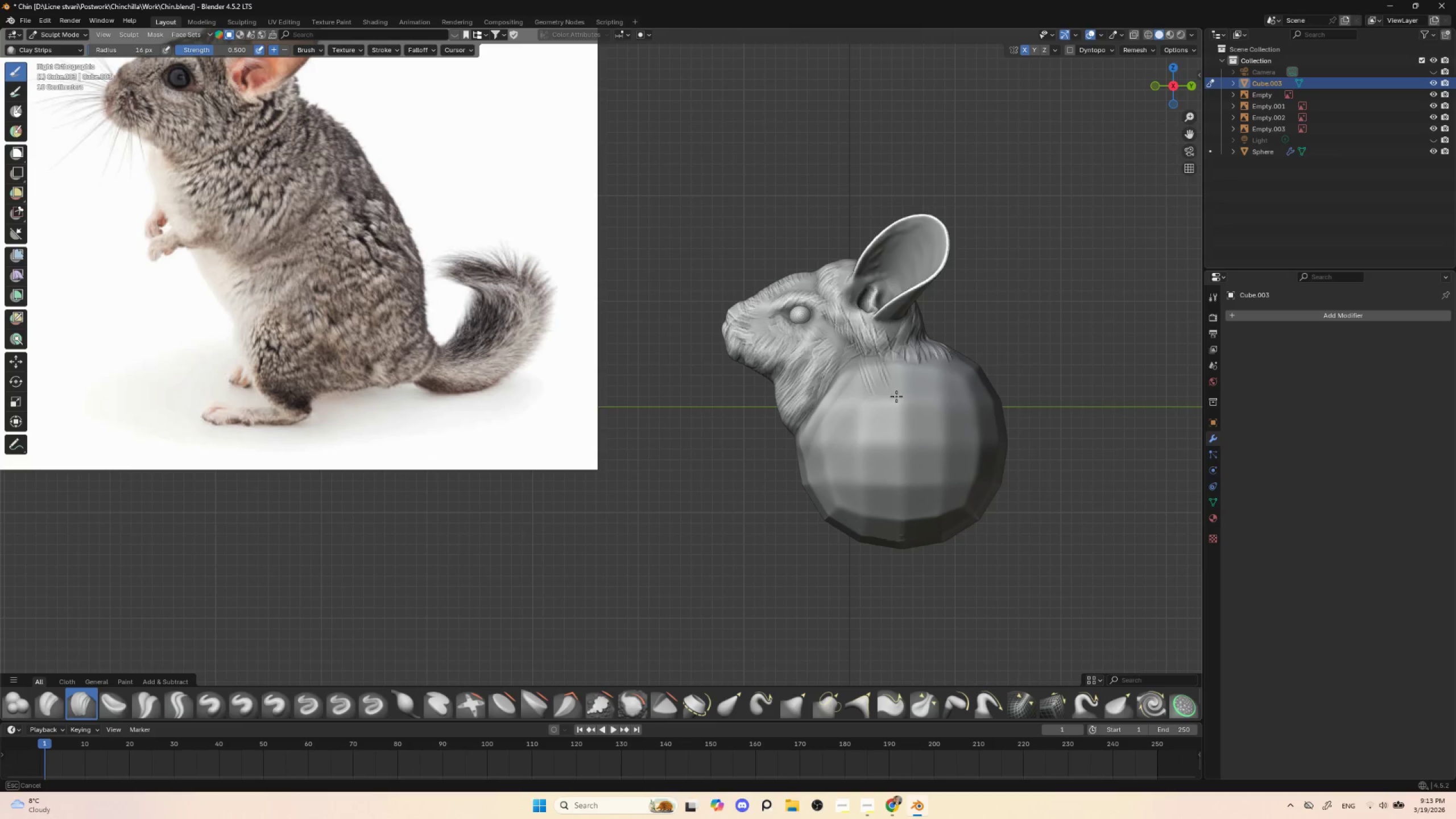 
left_click_drag(start_coordinate=[891, 370], to_coordinate=[898, 388])
 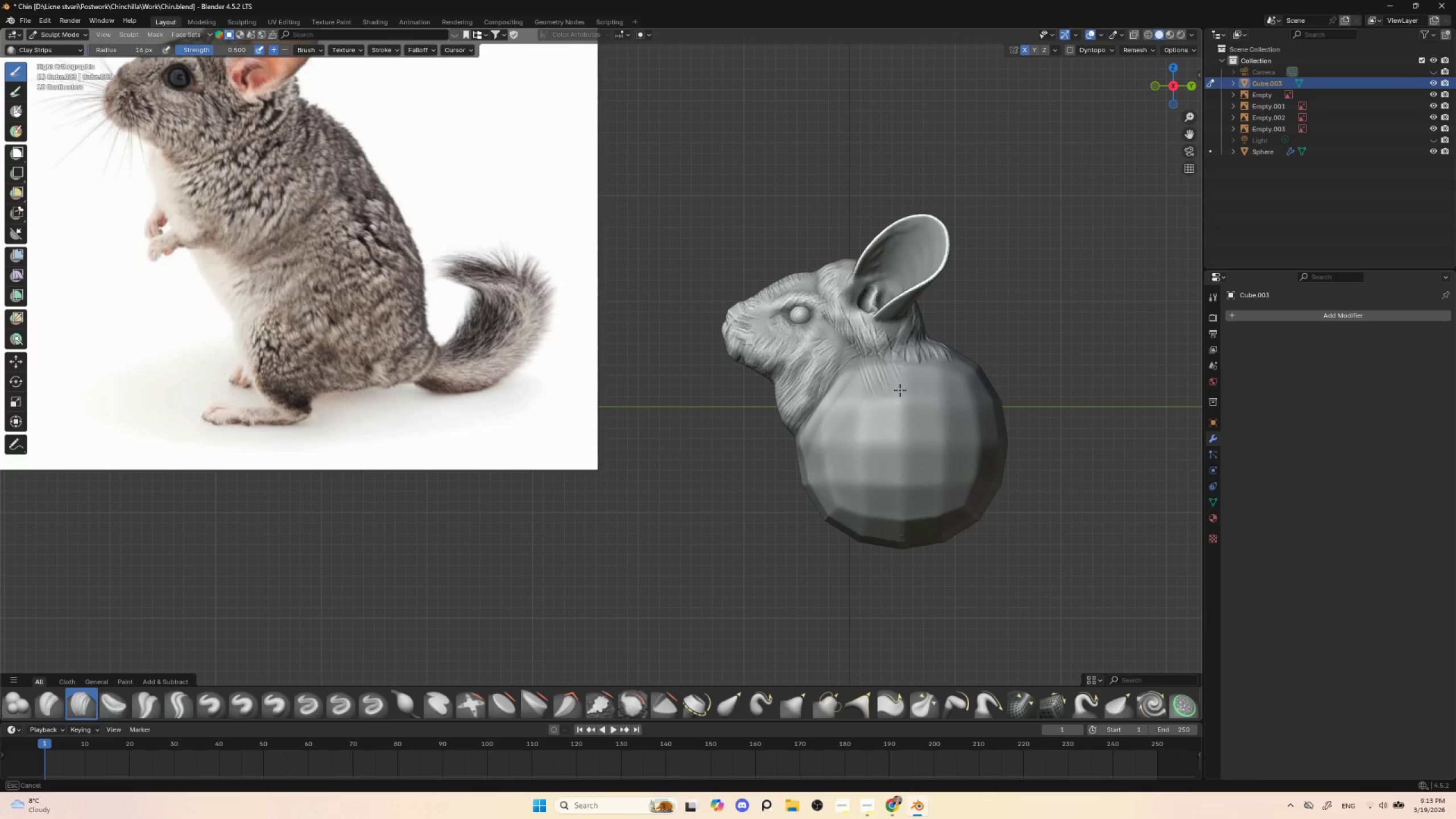 
left_click_drag(start_coordinate=[900, 388], to_coordinate=[908, 394])
 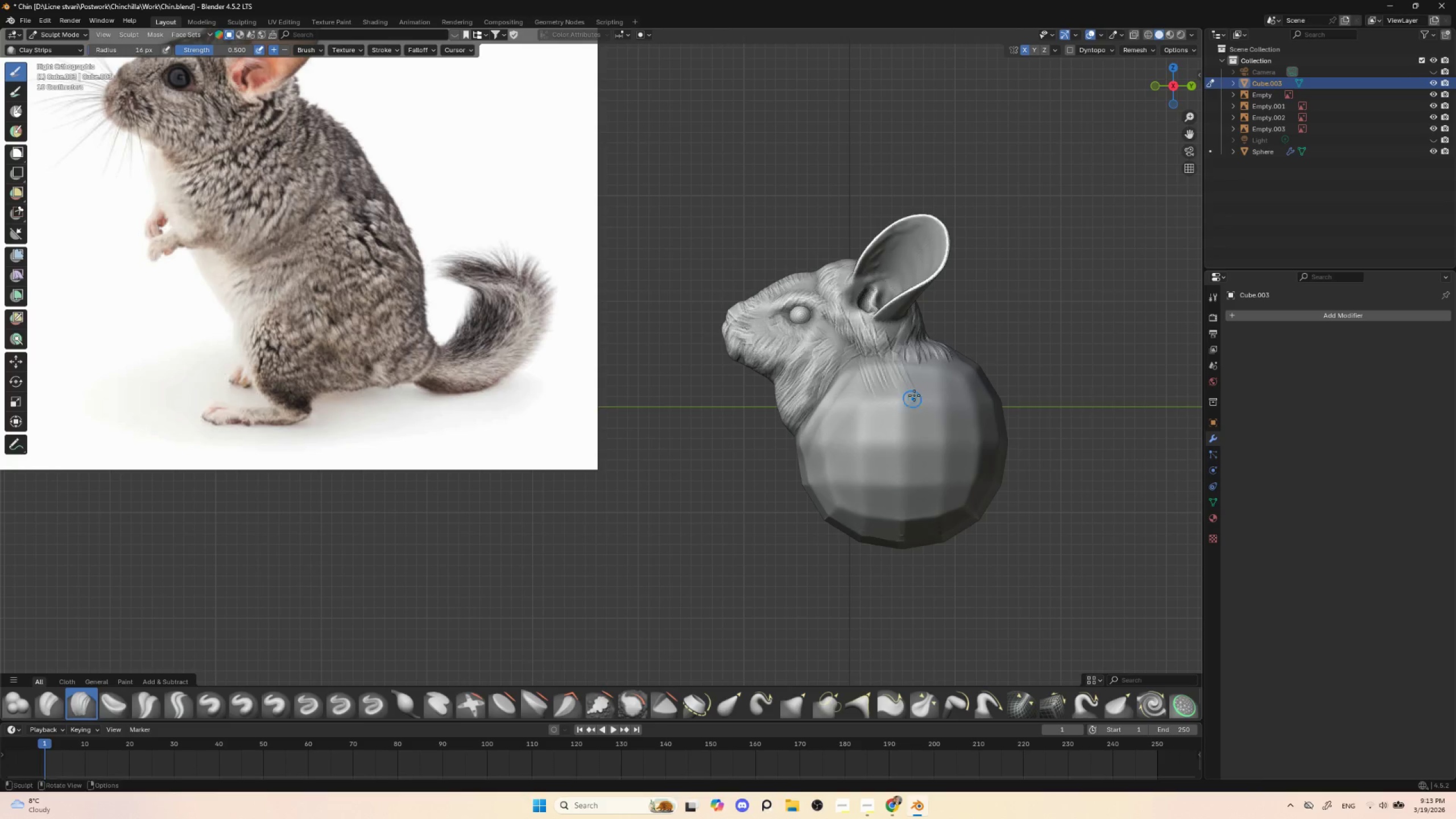 
left_click_drag(start_coordinate=[915, 399], to_coordinate=[919, 399])
 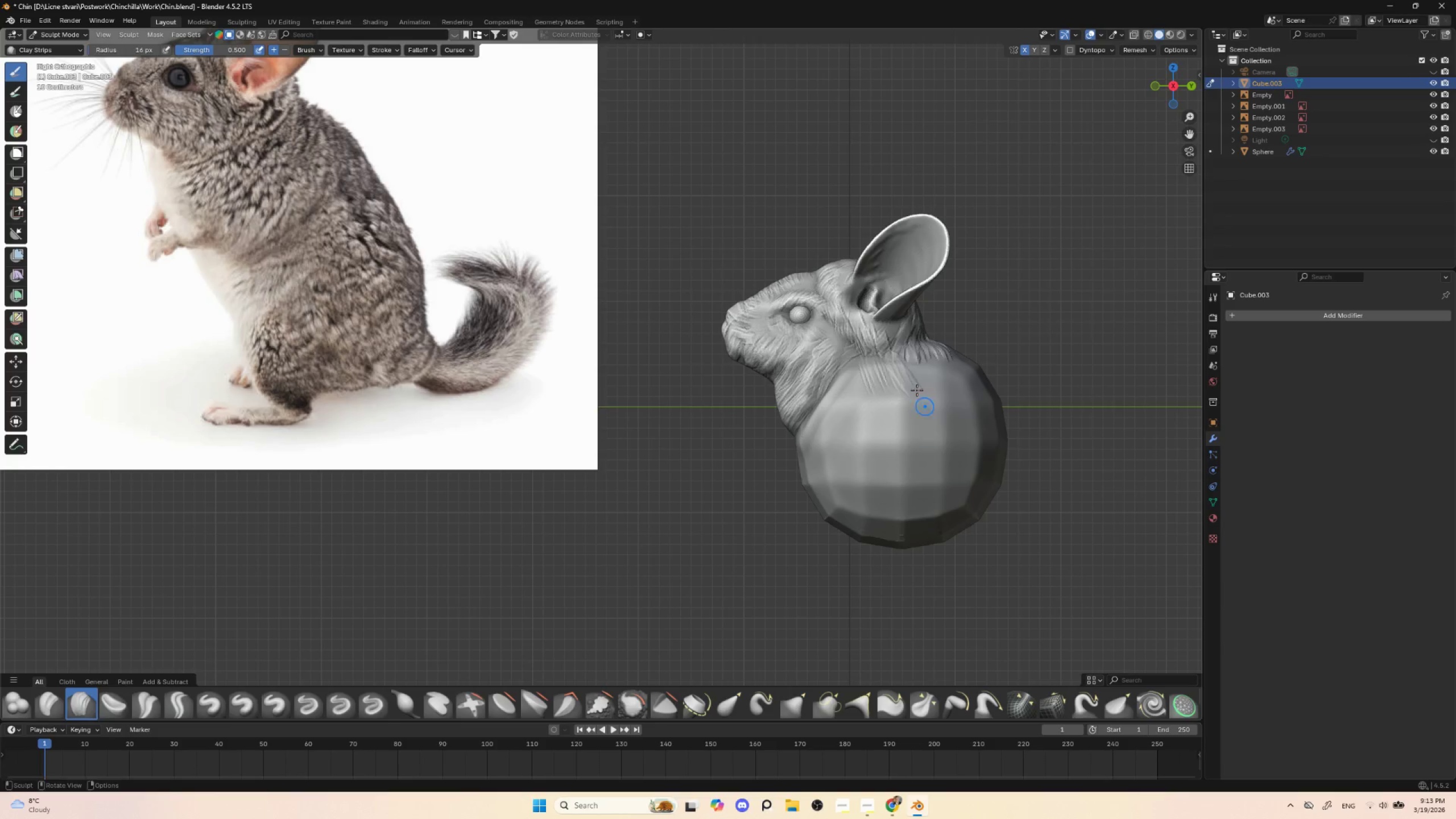 
left_click_drag(start_coordinate=[901, 357], to_coordinate=[925, 396])
 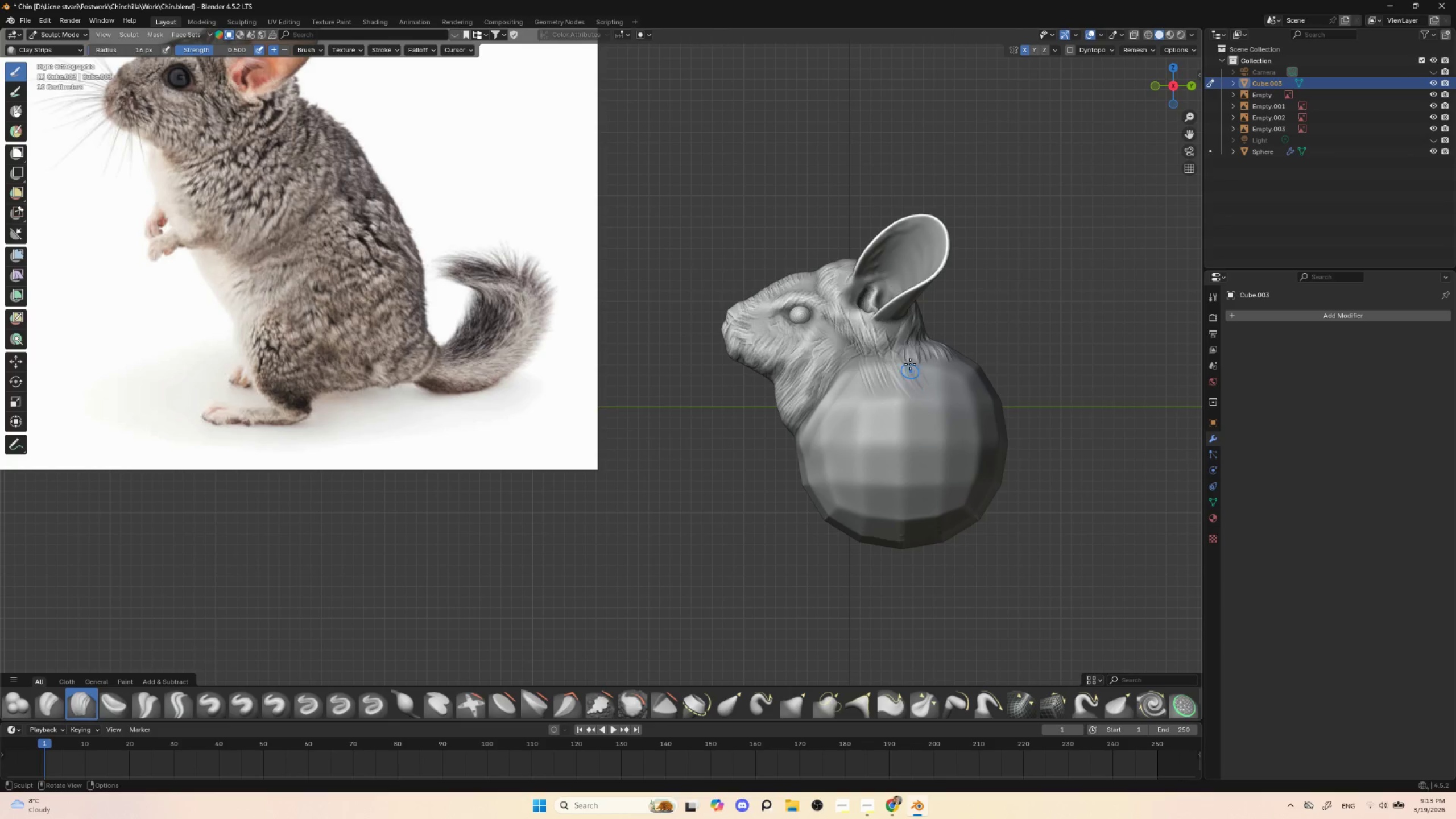 
key(BracketRight)
 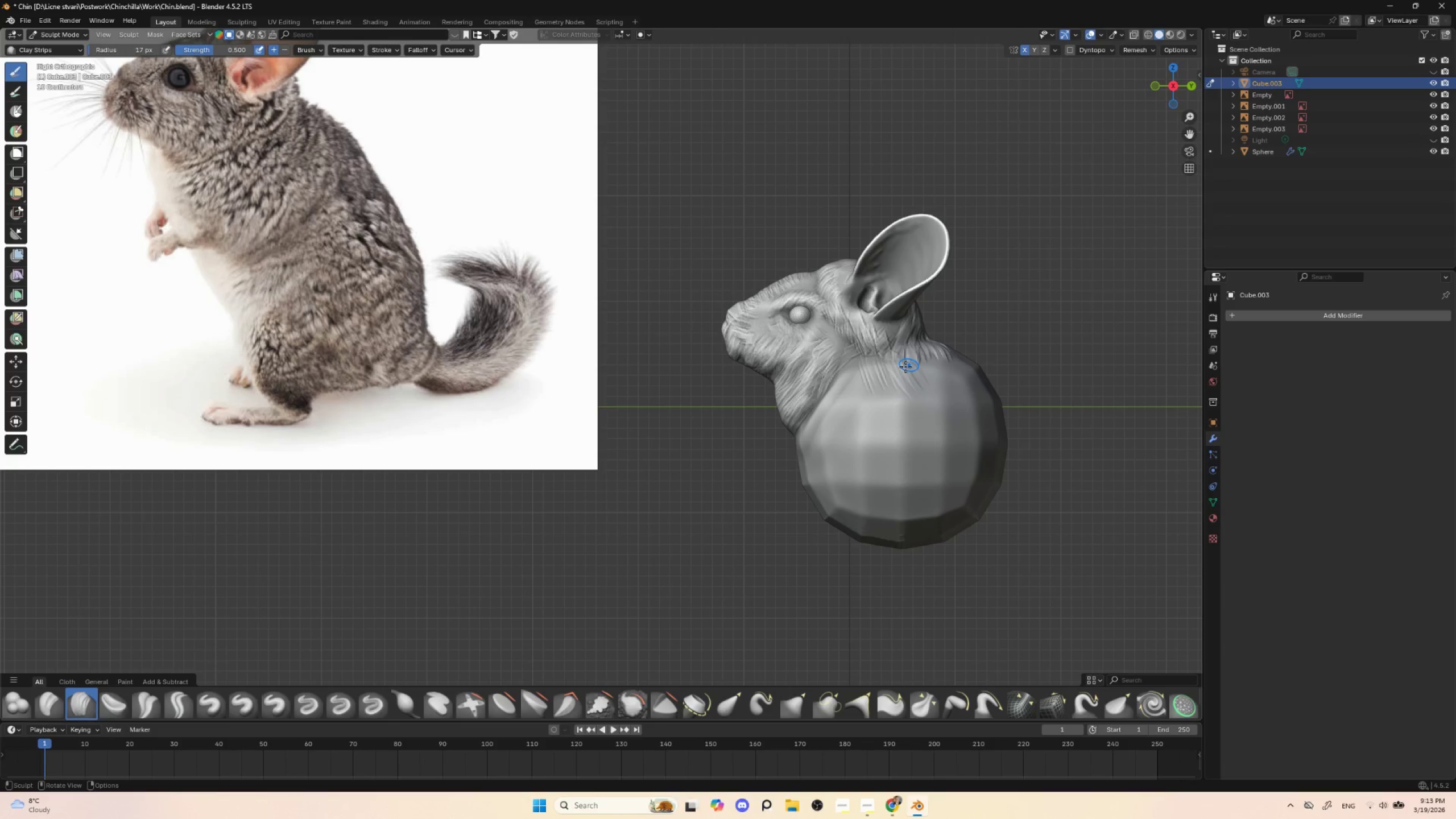 
key(BracketRight)
 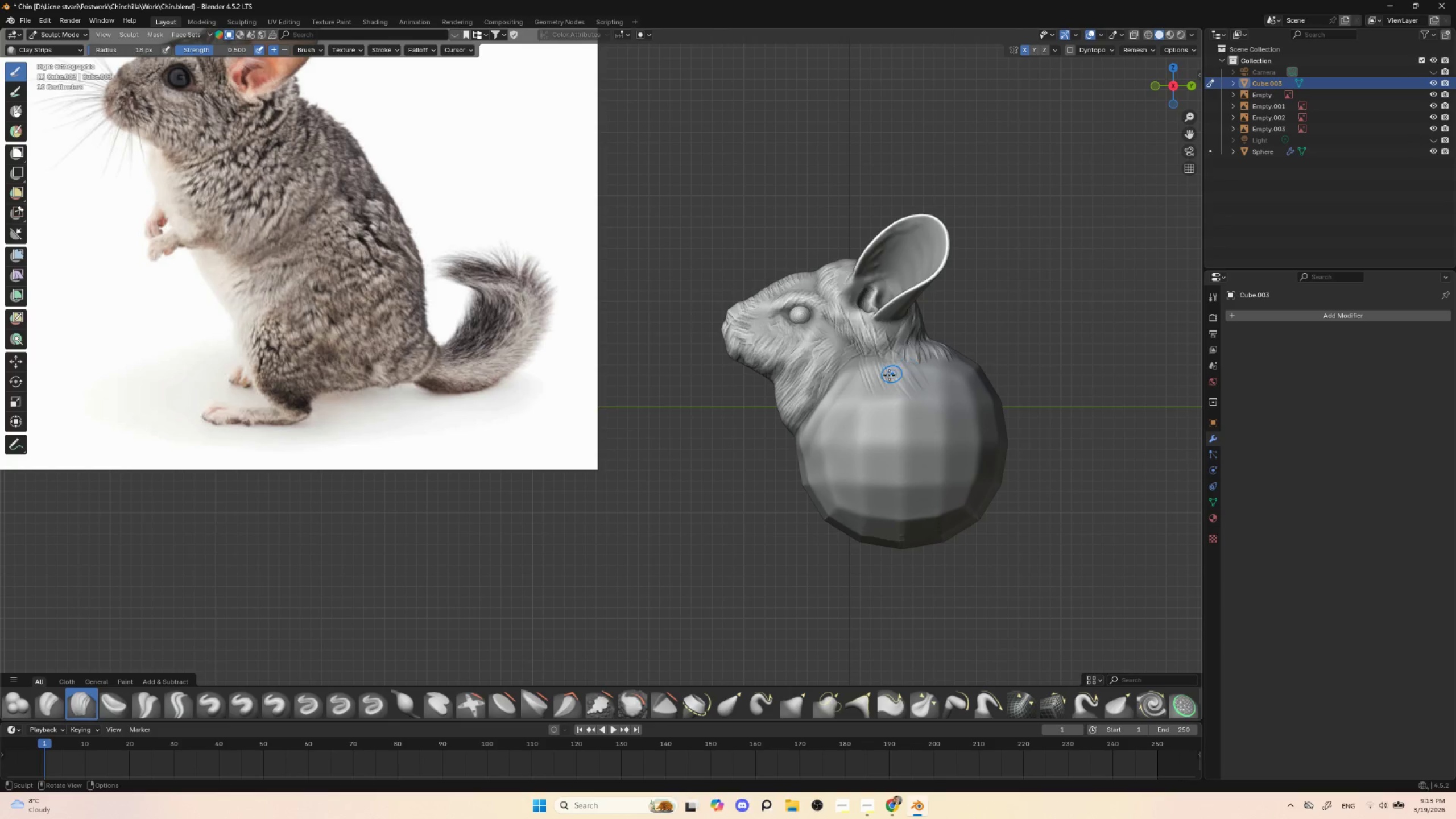 
key(BracketRight)
 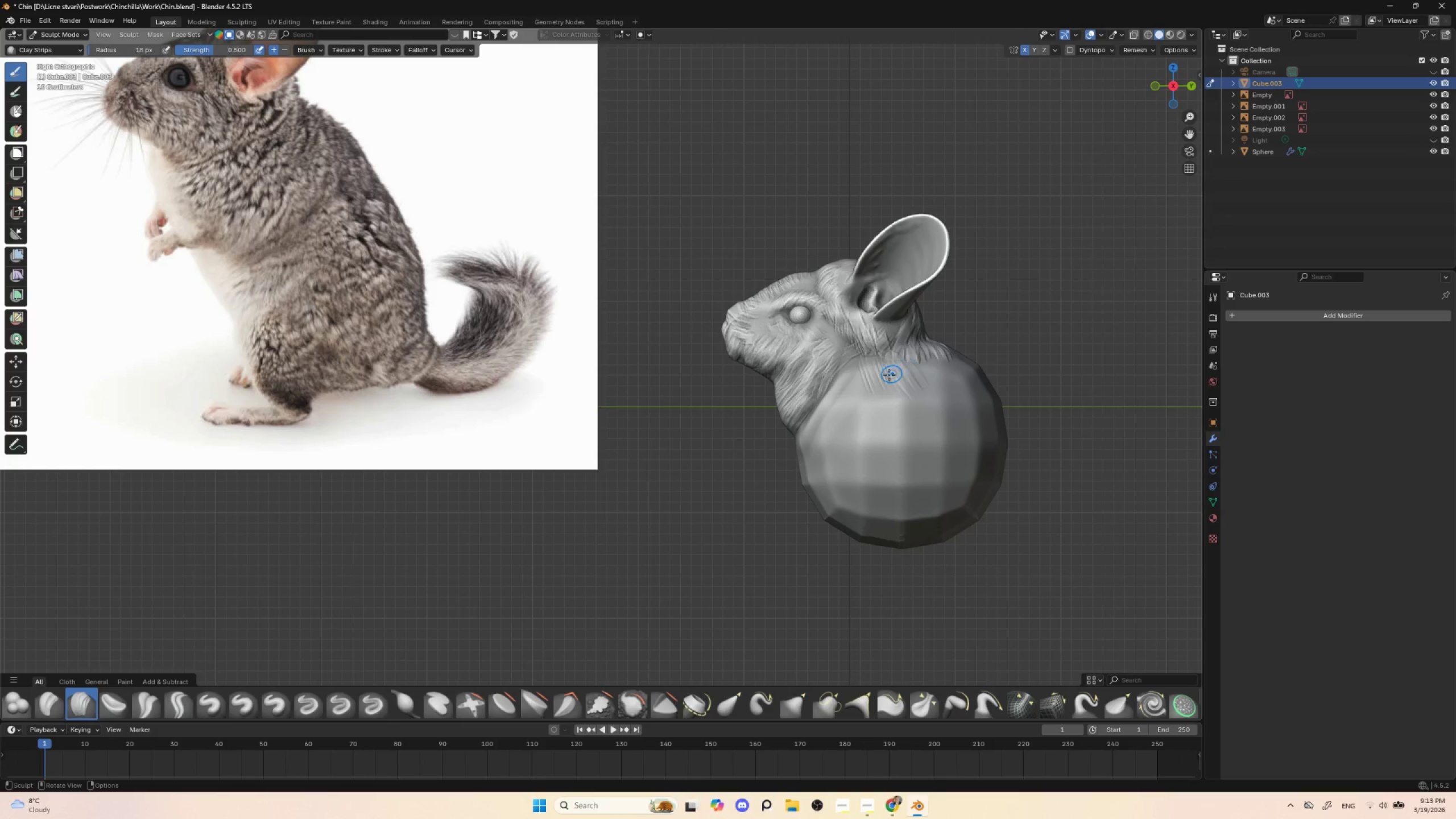 
key(BracketRight)
 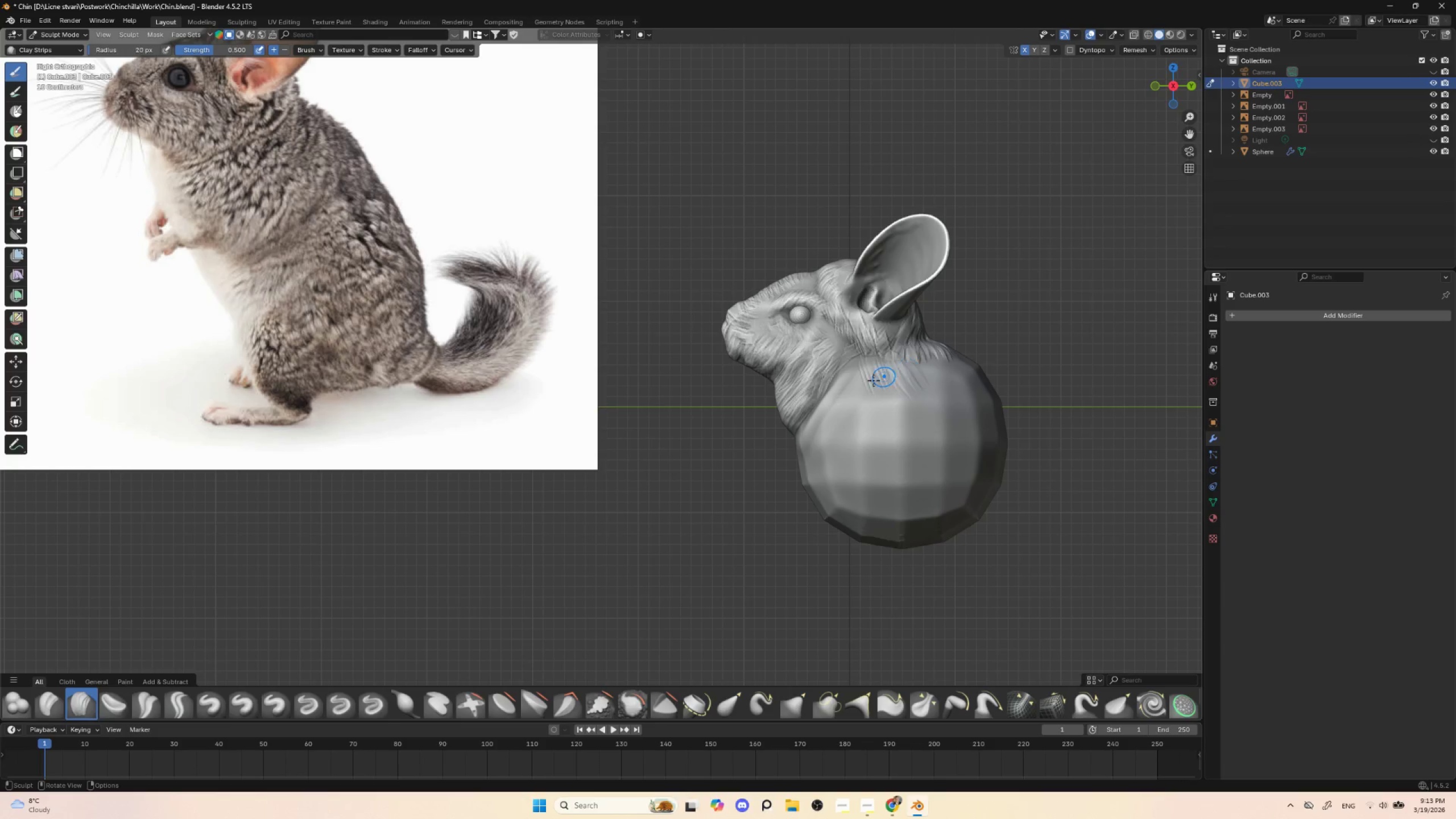 
key(BracketRight)
 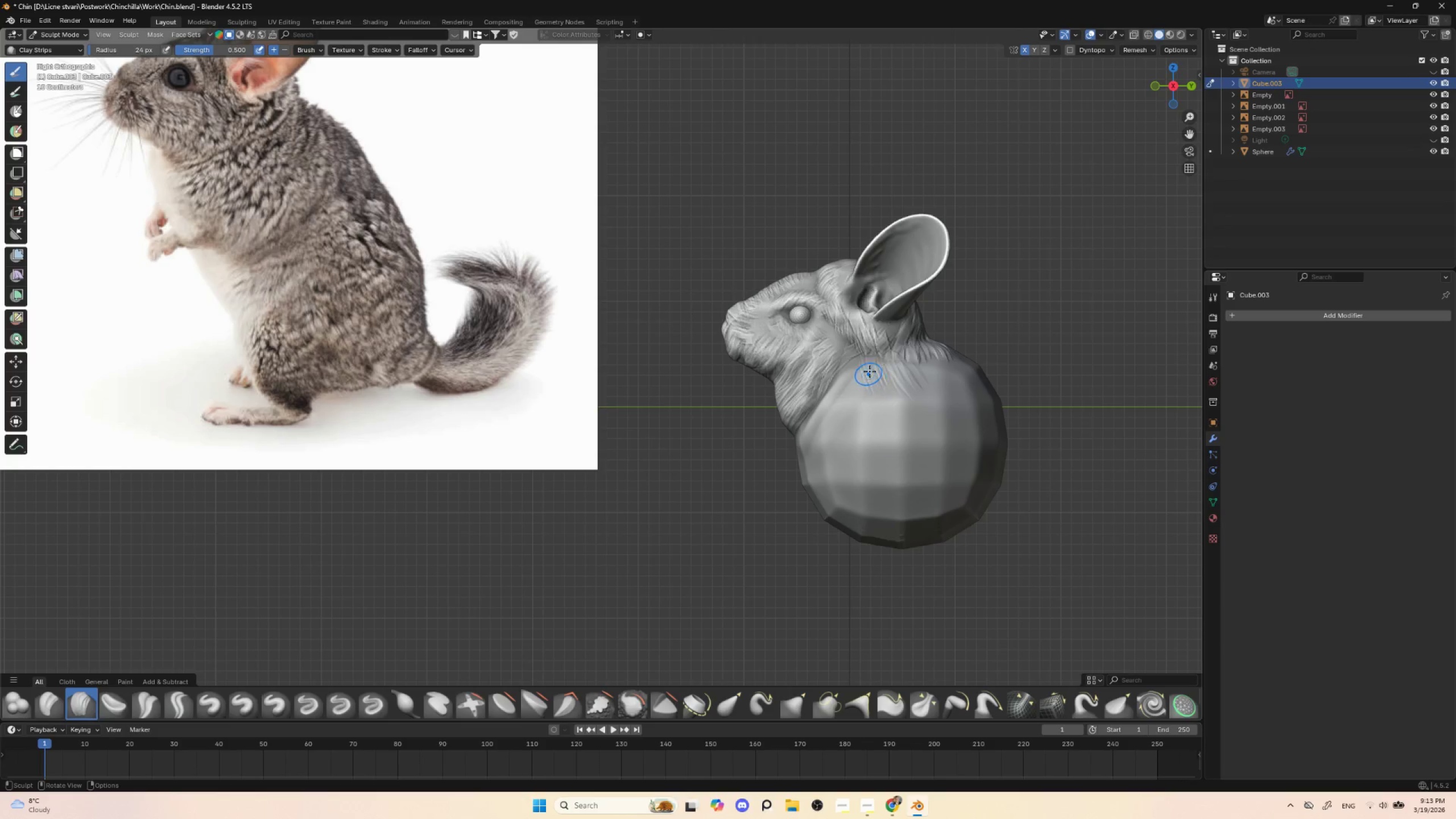 
left_click_drag(start_coordinate=[866, 369], to_coordinate=[850, 403])
 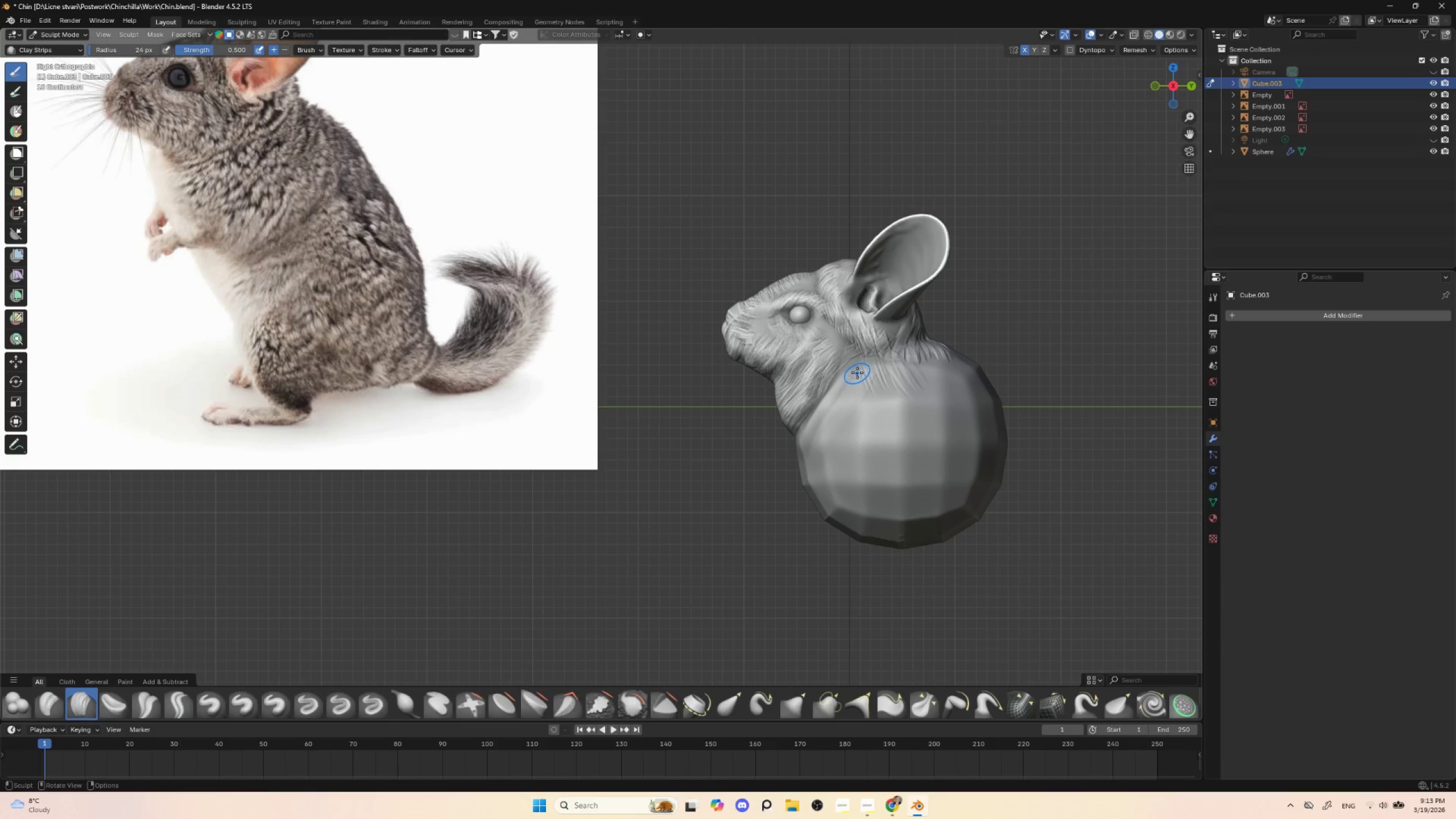 
left_click_drag(start_coordinate=[859, 367], to_coordinate=[849, 406])
 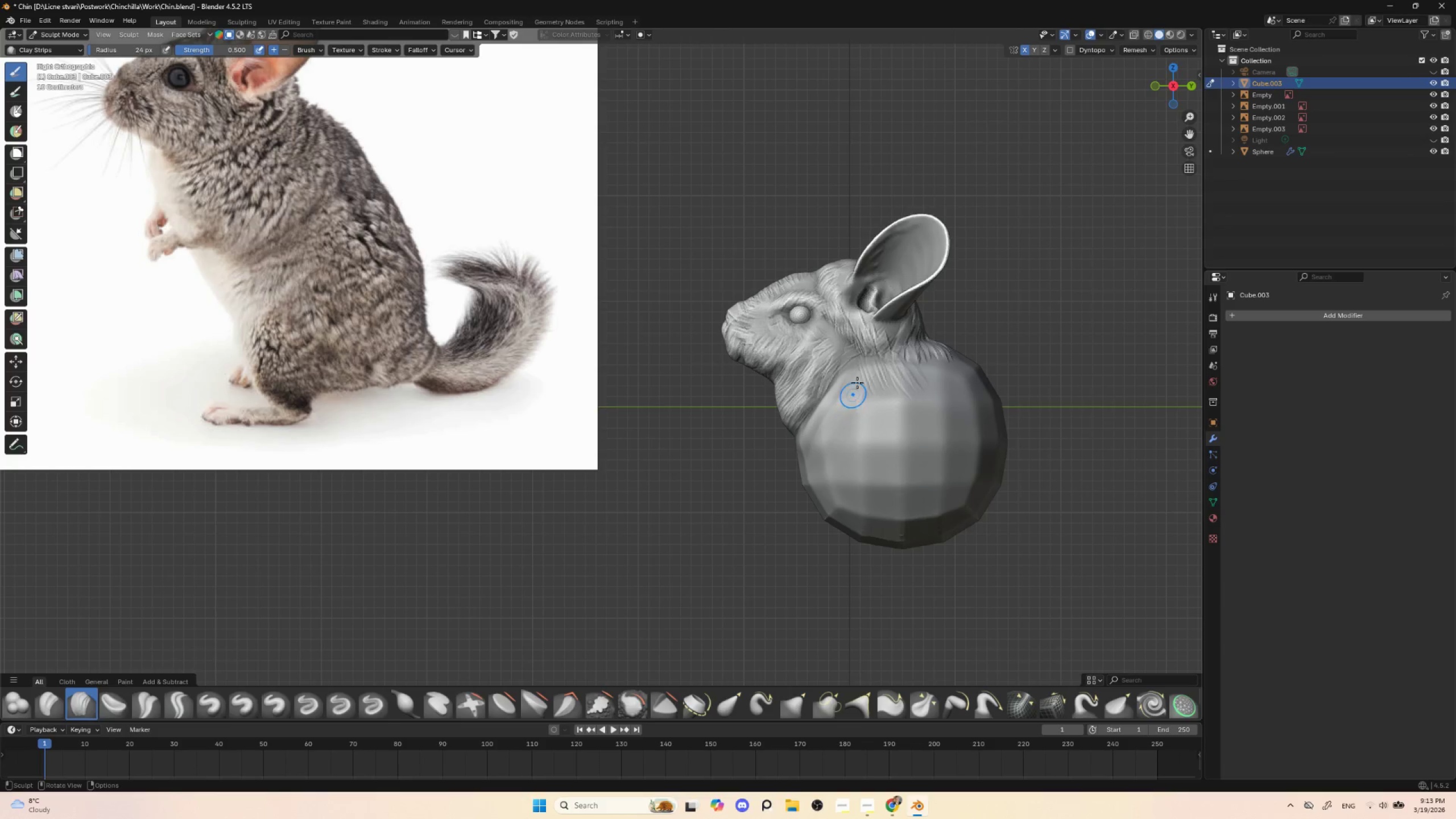 
left_click_drag(start_coordinate=[864, 367], to_coordinate=[846, 403])
 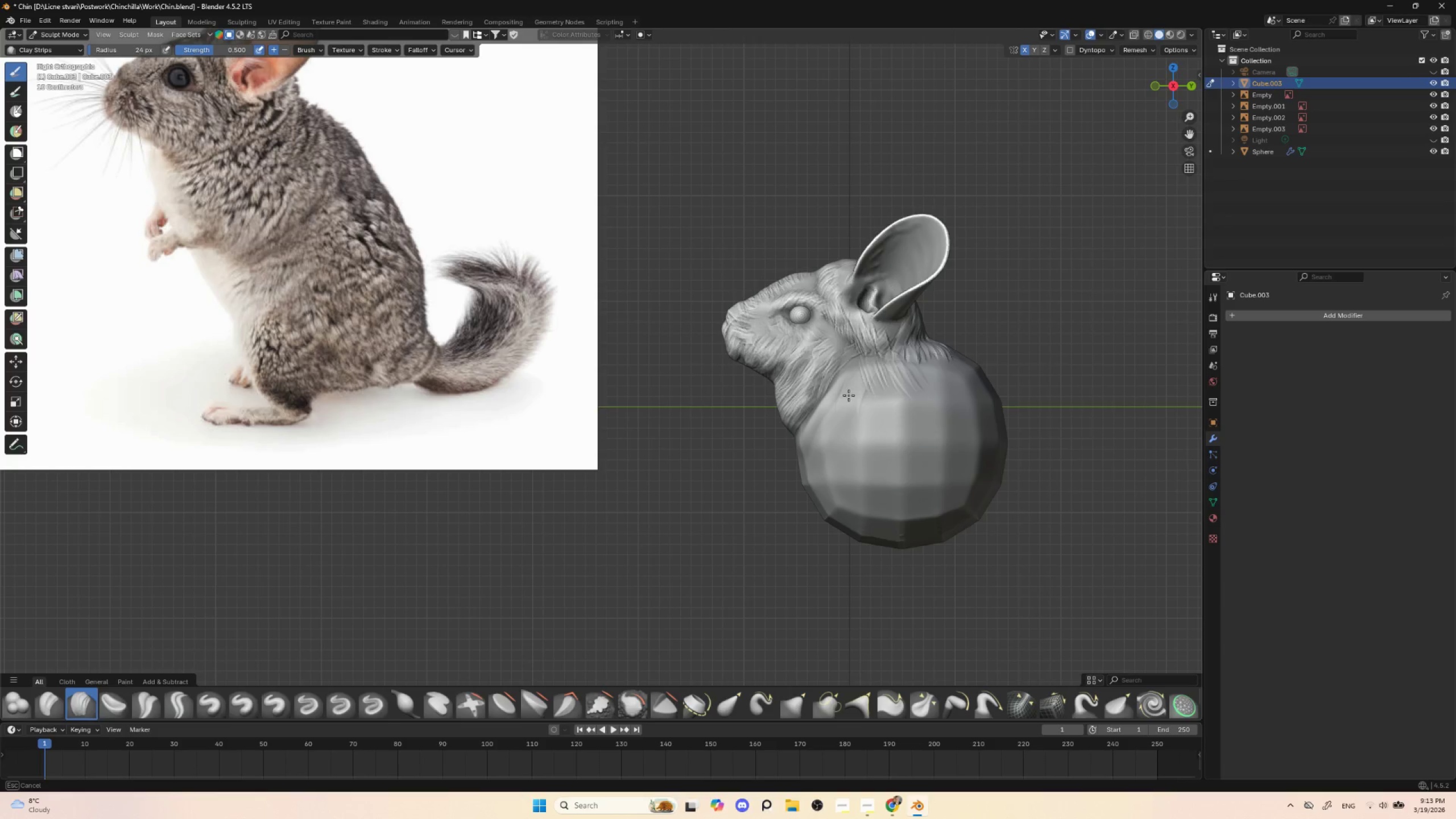 
left_click_drag(start_coordinate=[857, 367], to_coordinate=[837, 407])
 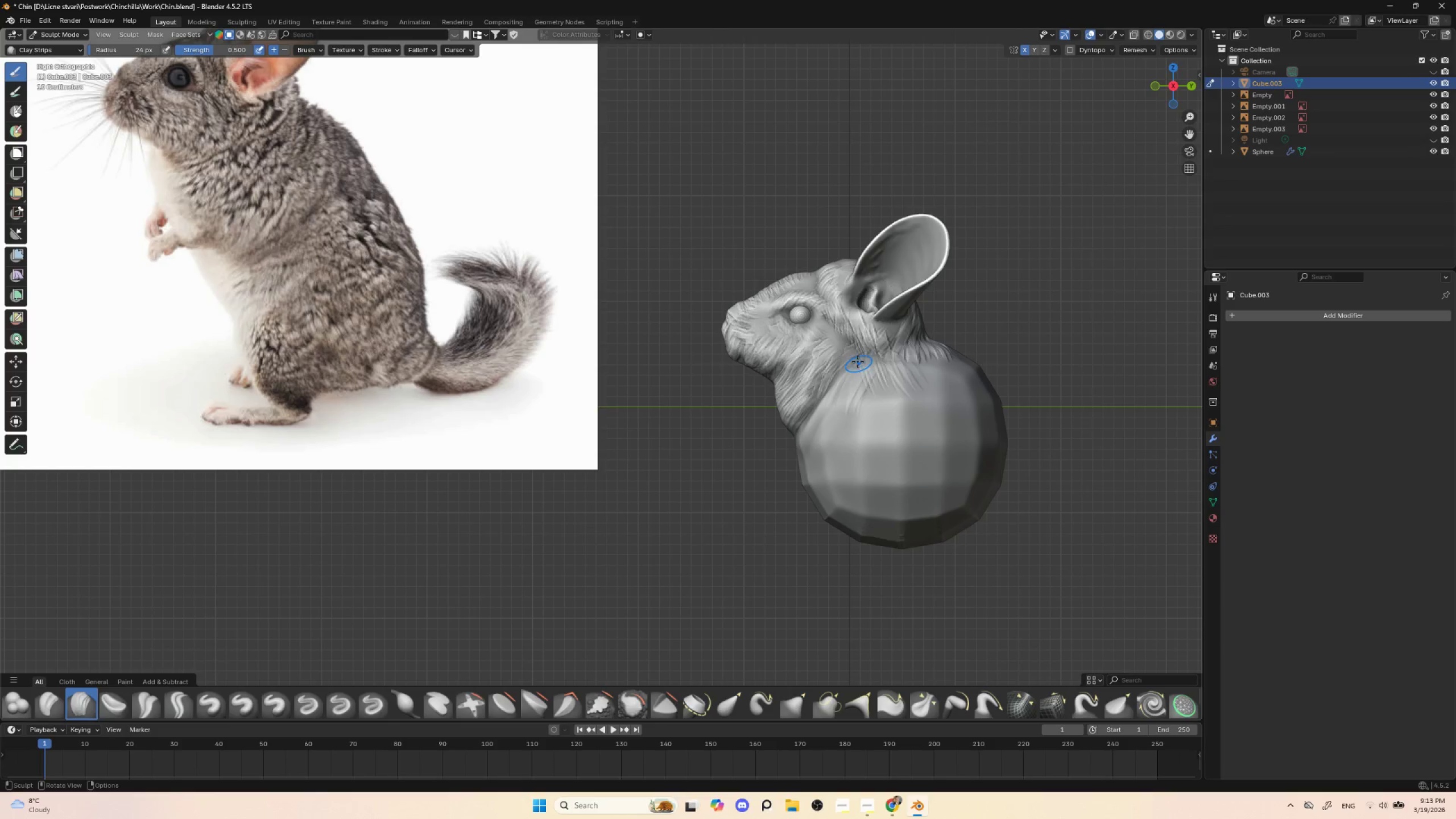 
key(BracketLeft)
 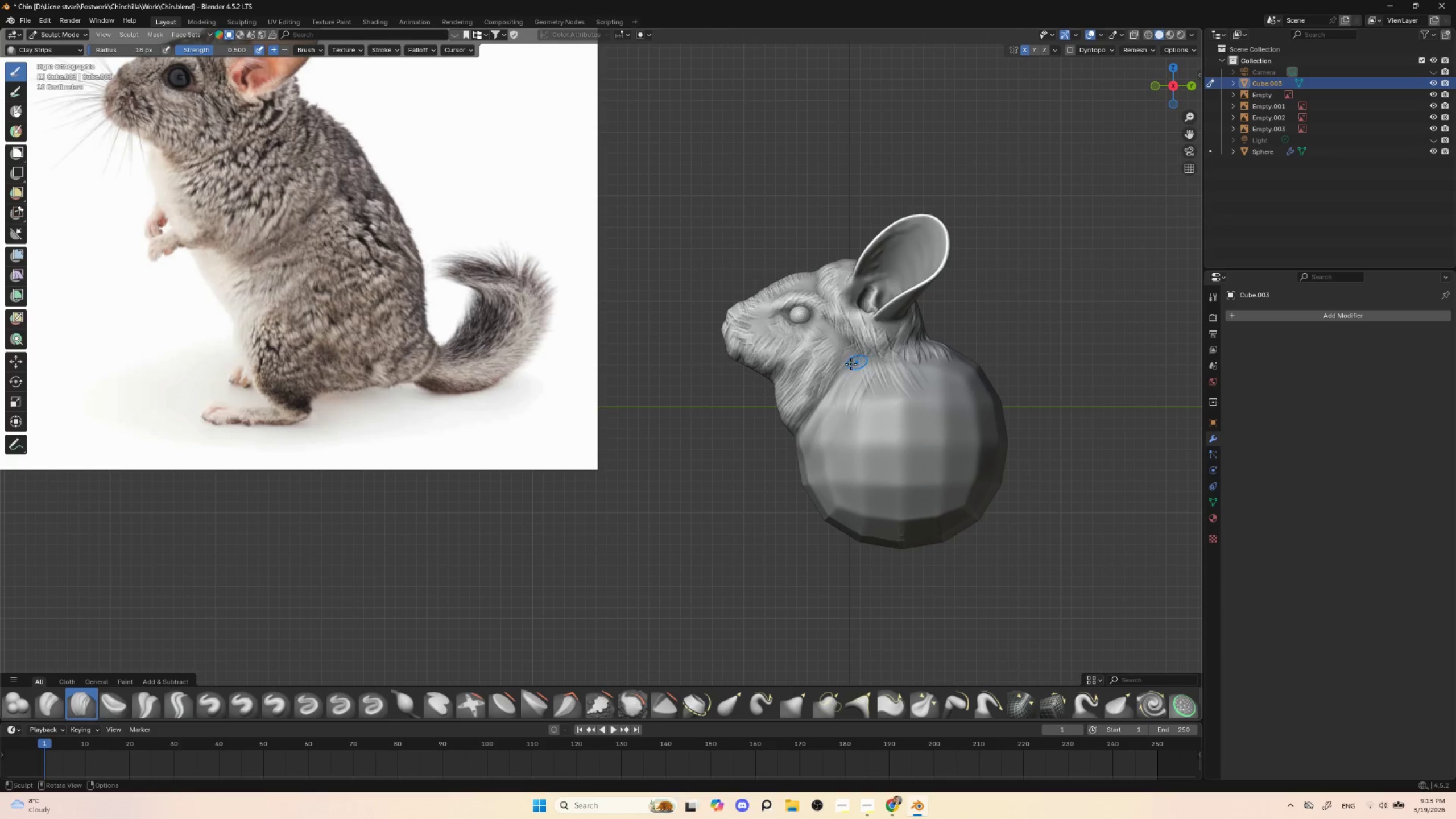 
key(BracketLeft)
 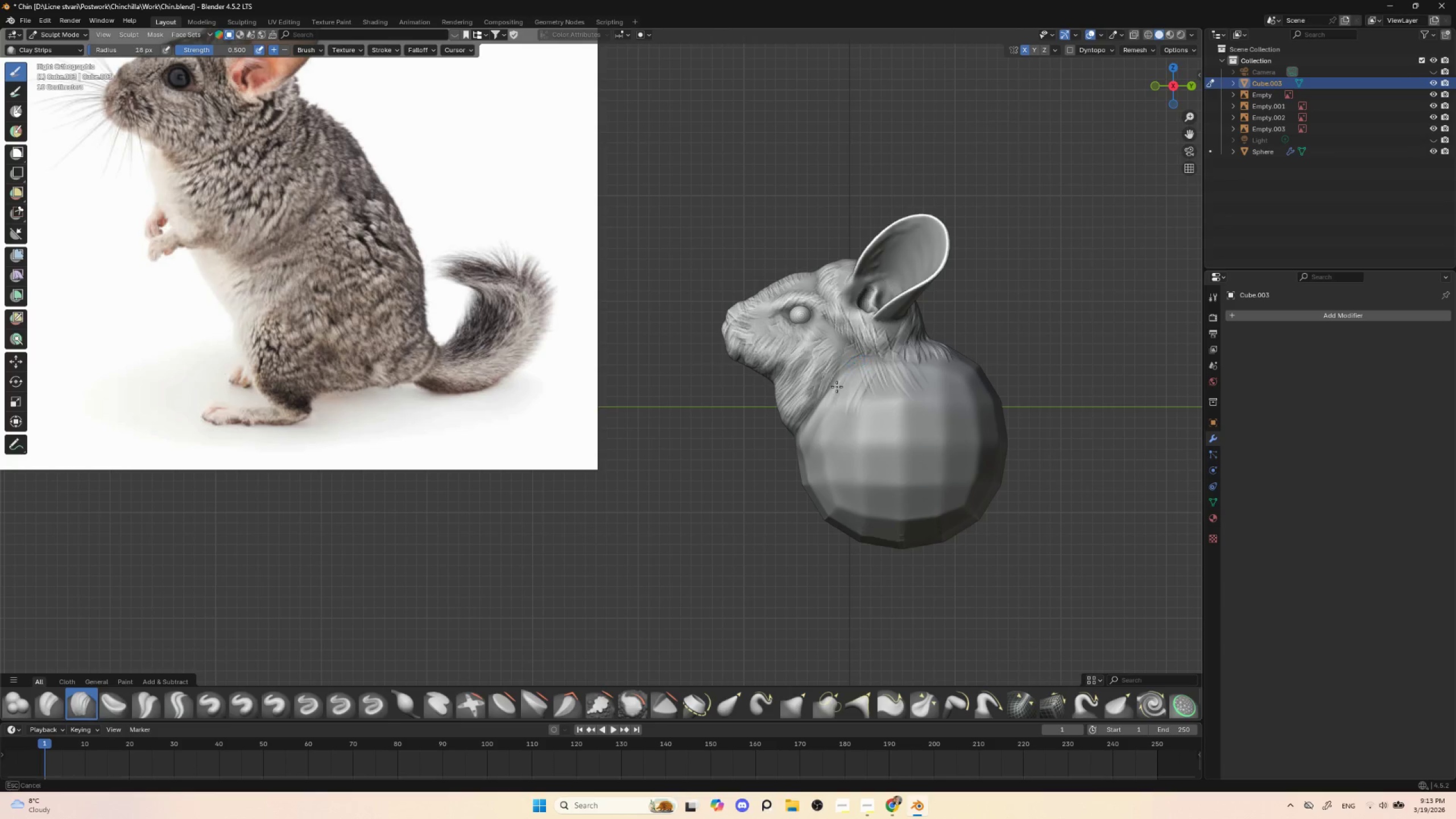 
key(BracketLeft)
 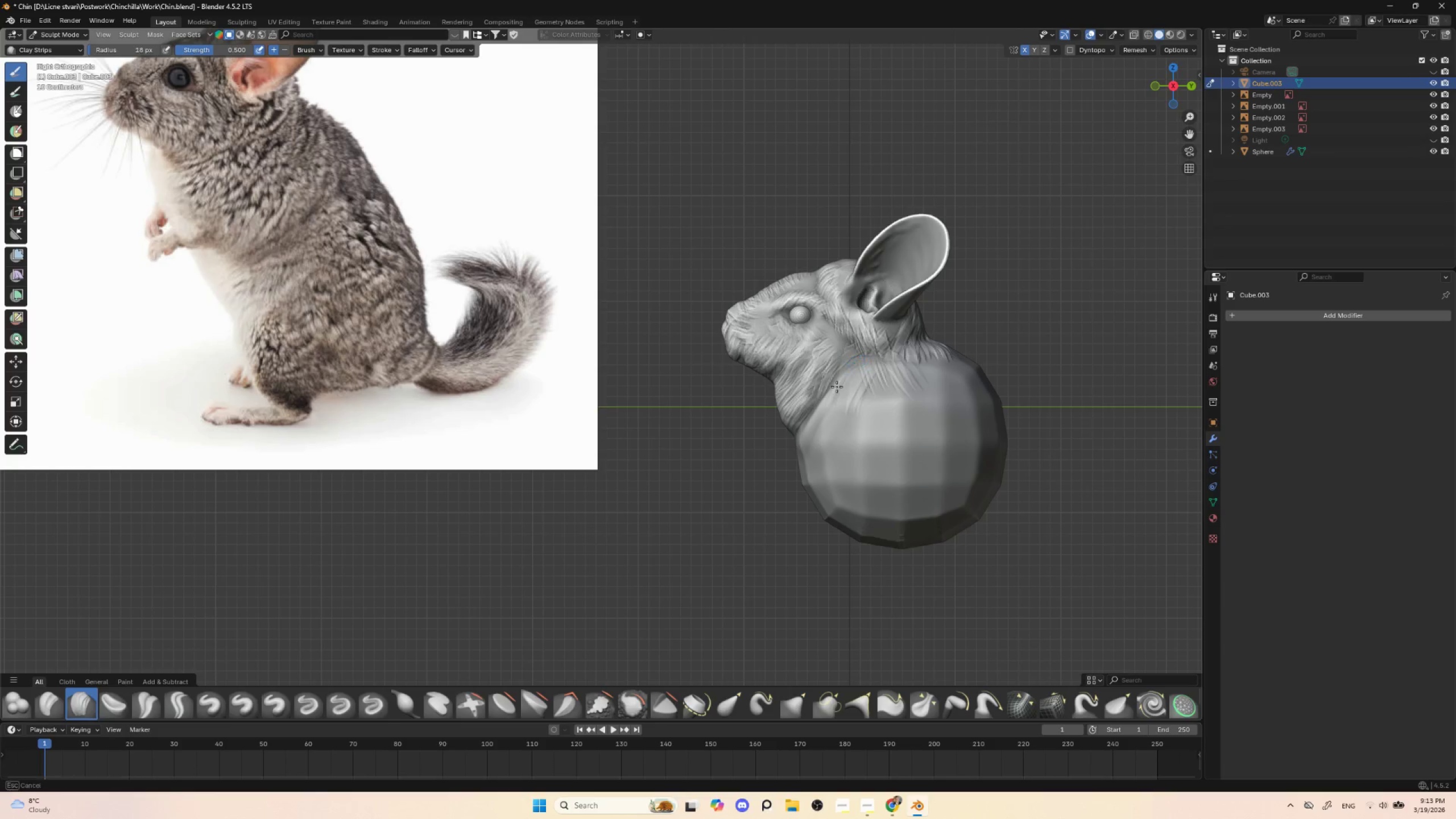 
left_click_drag(start_coordinate=[854, 362], to_coordinate=[830, 415])
 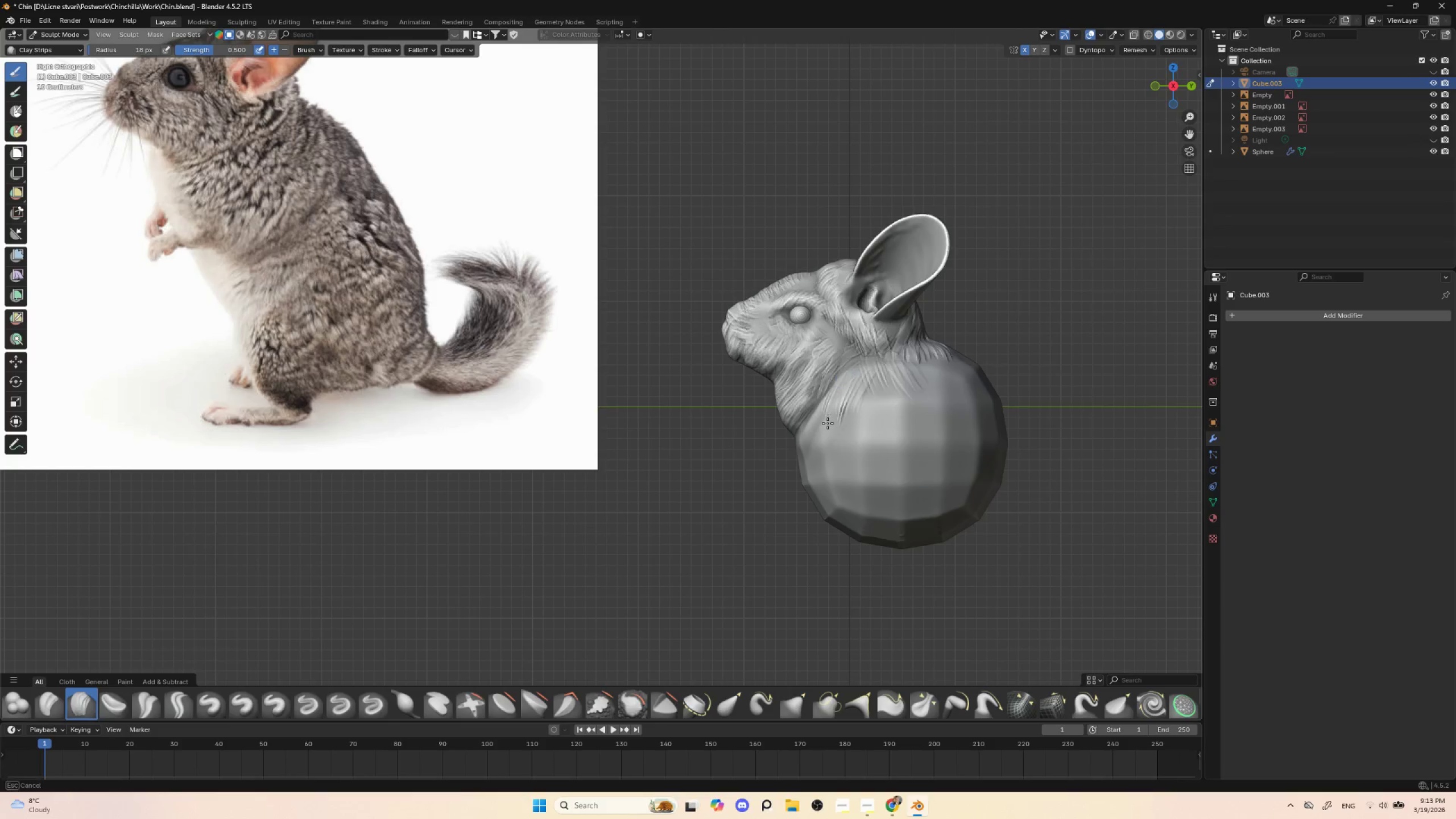 
key(BracketLeft)
 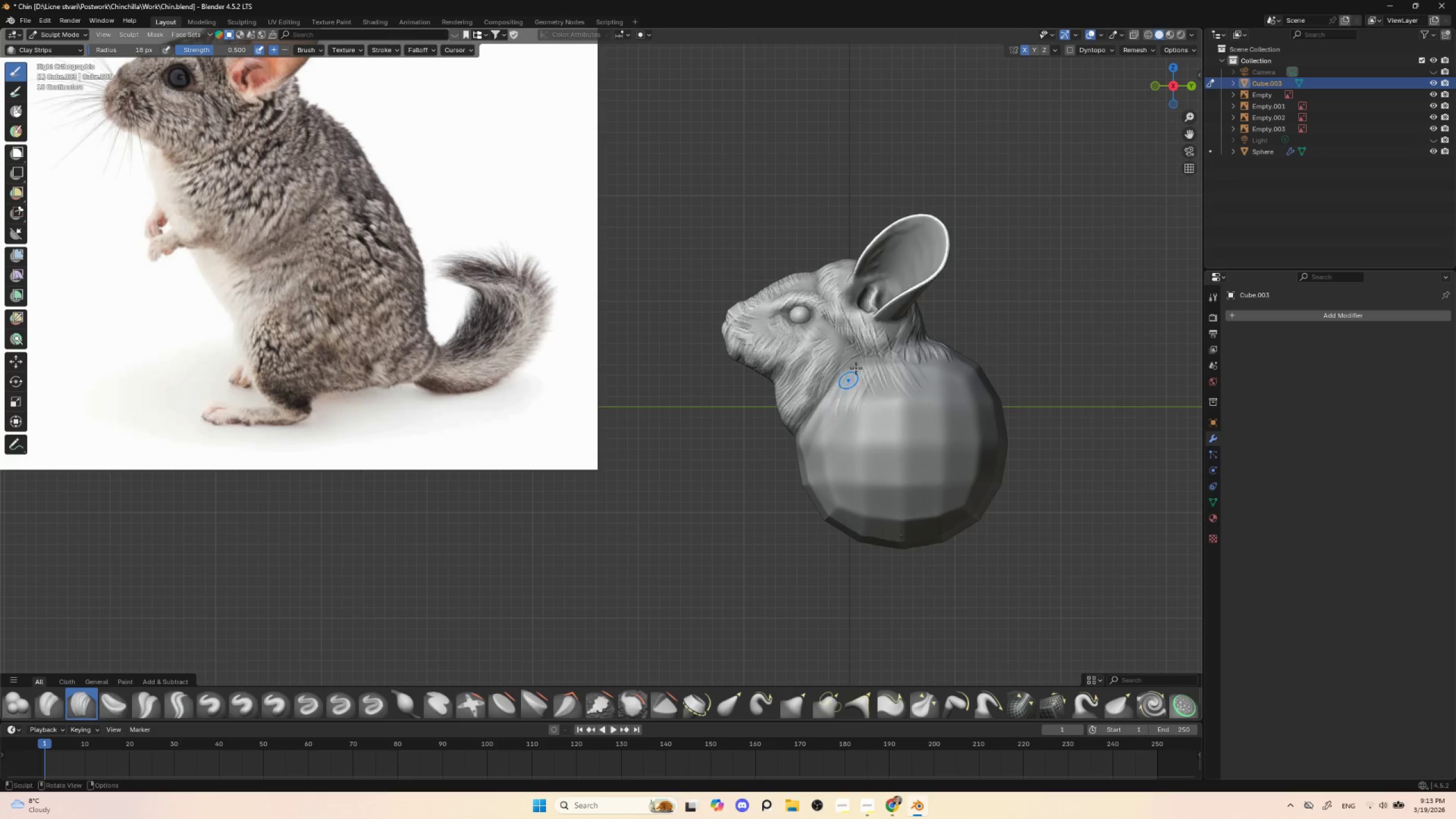 
left_click_drag(start_coordinate=[857, 366], to_coordinate=[833, 417])
 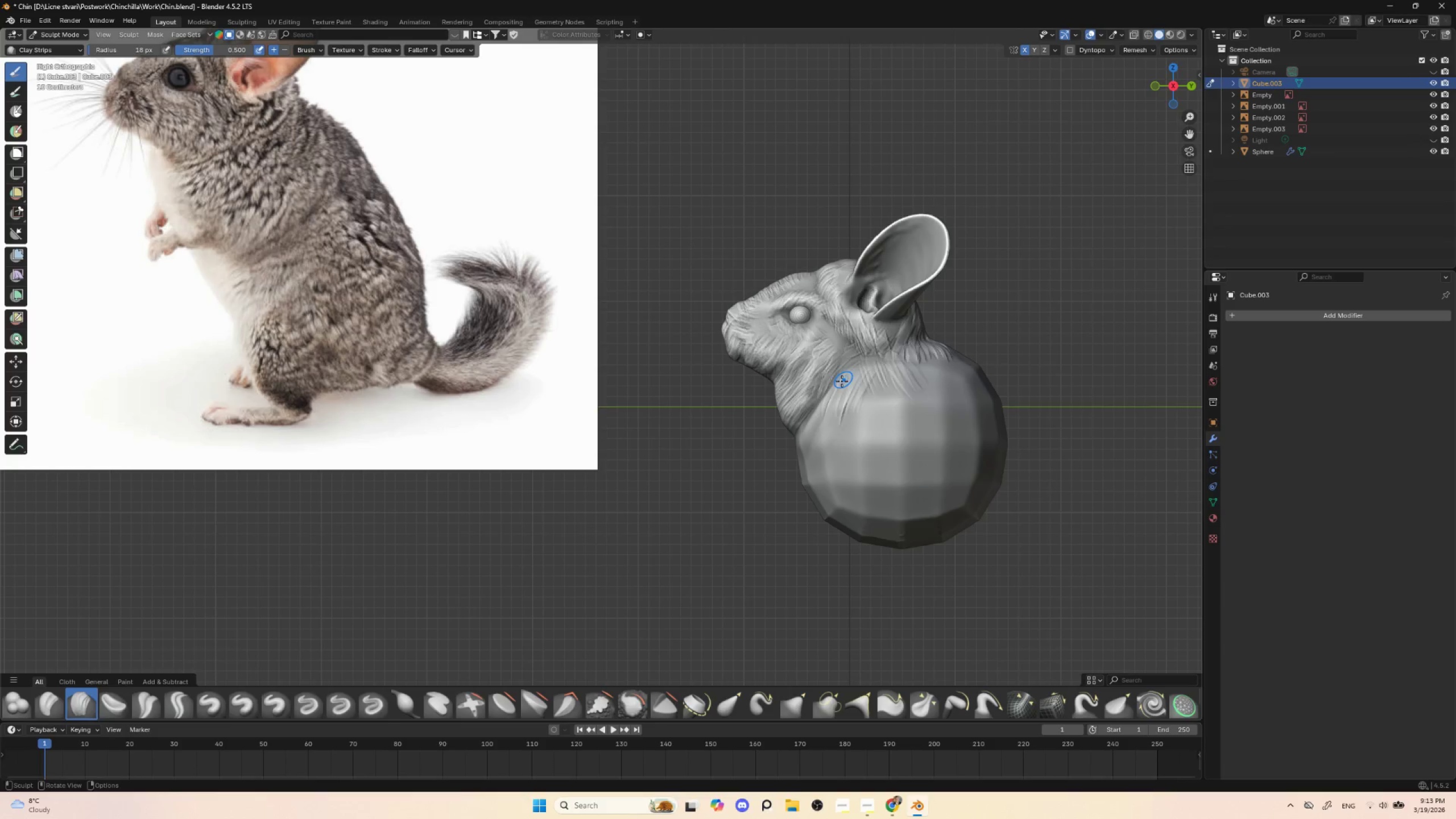 
left_click_drag(start_coordinate=[845, 376], to_coordinate=[828, 425])
 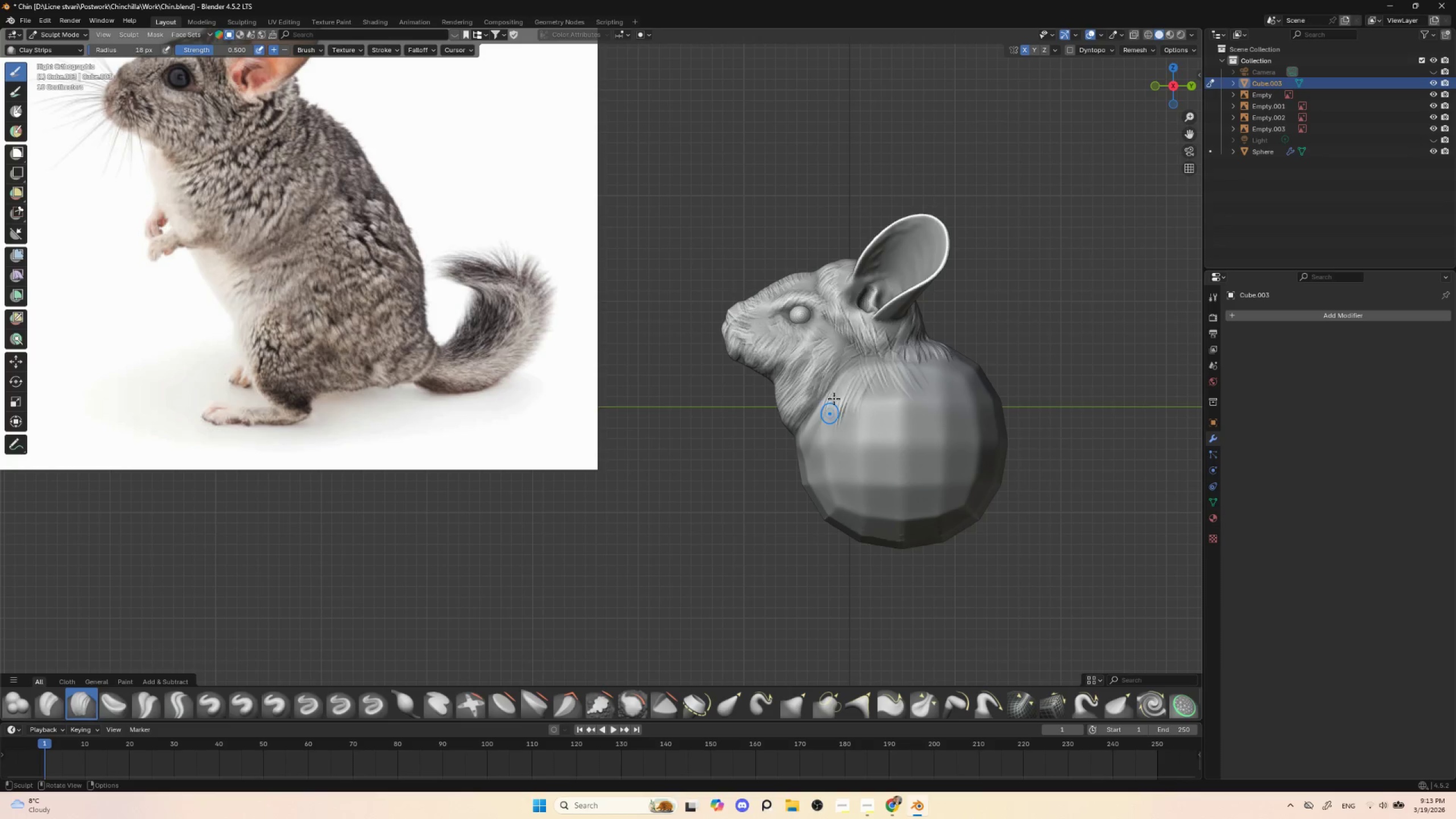 
left_click_drag(start_coordinate=[842, 388], to_coordinate=[813, 439])
 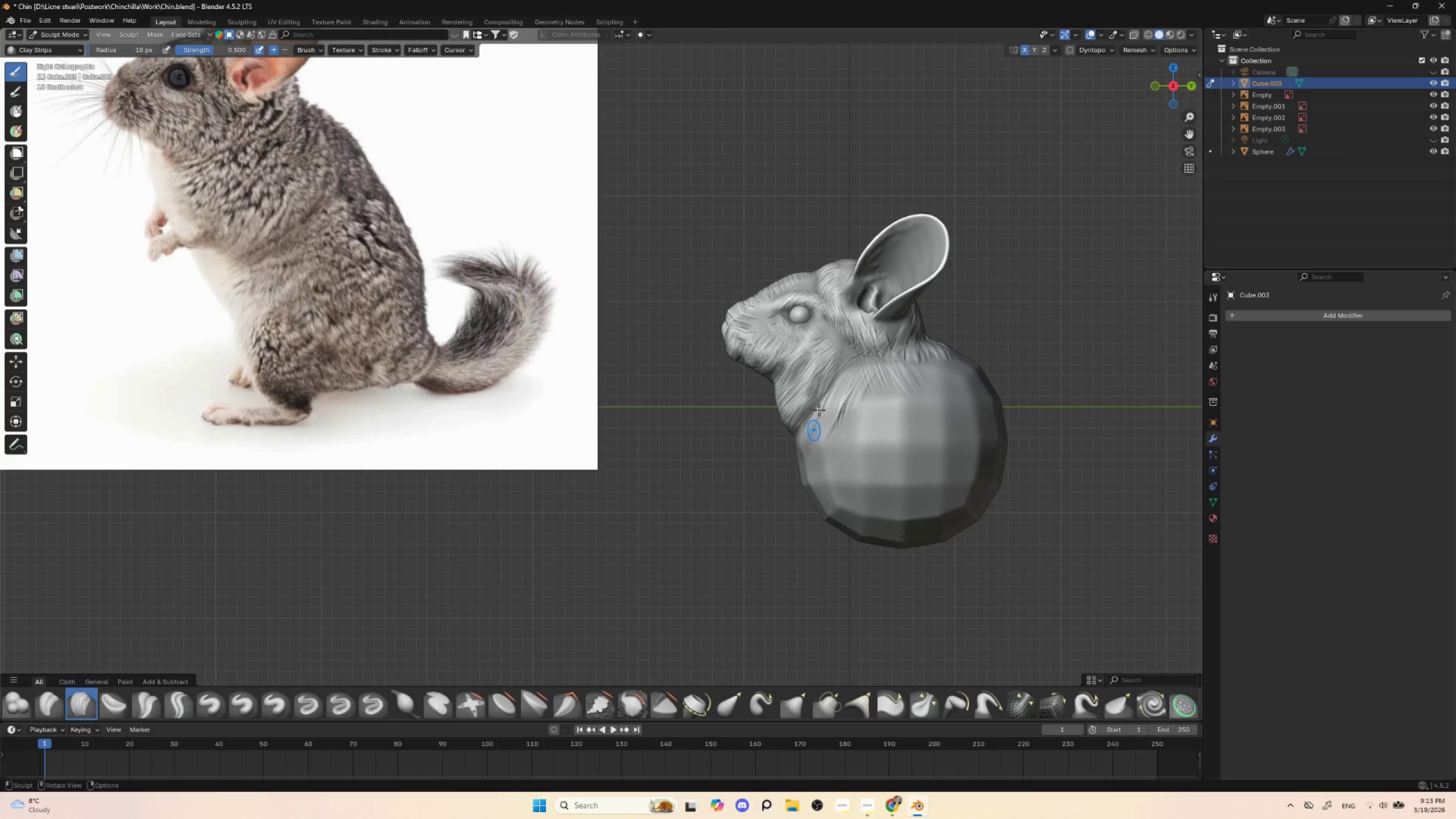 
left_click_drag(start_coordinate=[841, 386], to_coordinate=[801, 437])
 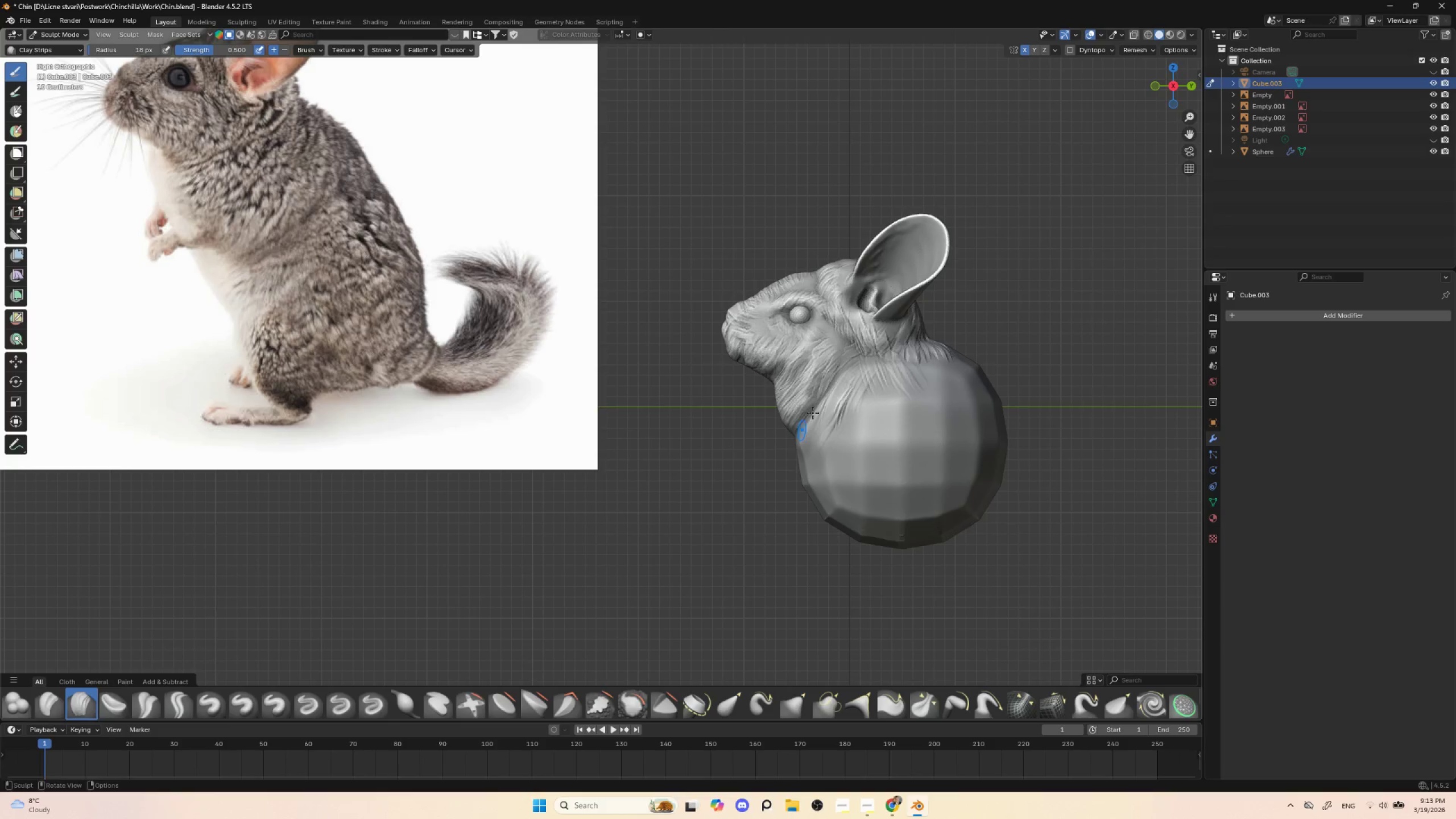 
left_click_drag(start_coordinate=[826, 394], to_coordinate=[793, 434])
 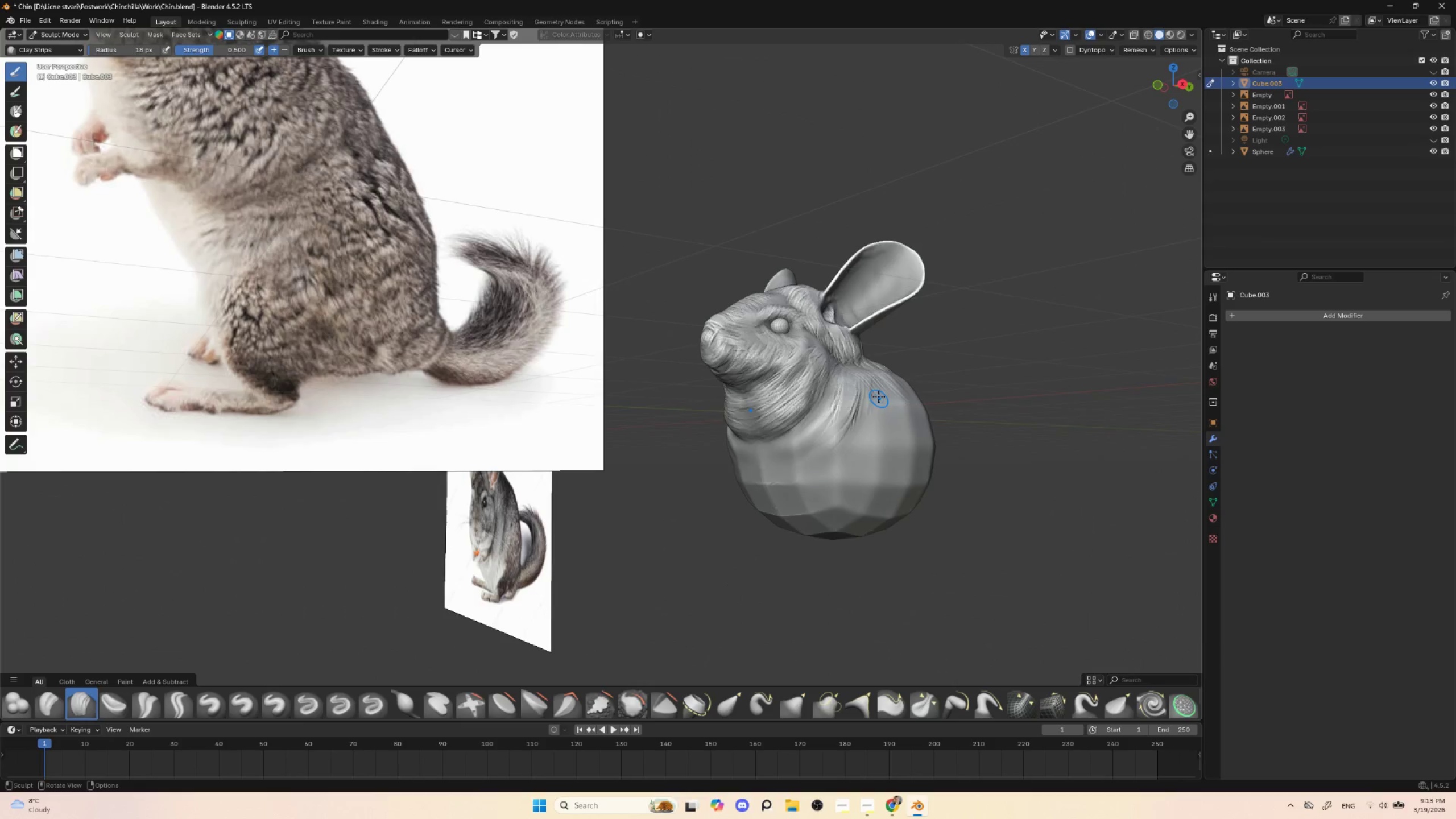 
key(BracketLeft)
 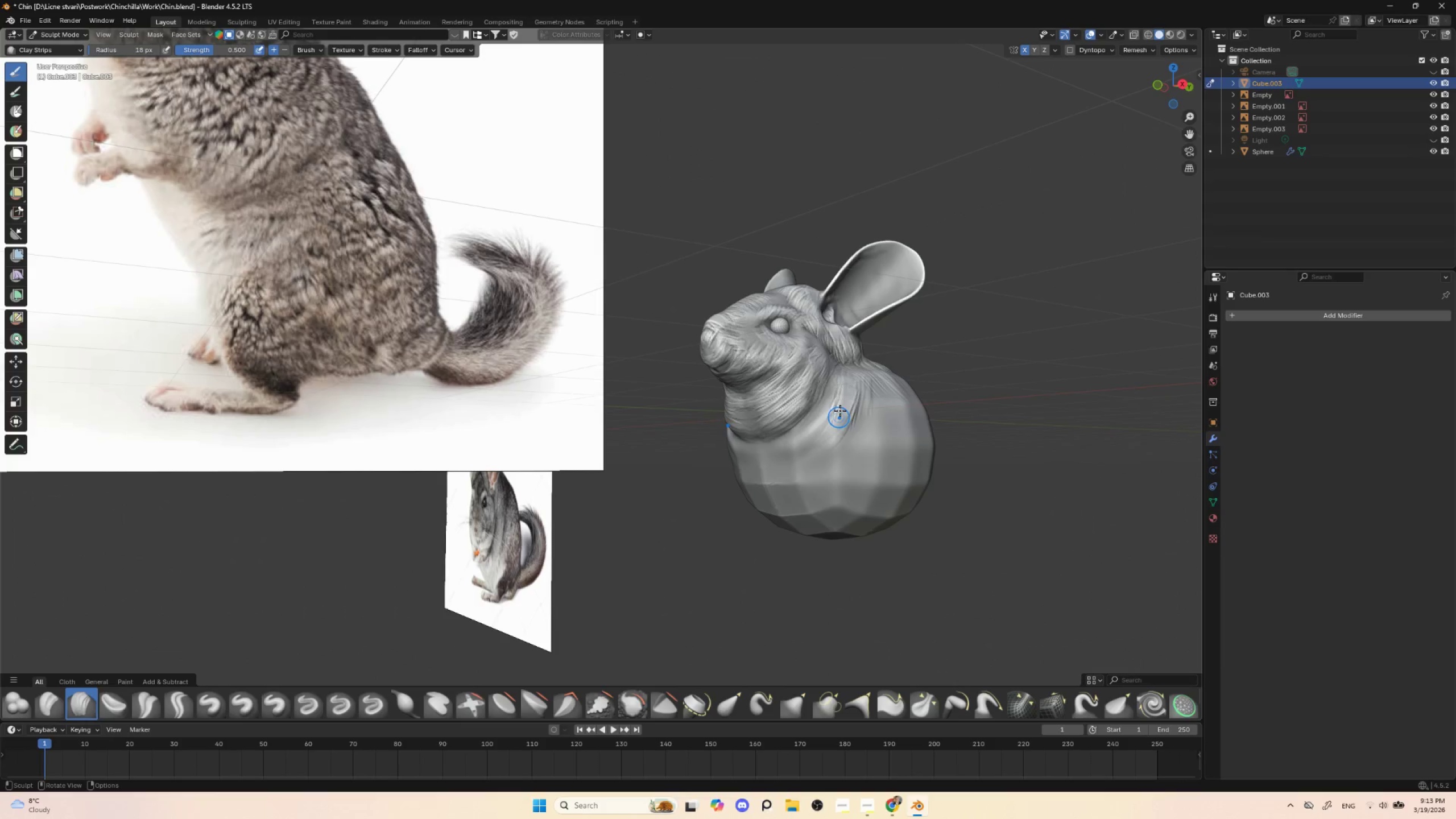 
key(BracketLeft)
 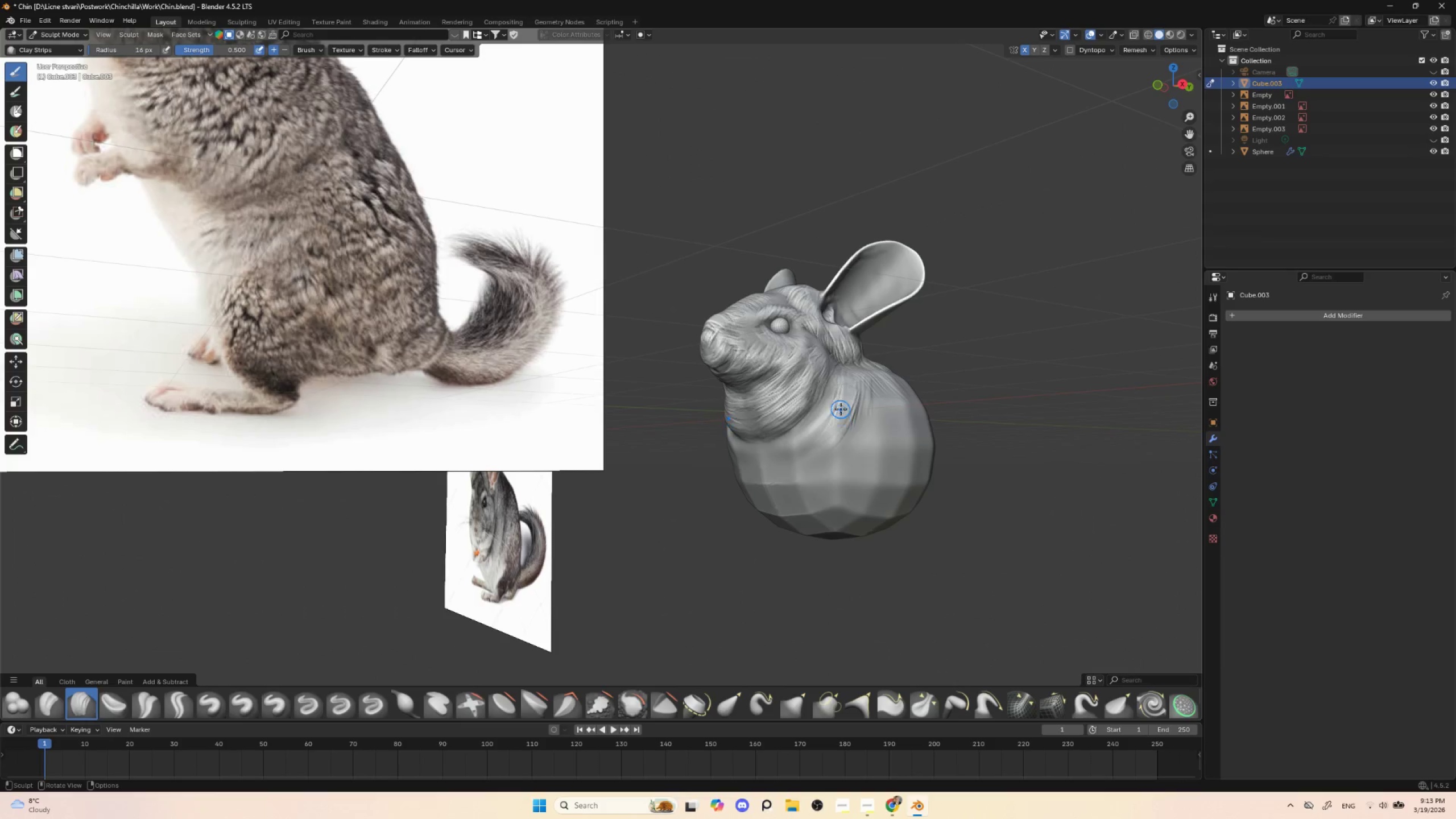 
key(BracketLeft)
 